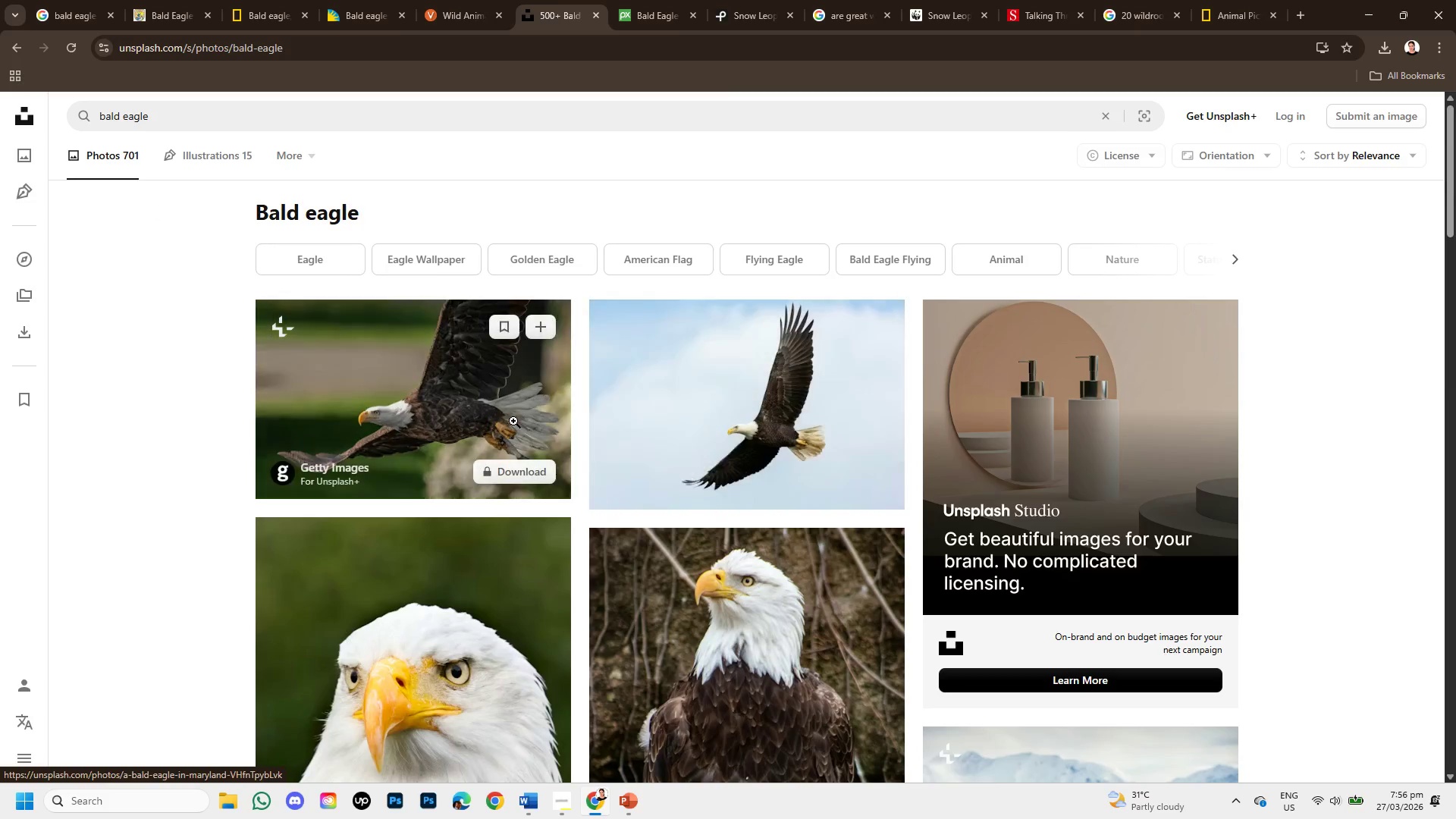 
left_click([513, 421])
 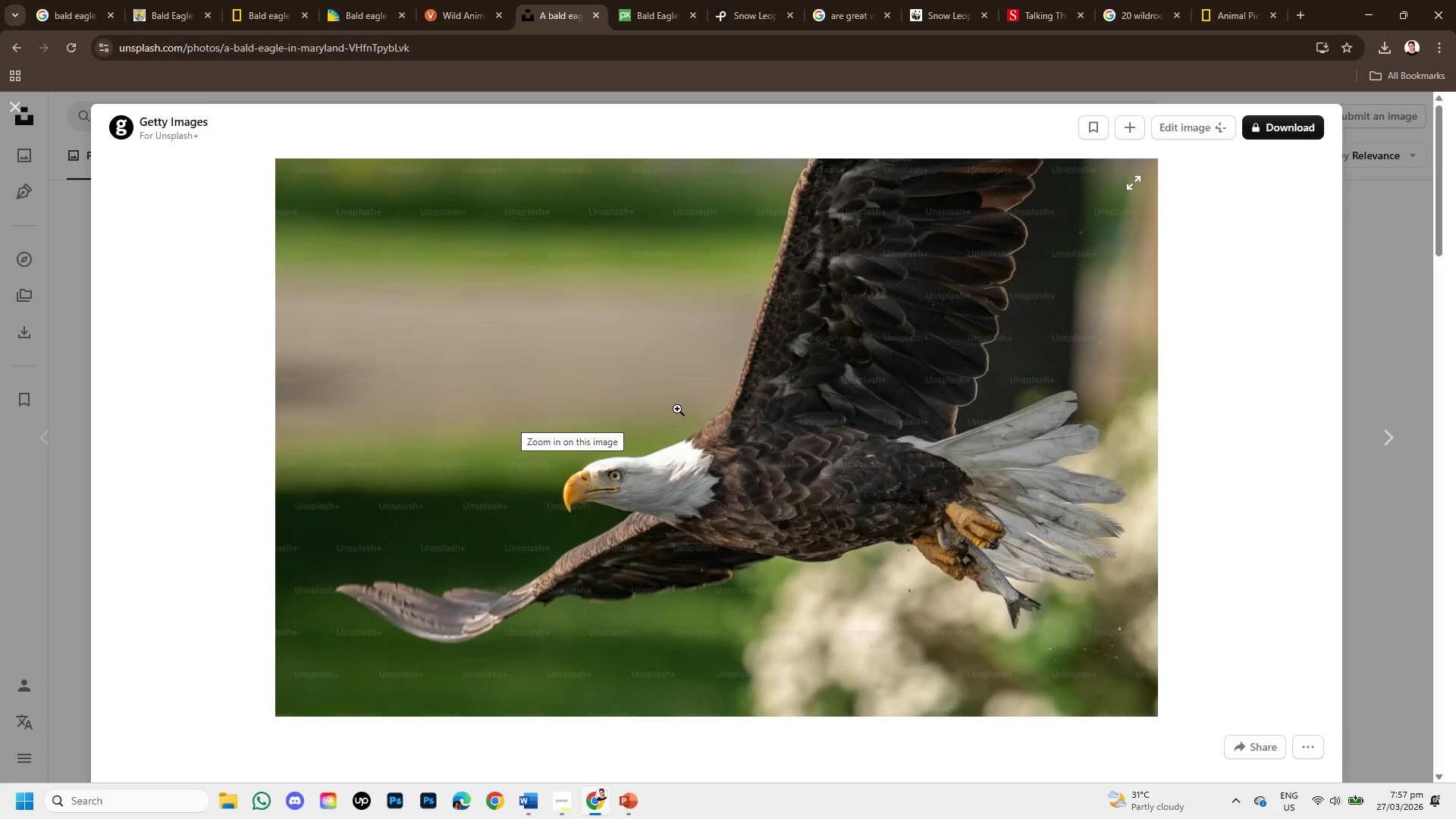 
scroll: coordinate [662, 404], scroll_direction: down, amount: 4.0
 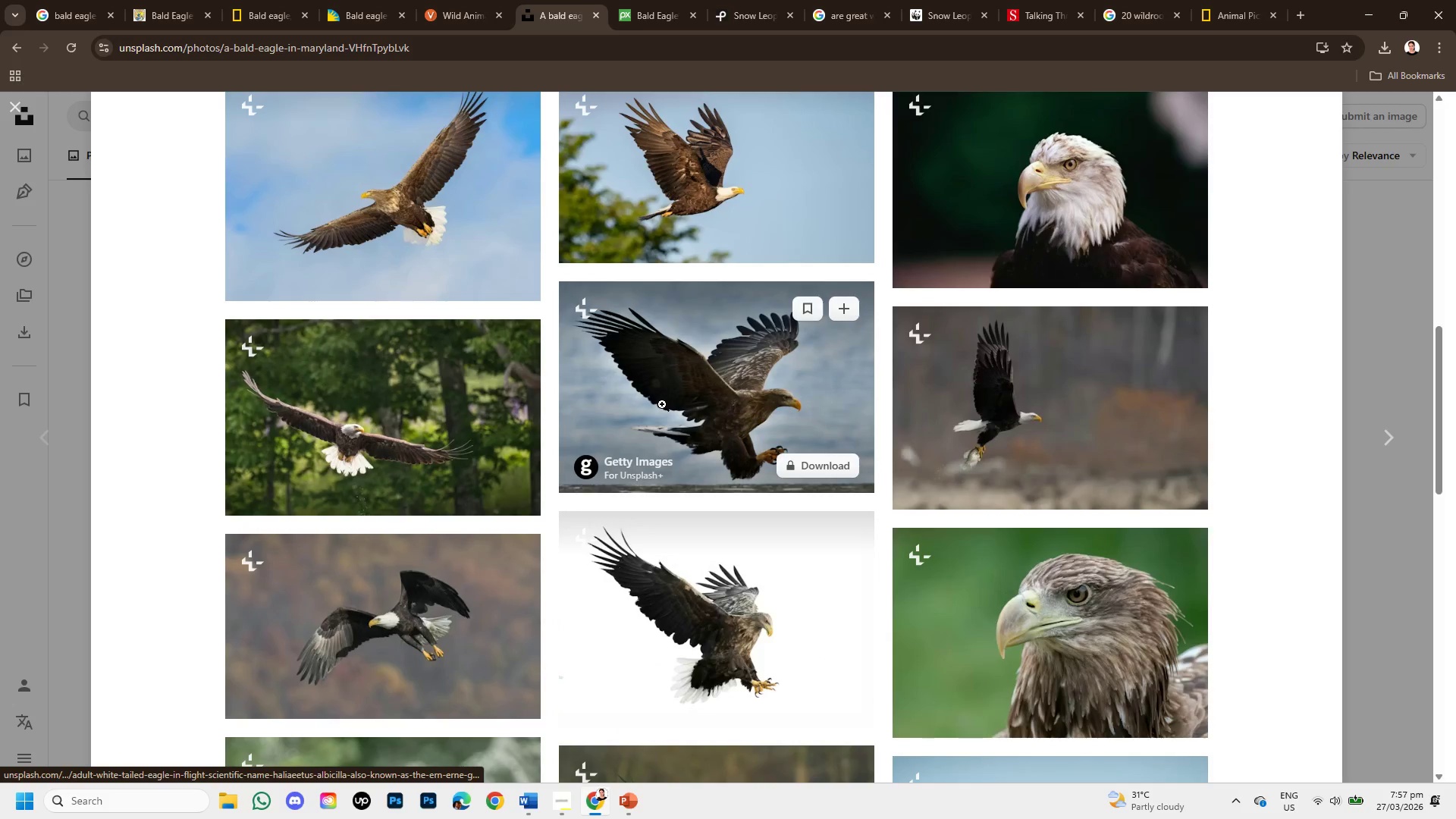 
scroll: coordinate [662, 404], scroll_direction: up, amount: 1.0
 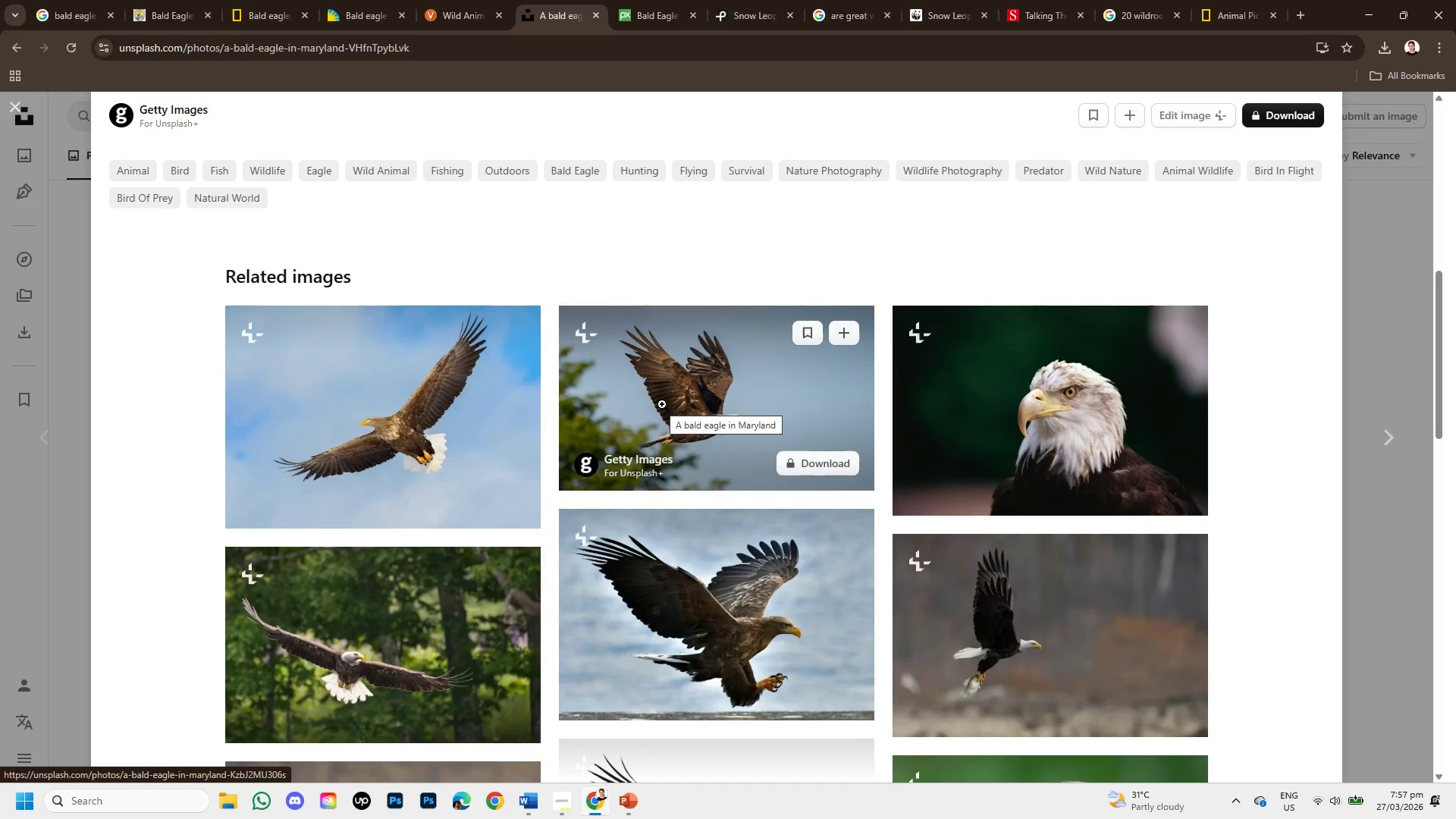 
scroll: coordinate [662, 404], scroll_direction: down, amount: 1.0
 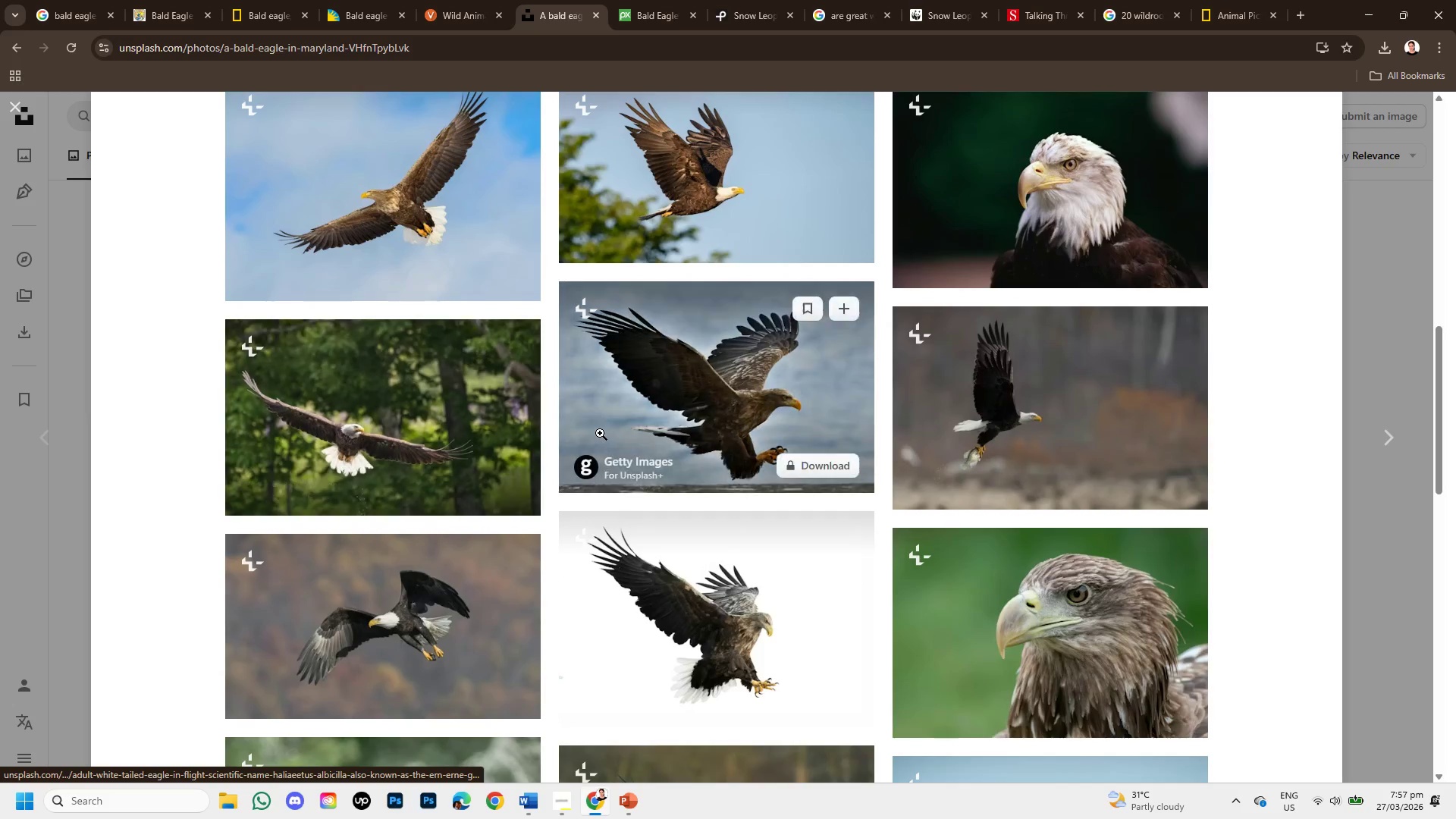 
mouse_move([622, 377])
 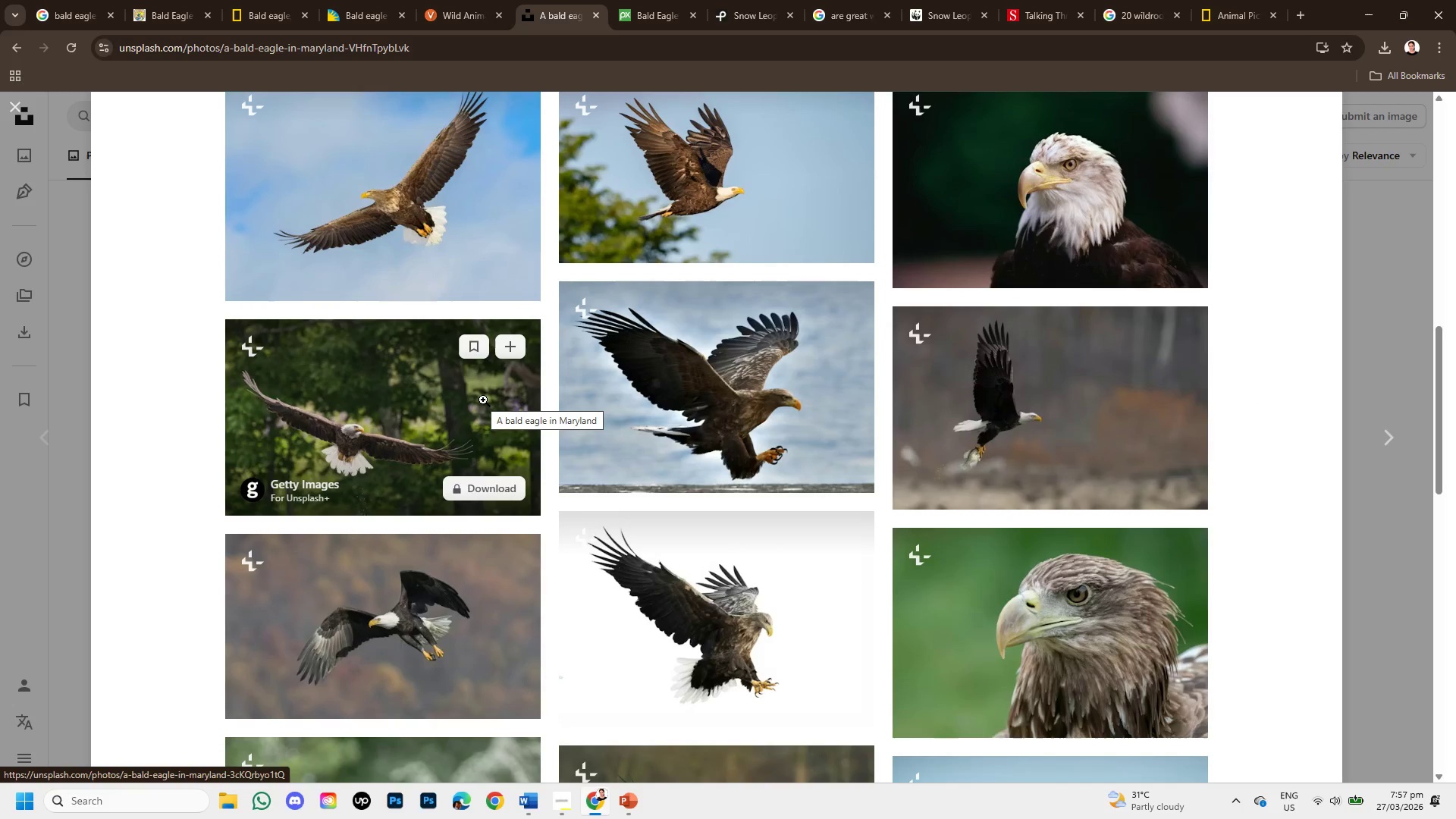 
left_click([483, 400])
 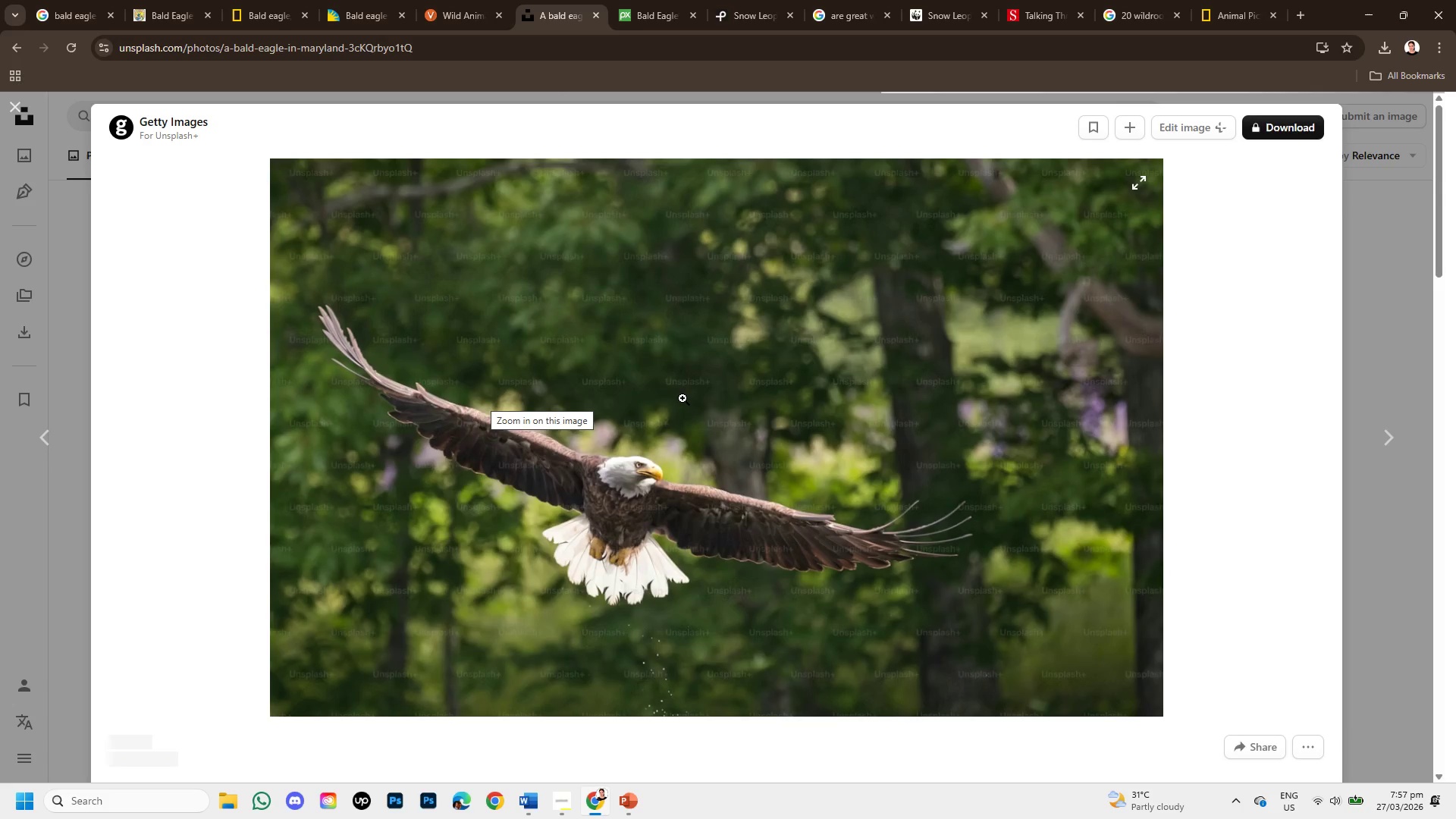 
scroll: coordinate [683, 448], scroll_direction: down, amount: 5.0
 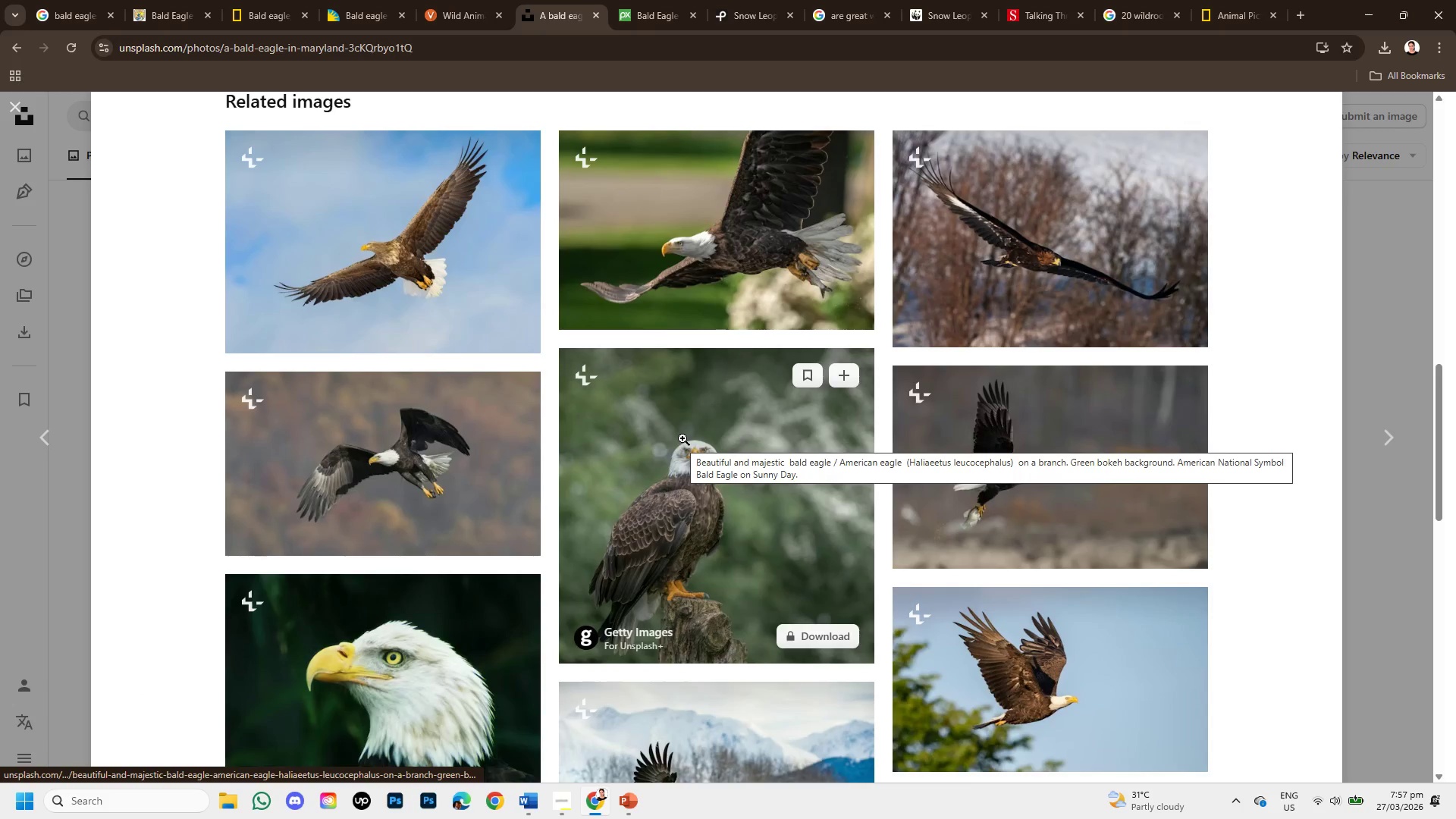 
mouse_move([443, 482])
 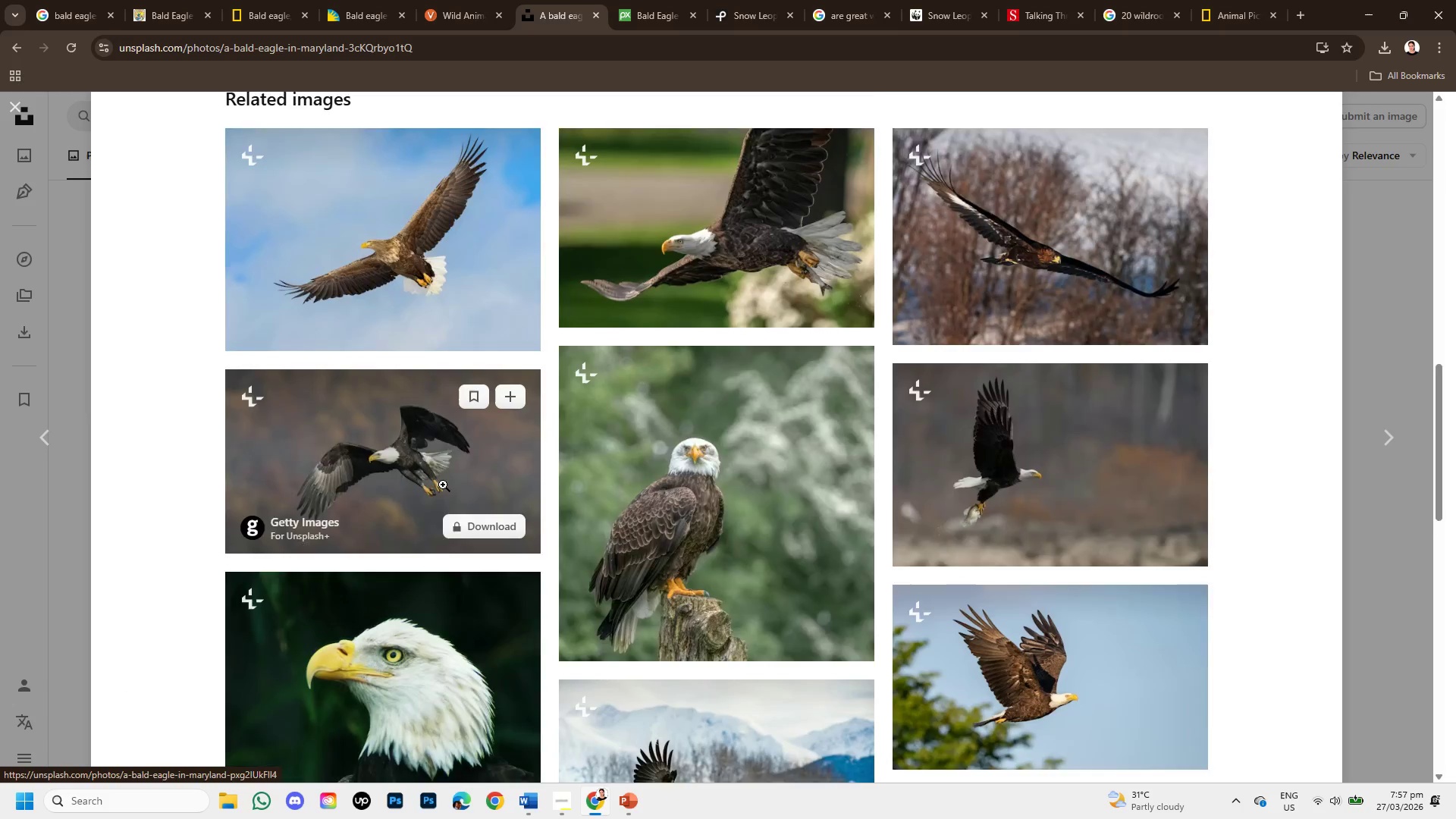 
scroll: coordinate [595, 411], scroll_direction: down, amount: 4.0
 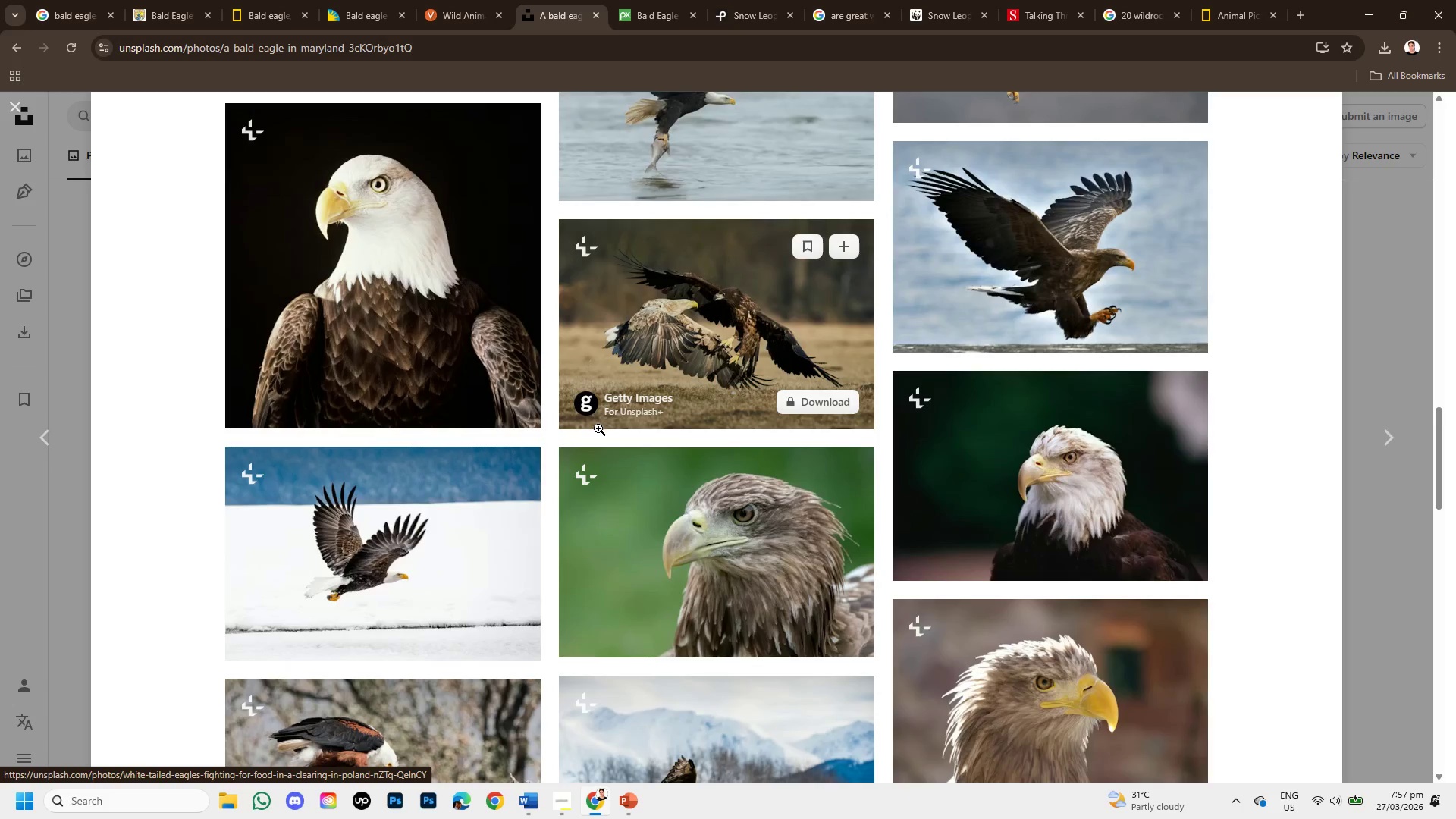 
scroll: coordinate [598, 428], scroll_direction: up, amount: 1.0
 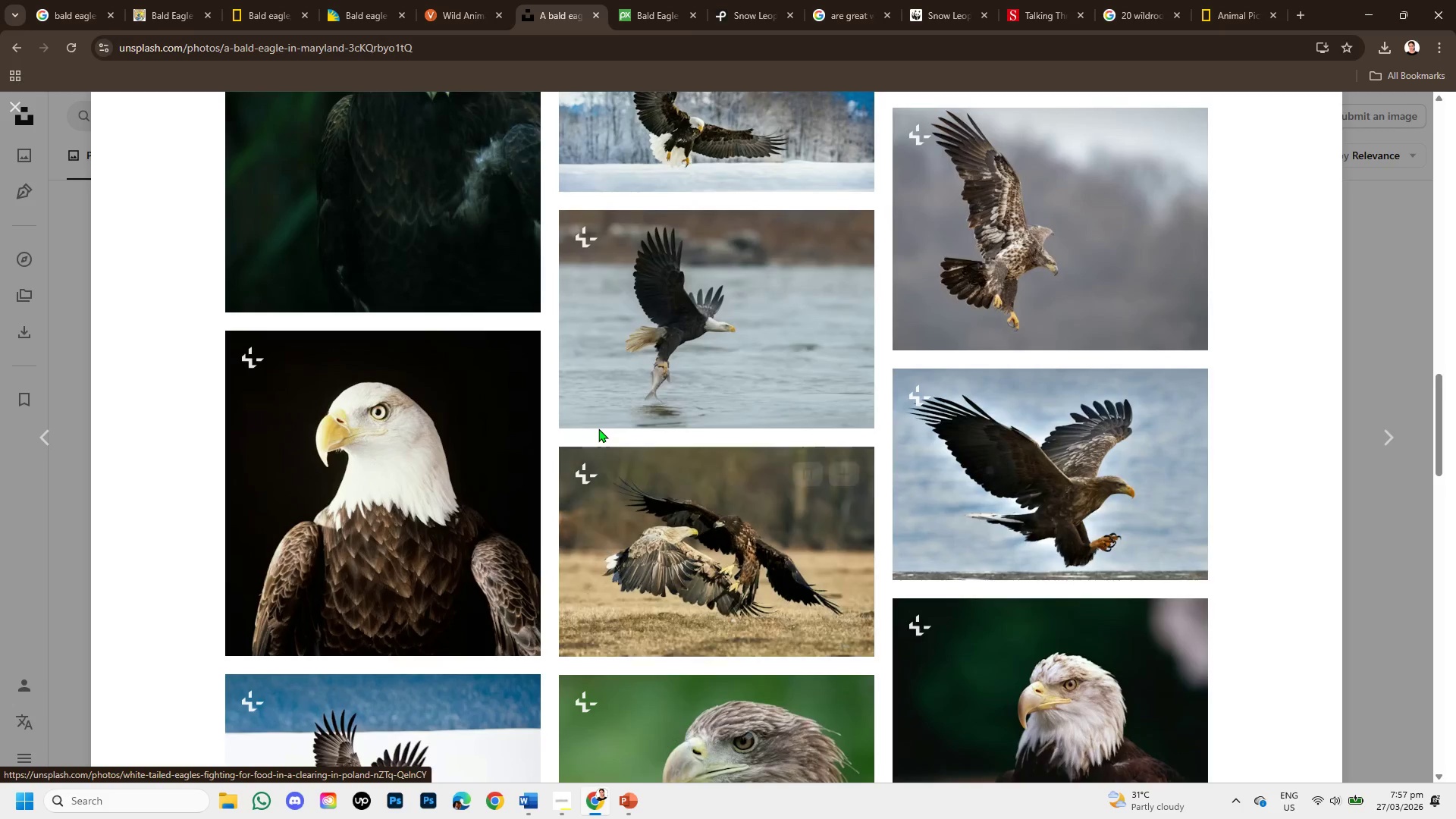 
scroll: coordinate [663, 422], scroll_direction: down, amount: 7.0
 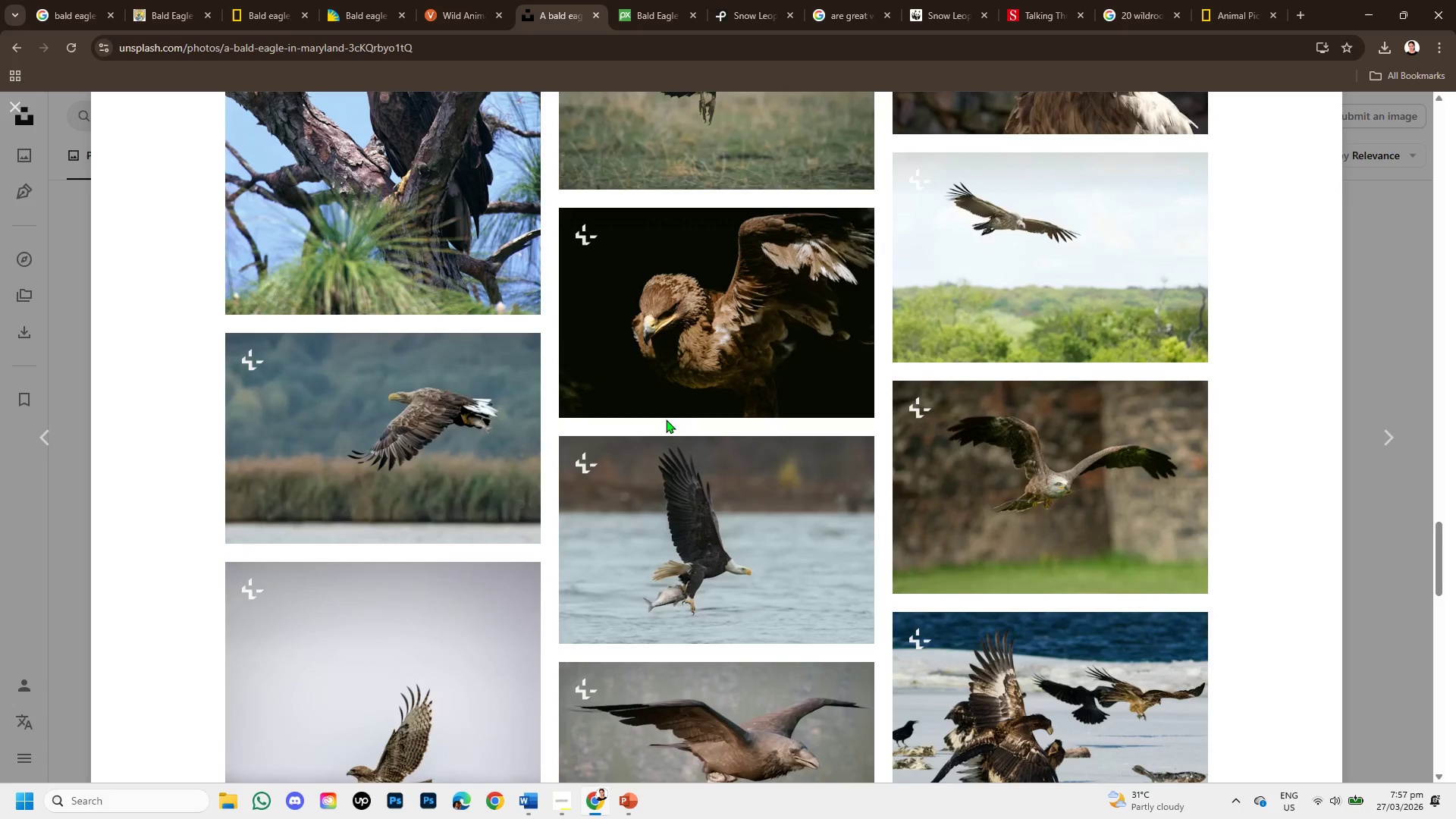 
scroll: coordinate [666, 419], scroll_direction: up, amount: 1.0
 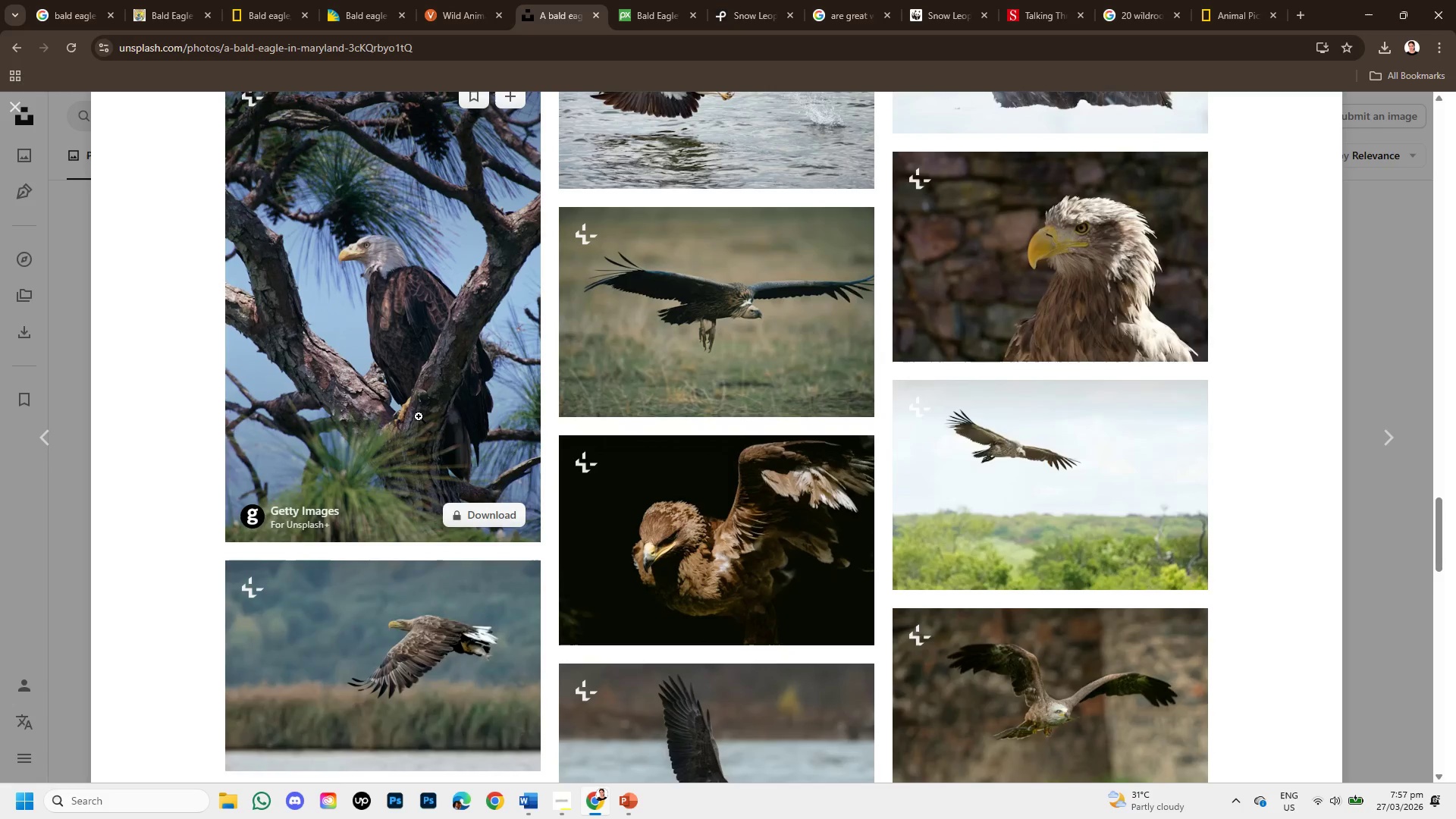 
left_click([419, 416])
 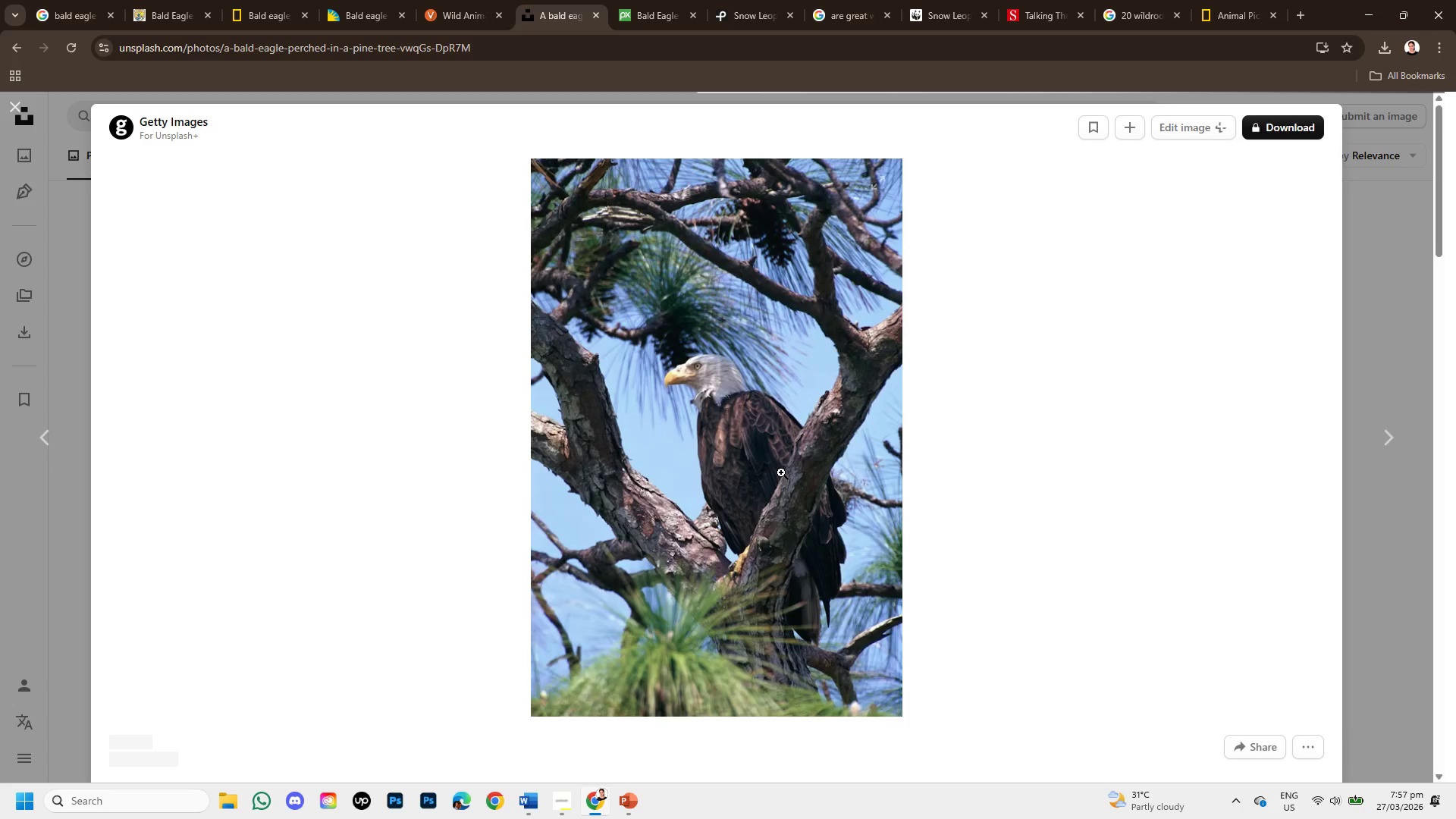 
scroll: coordinate [755, 477], scroll_direction: down, amount: 5.0
 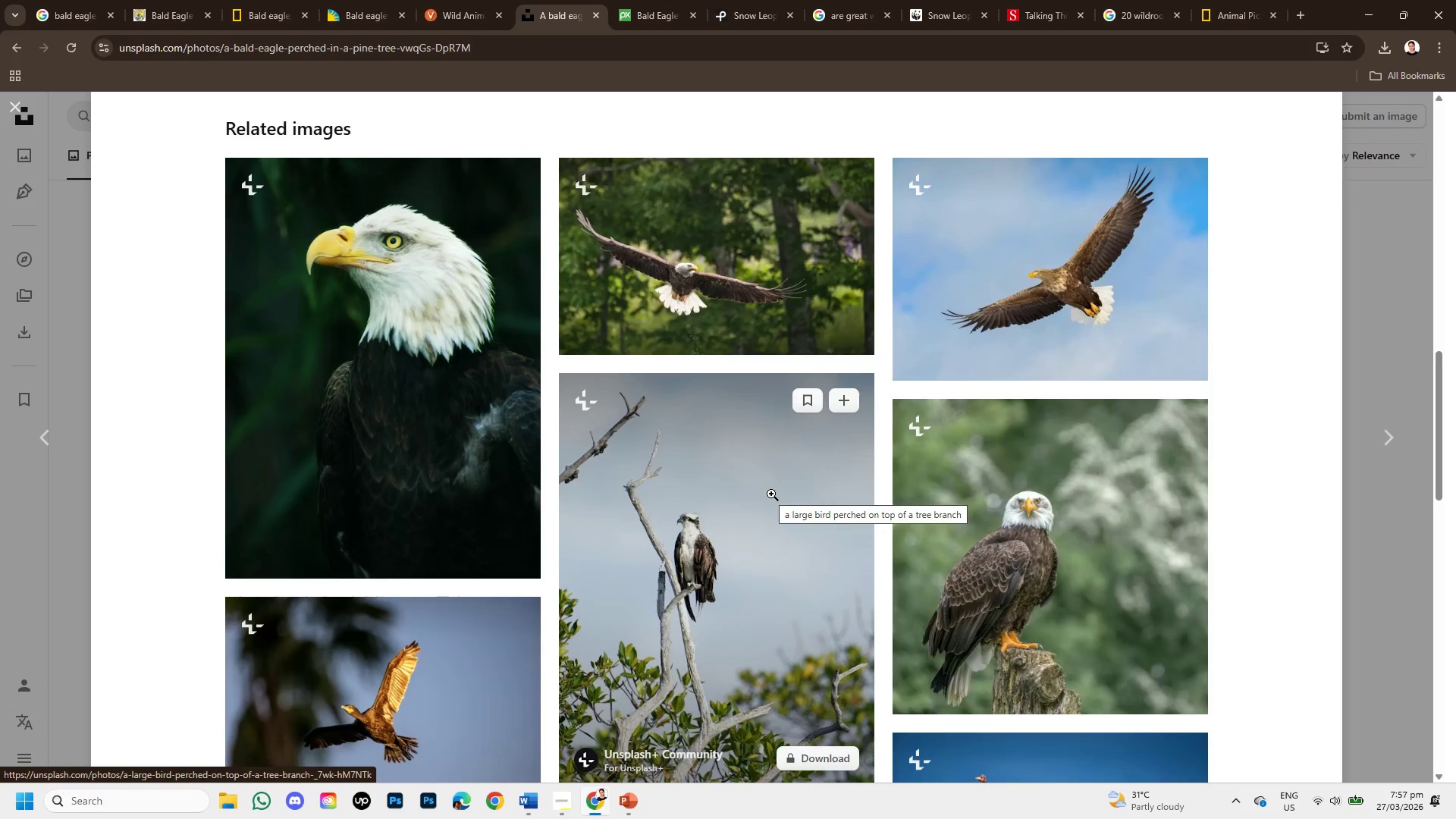 
wait(5.26)
 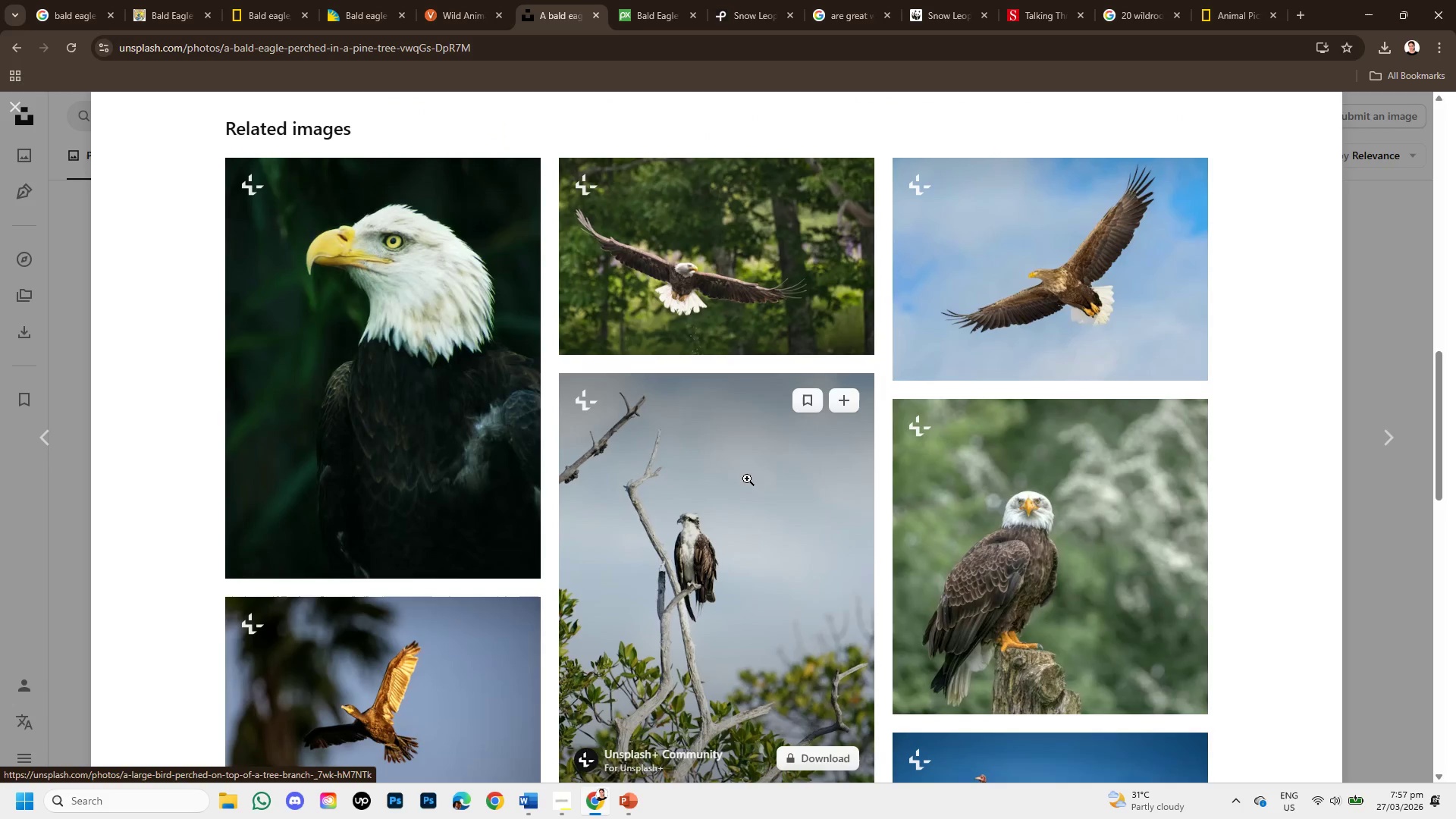 
scroll: coordinate [459, 433], scroll_direction: up, amount: 5.0
 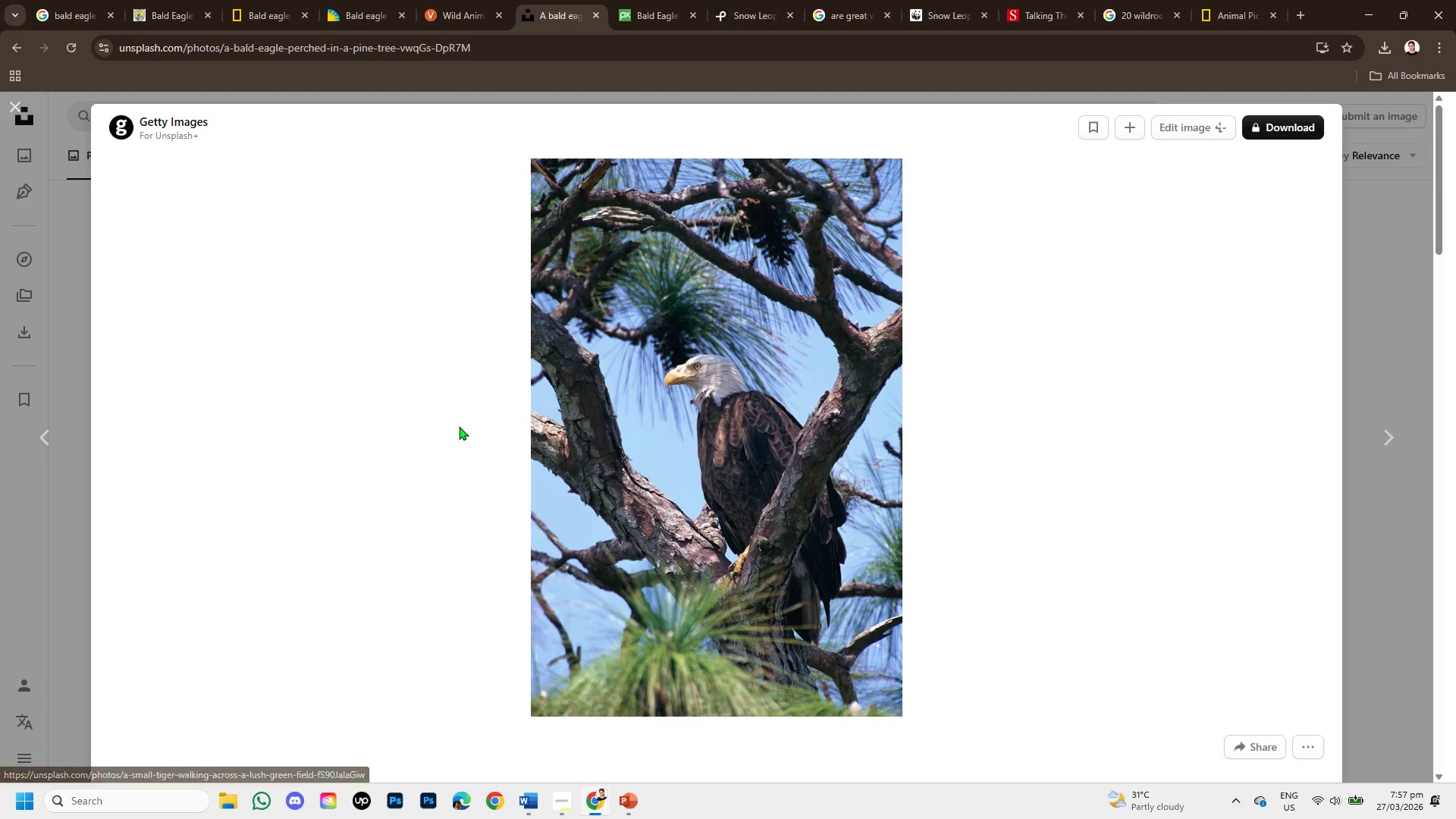 
scroll: coordinate [459, 439], scroll_direction: down, amount: 7.0
 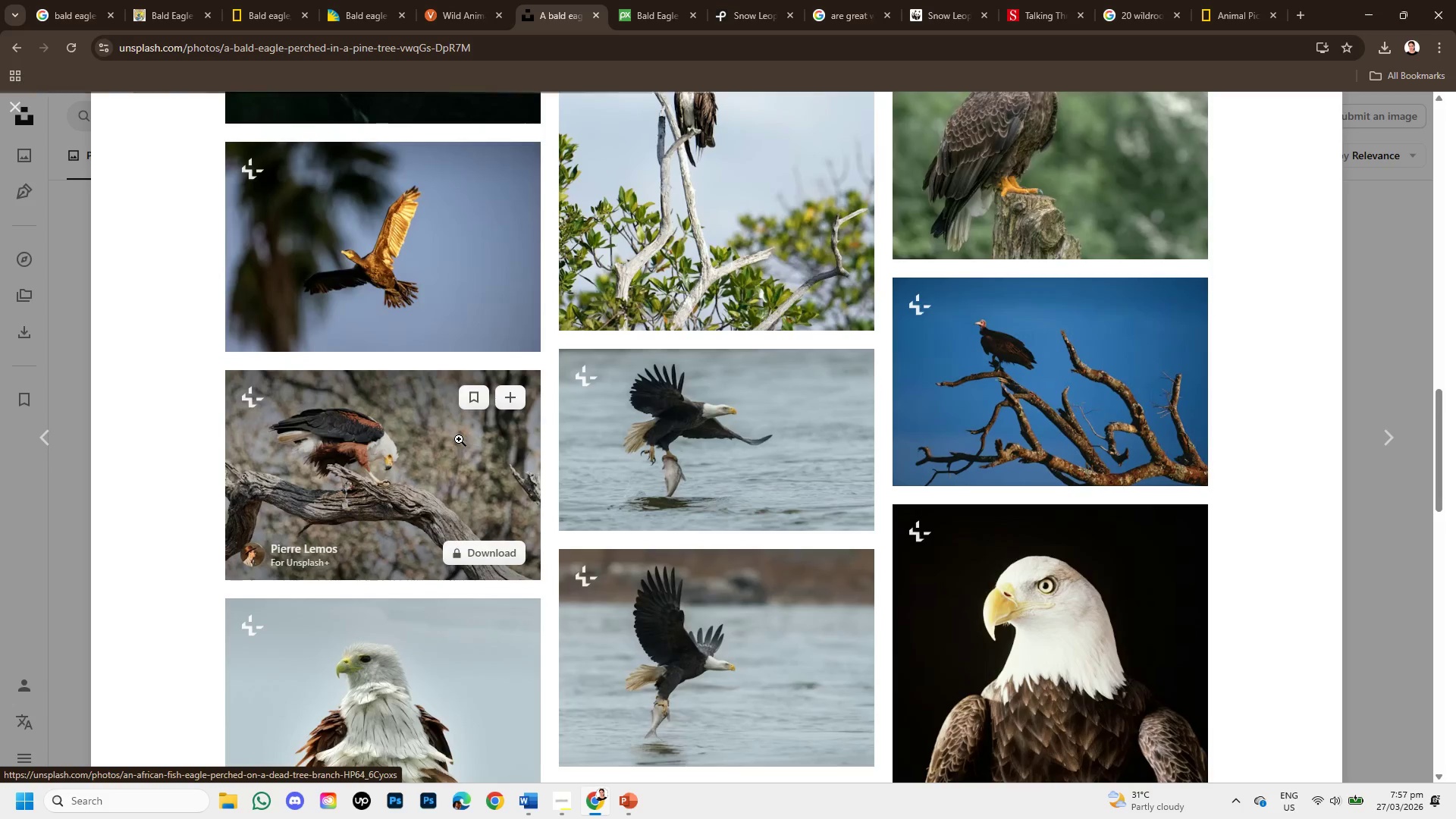 
scroll: coordinate [459, 439], scroll_direction: up, amount: 1.0
 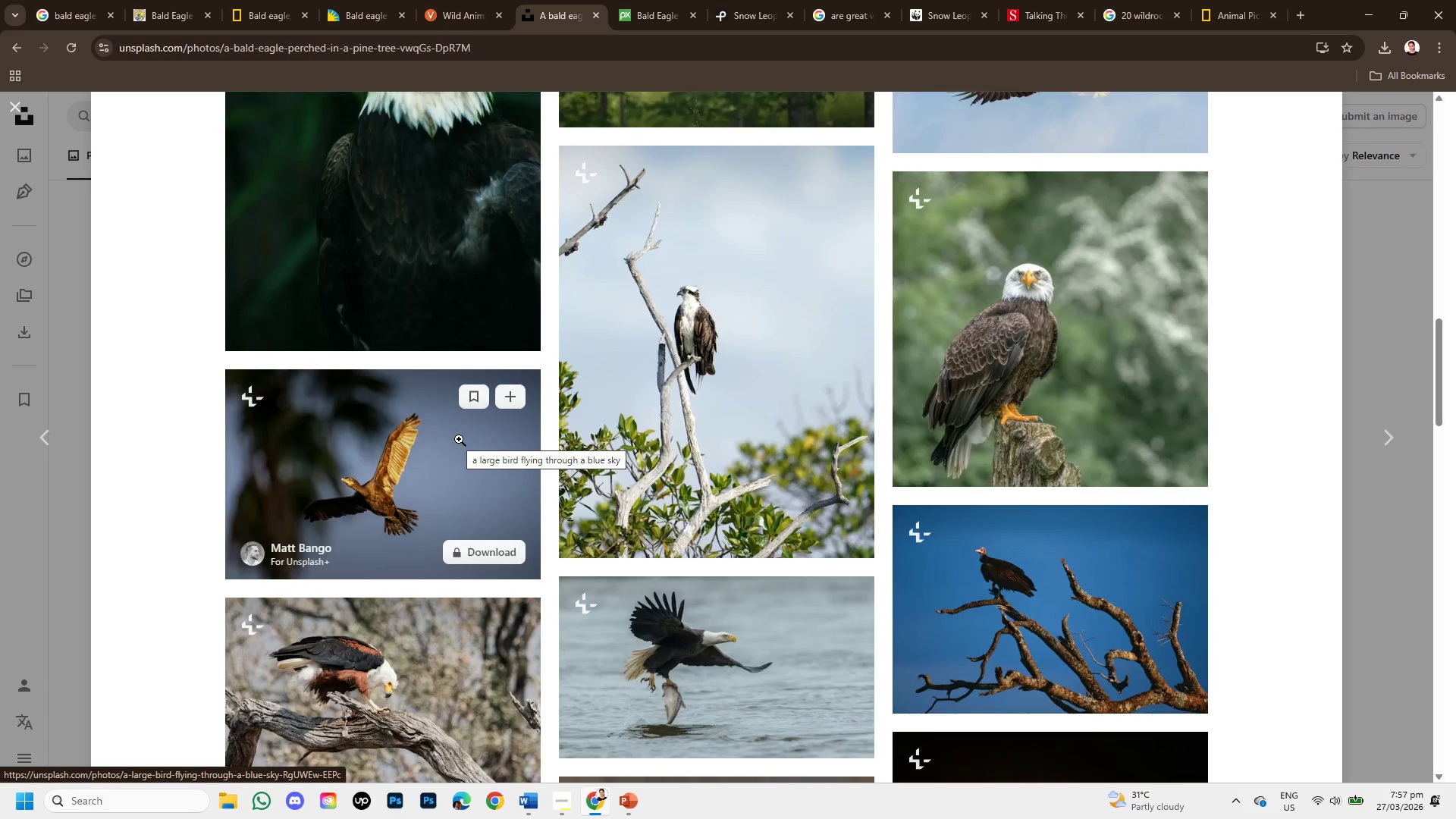 
scroll: coordinate [459, 439], scroll_direction: down, amount: 1.0
 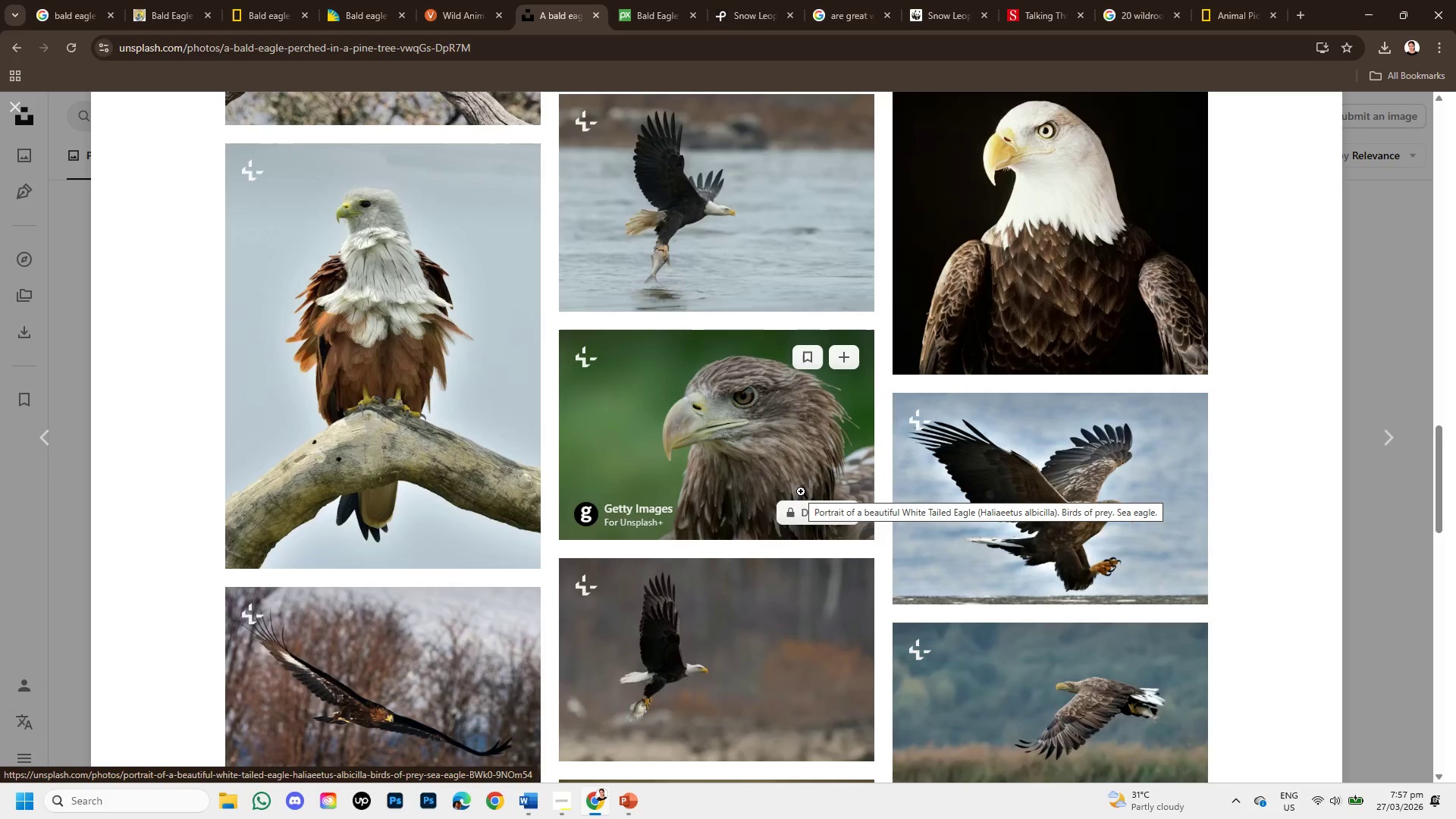 
left_click([437, 403])
 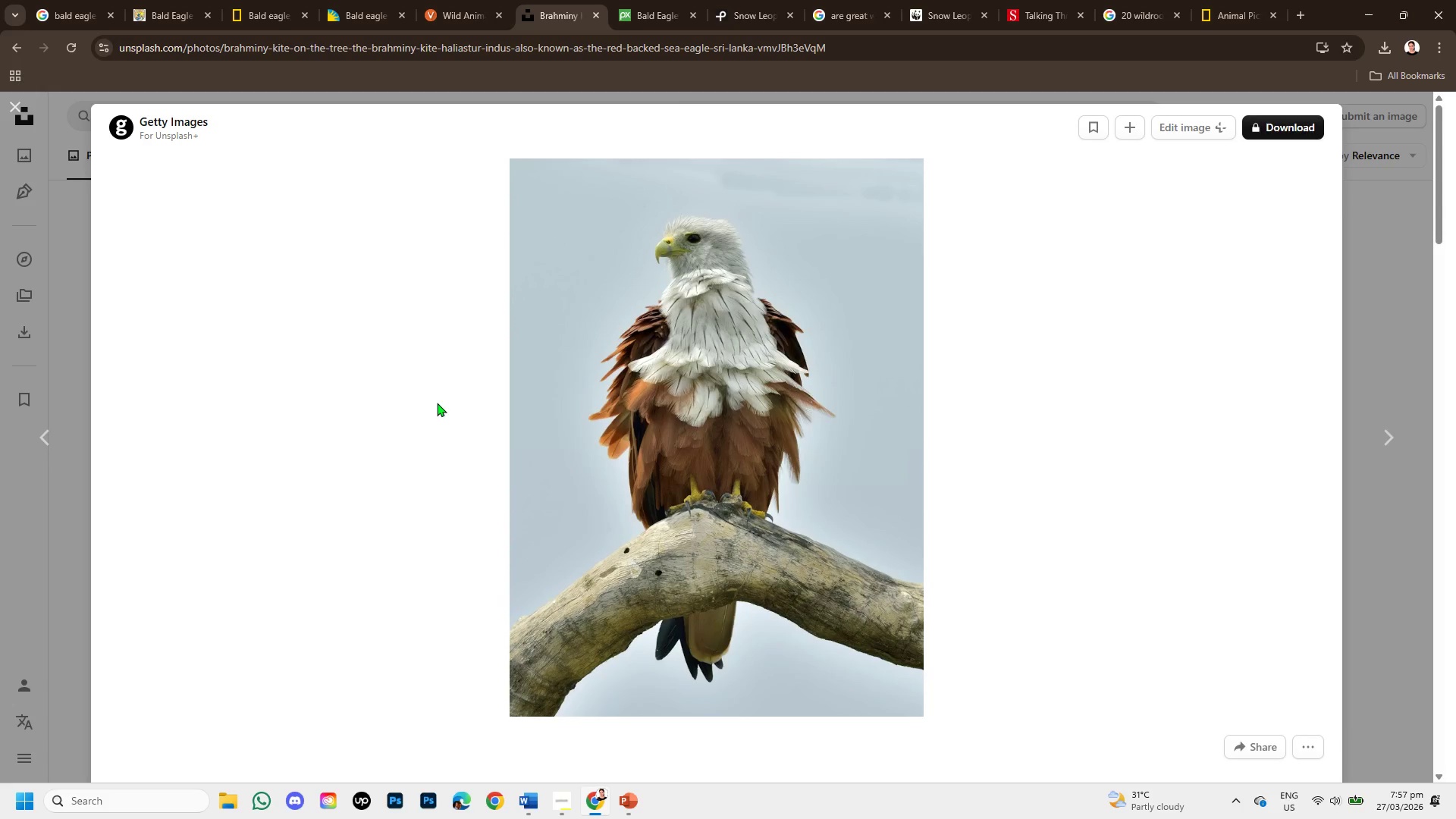 
scroll: coordinate [502, 435], scroll_direction: down, amount: 2.0
 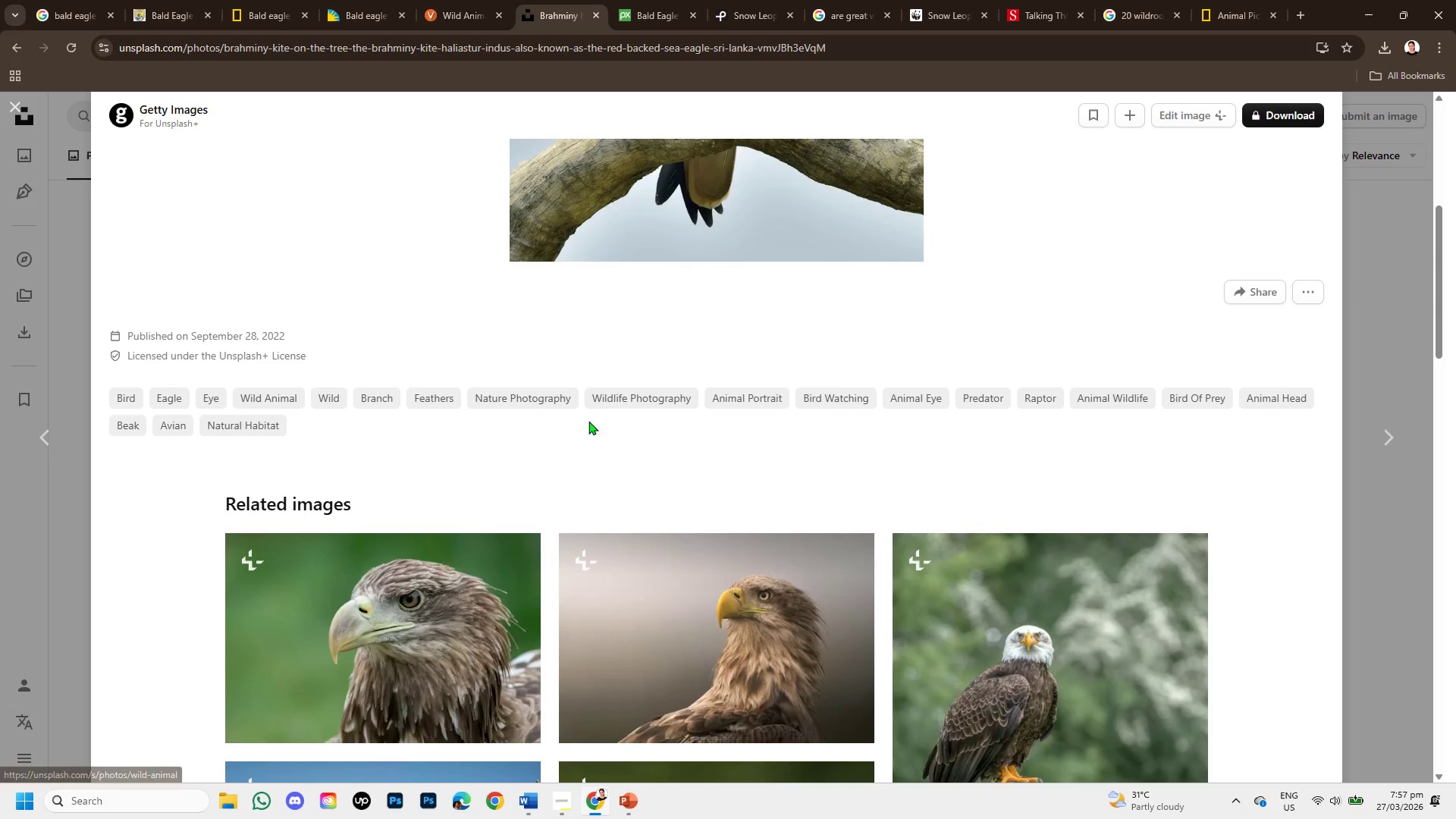 
scroll: coordinate [646, 423], scroll_direction: up, amount: 3.0
 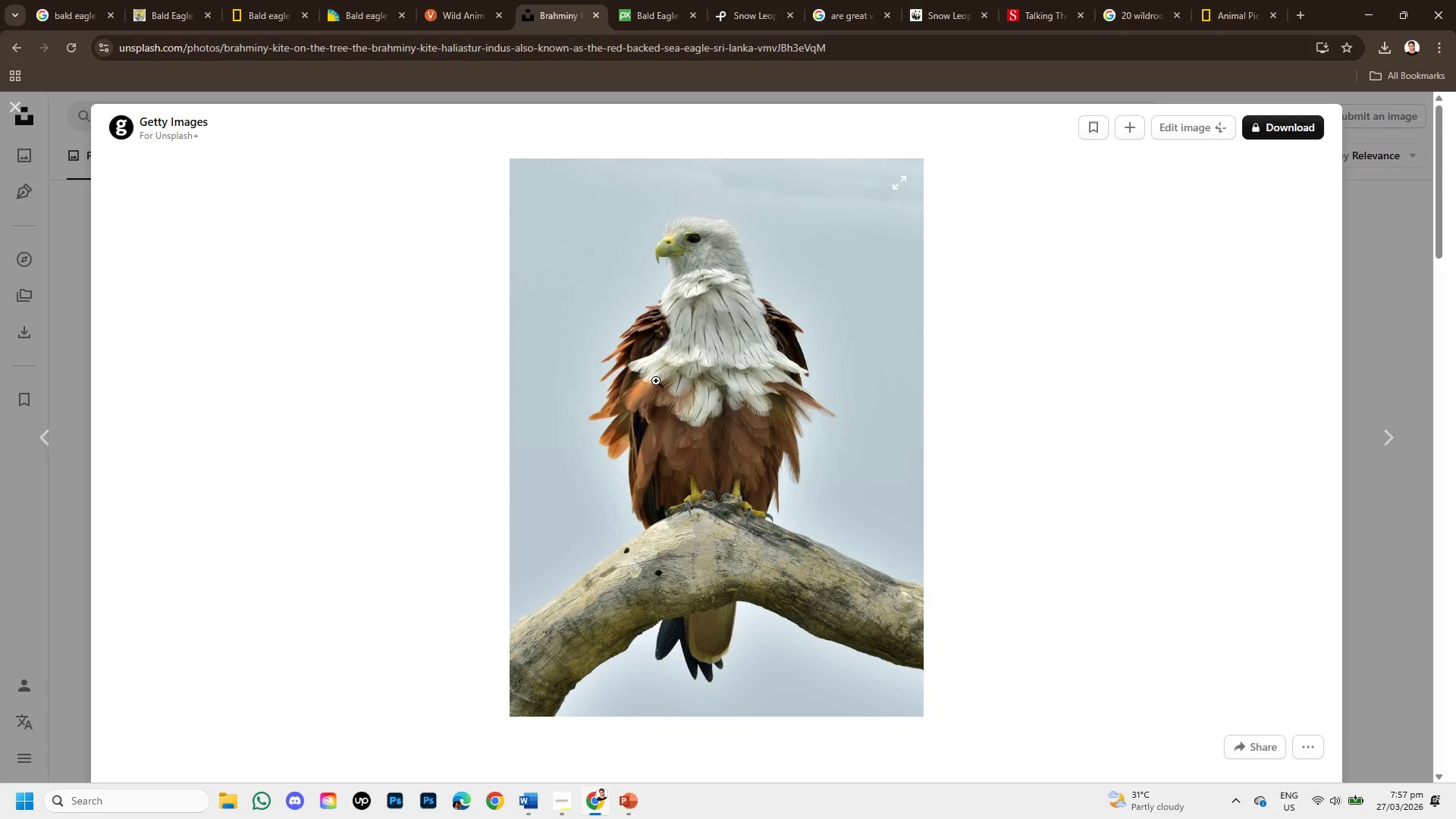 
right_click([656, 381])
 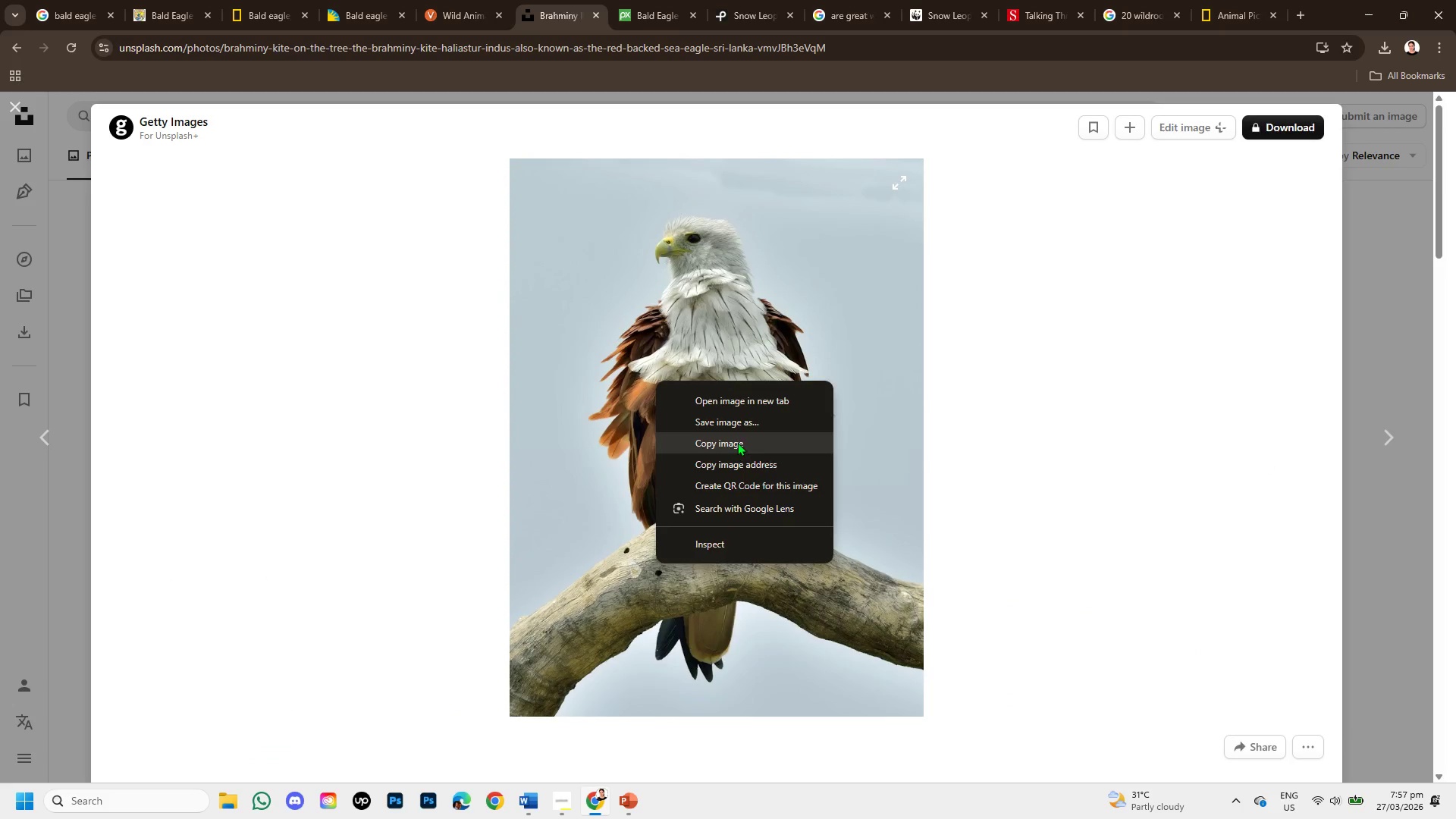 
left_click([737, 442])
 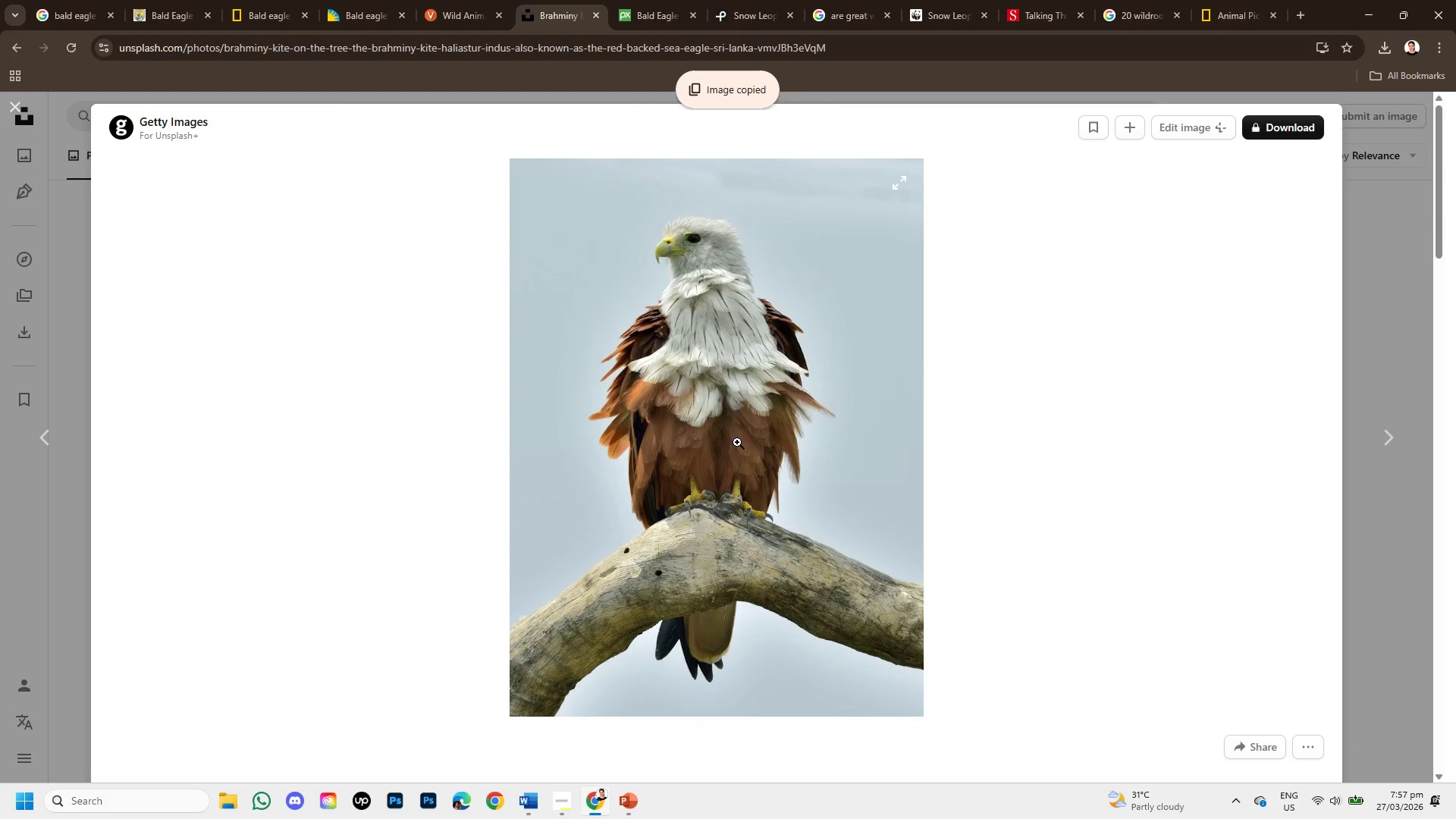 
scroll: coordinate [733, 444], scroll_direction: down, amount: 6.0
 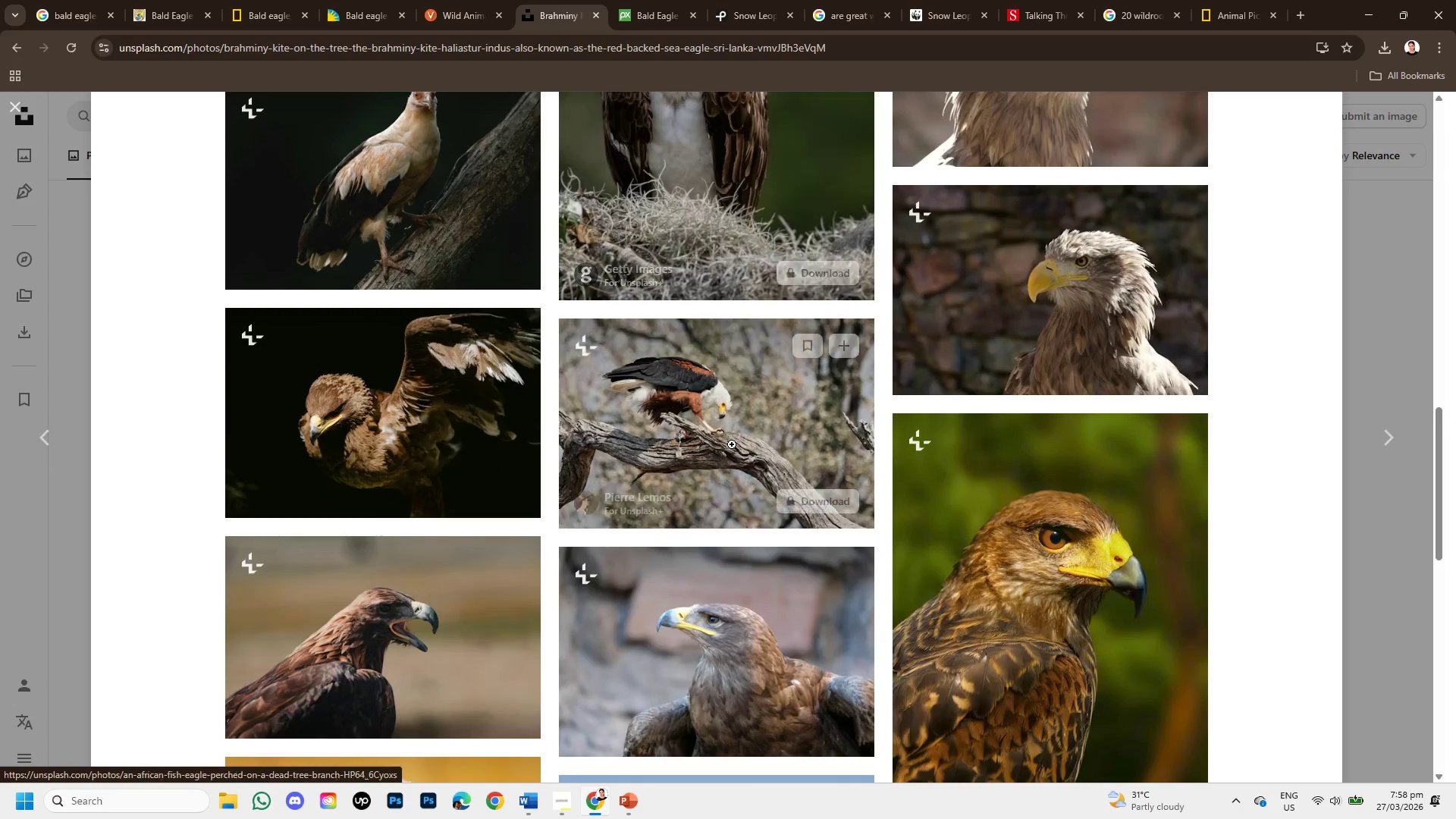 
scroll: coordinate [732, 444], scroll_direction: up, amount: 7.0
 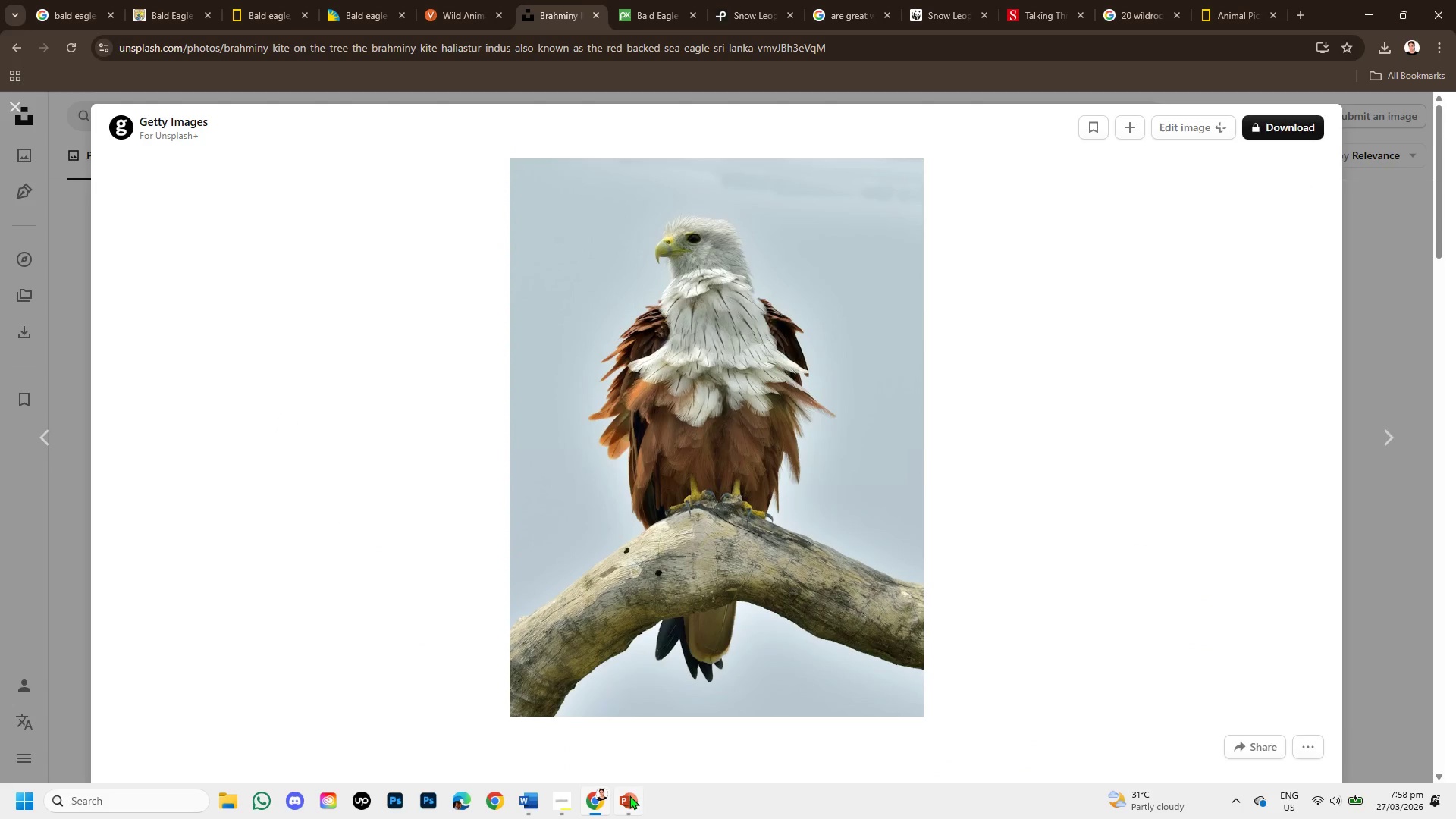 
left_click([629, 795])
 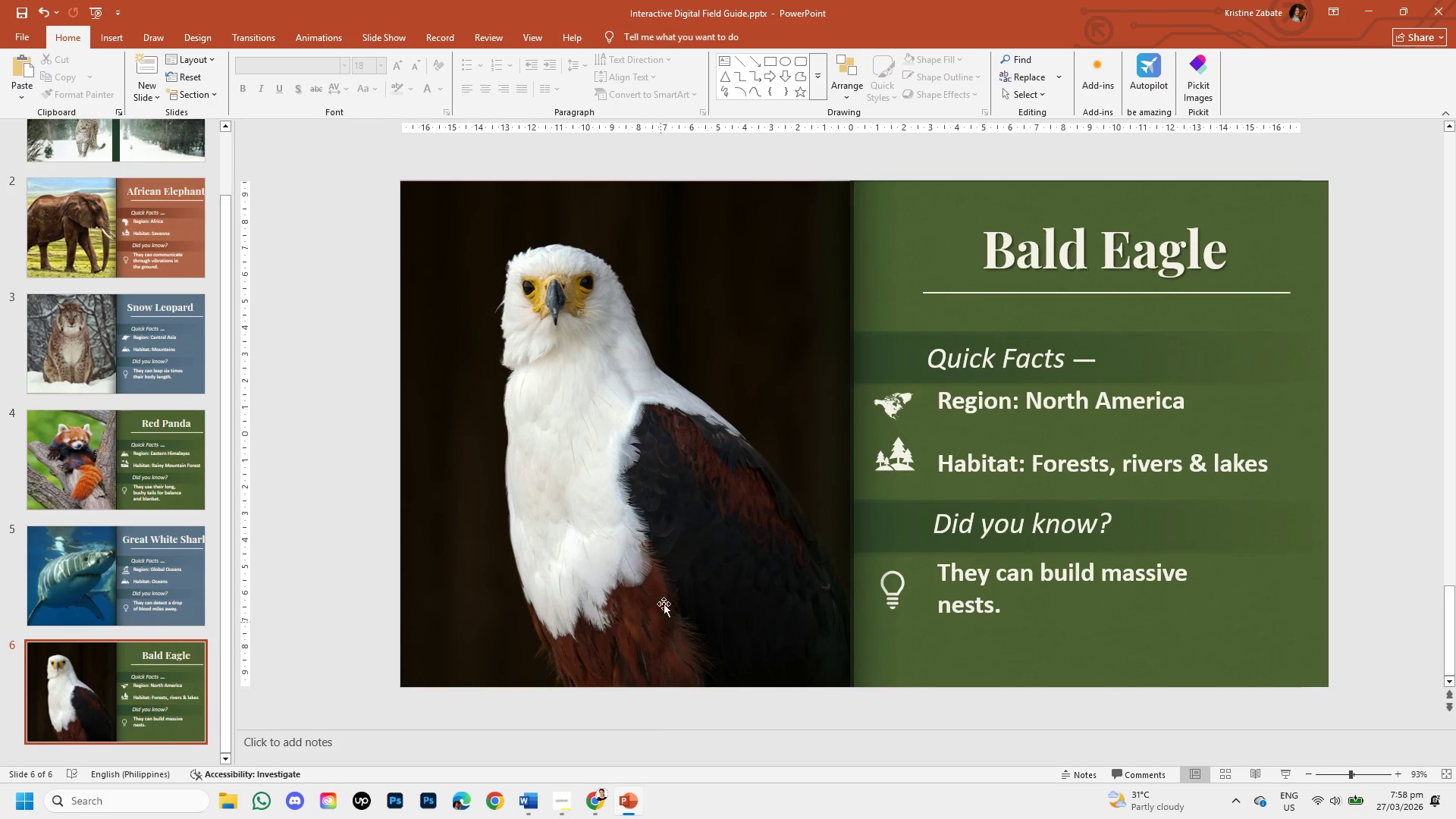 
left_click([666, 551])
 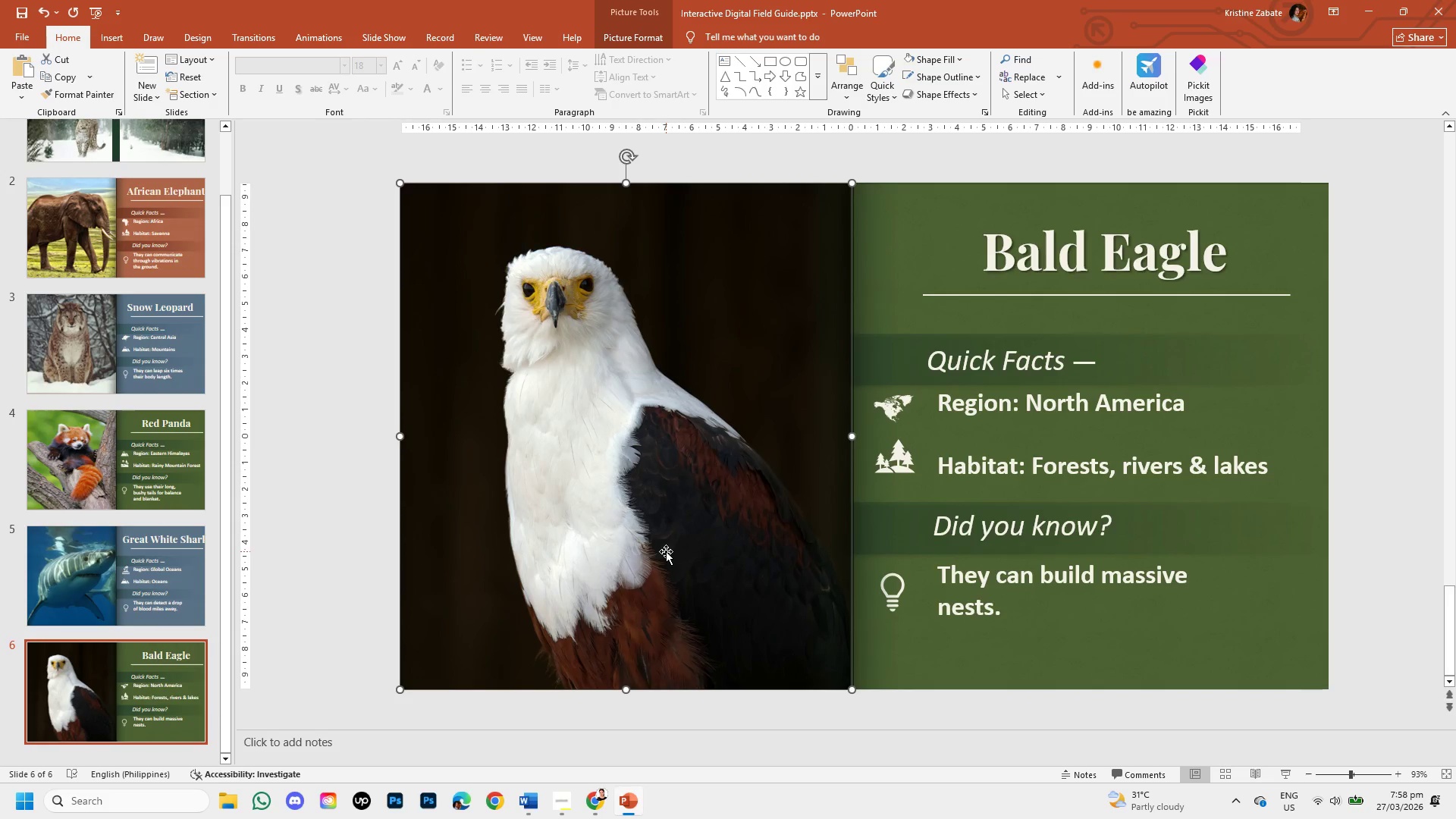 
key(Backspace)
 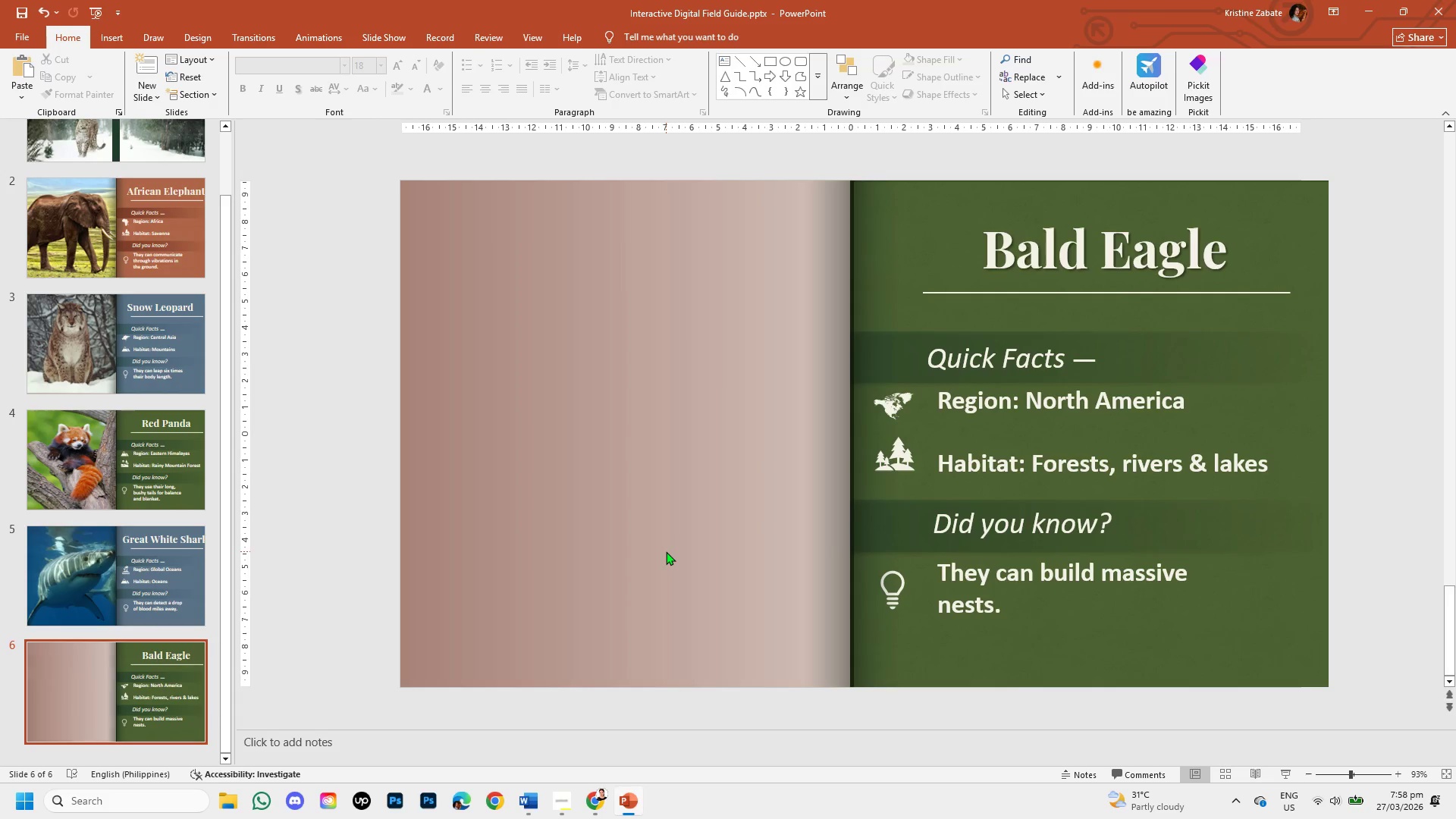 
key(Control+V)
 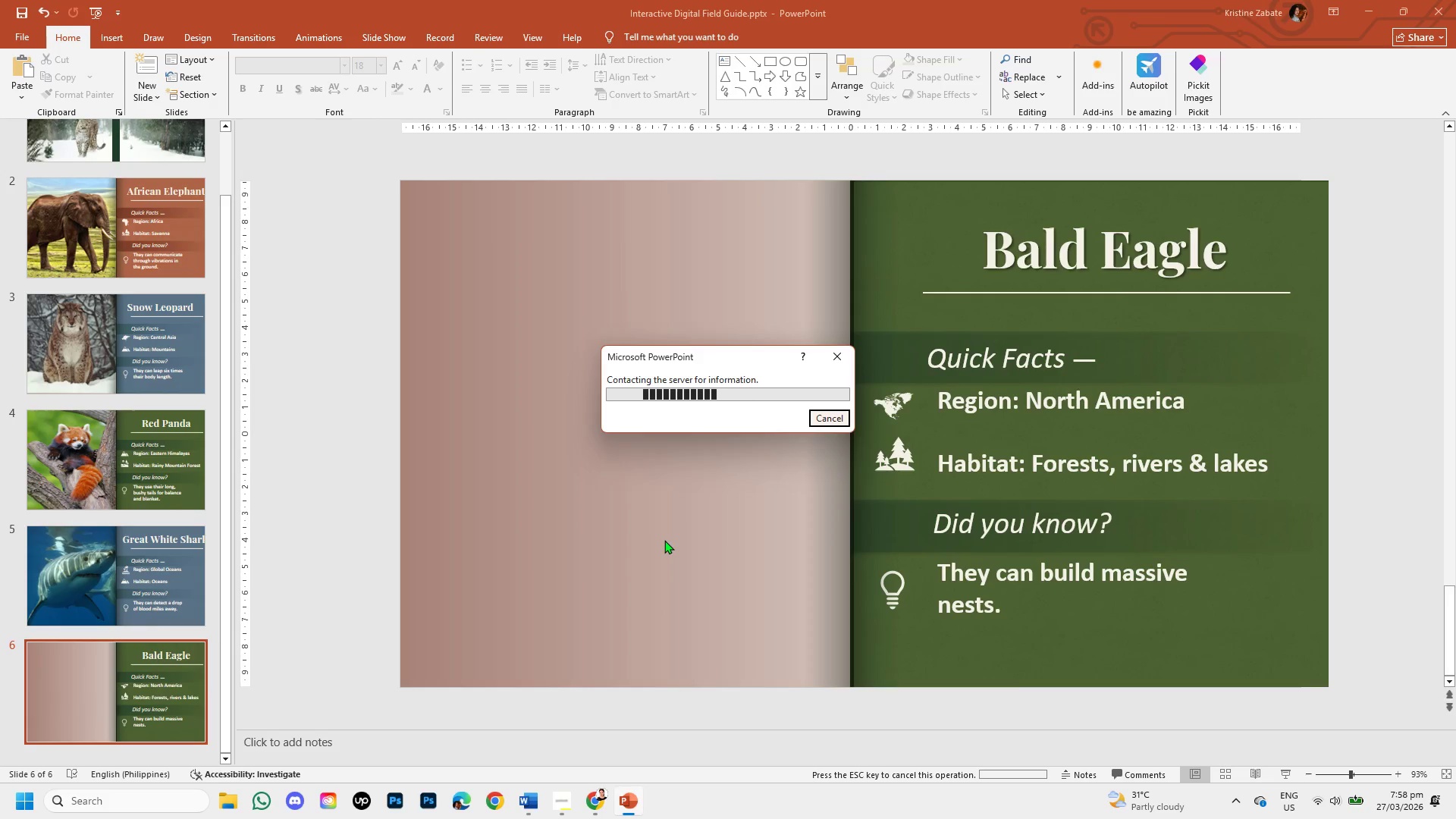 
mouse_move([600, 779])
 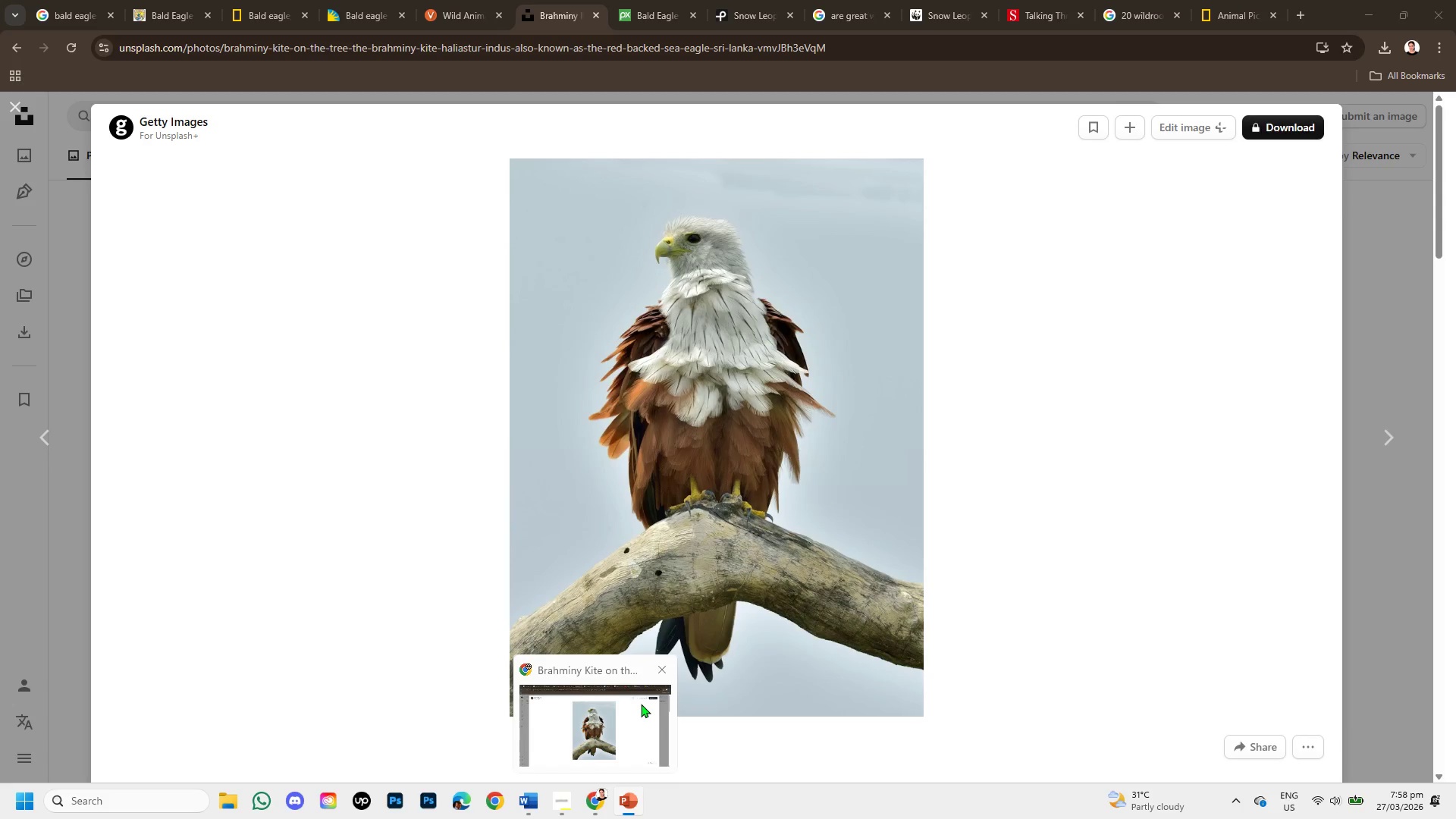 
hold_key(key=ControlLeft, duration=0.72)
 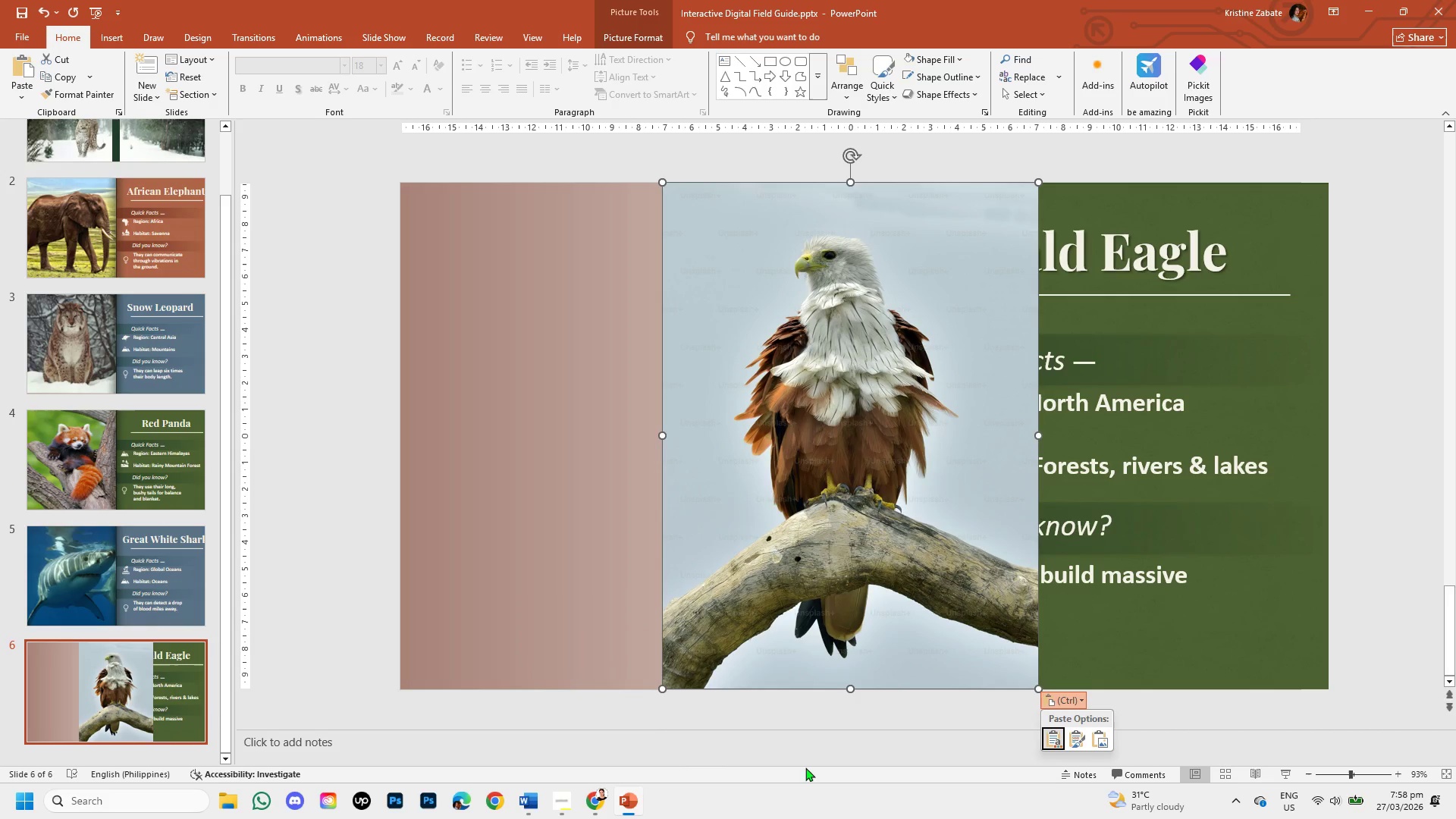 
left_click([603, 797])
 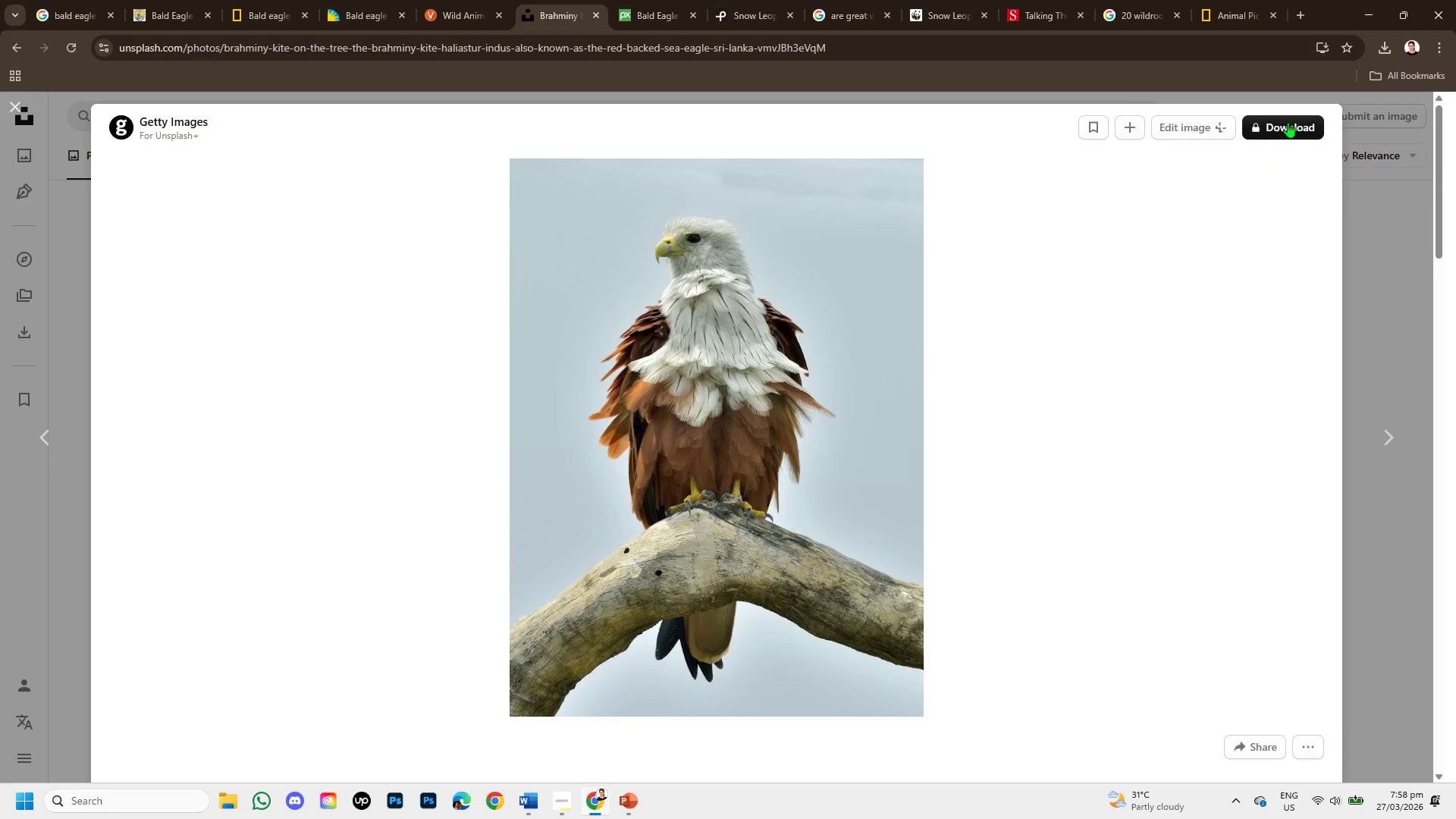 
left_click([1288, 122])
 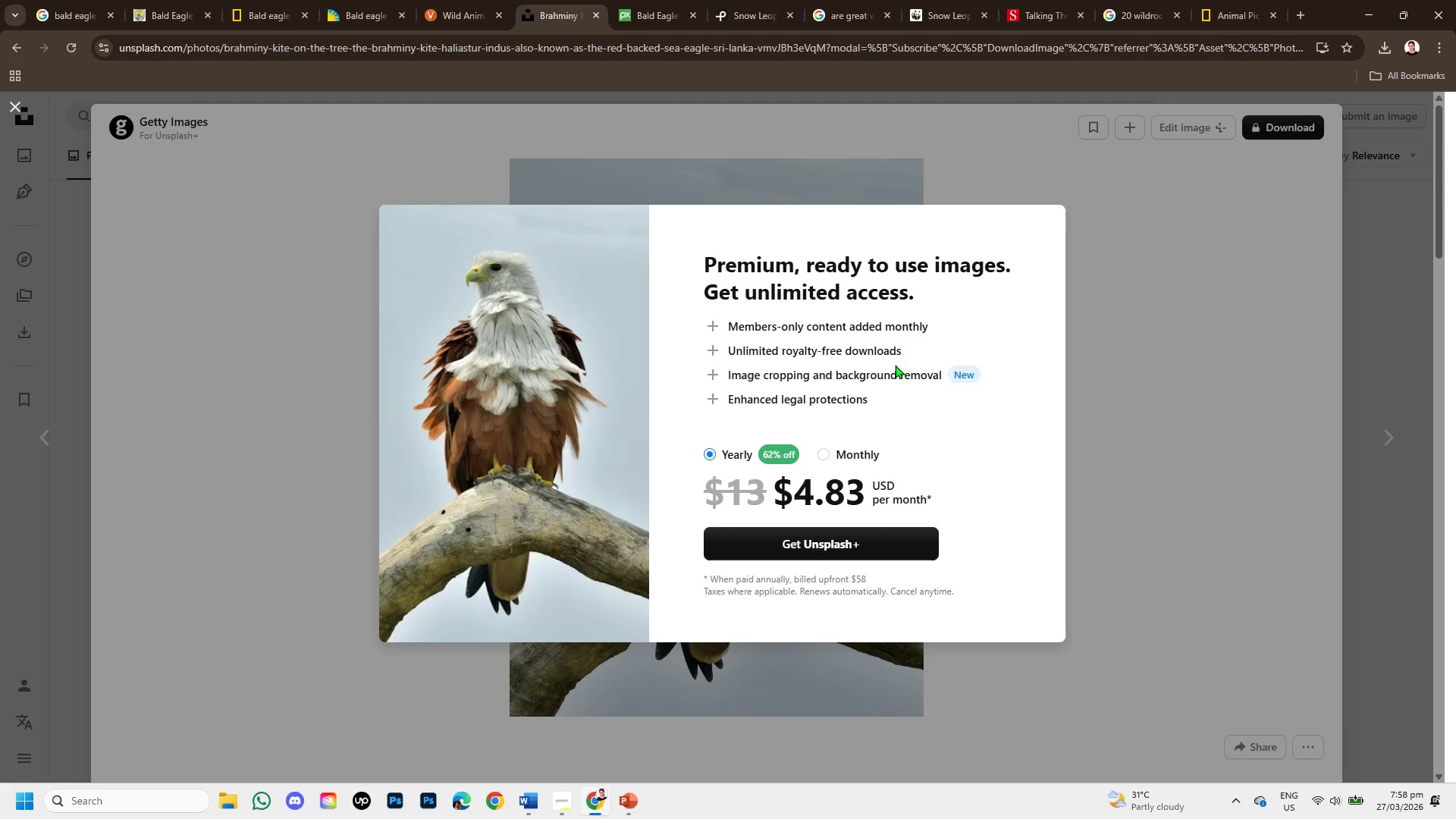 
left_click([1094, 381])
 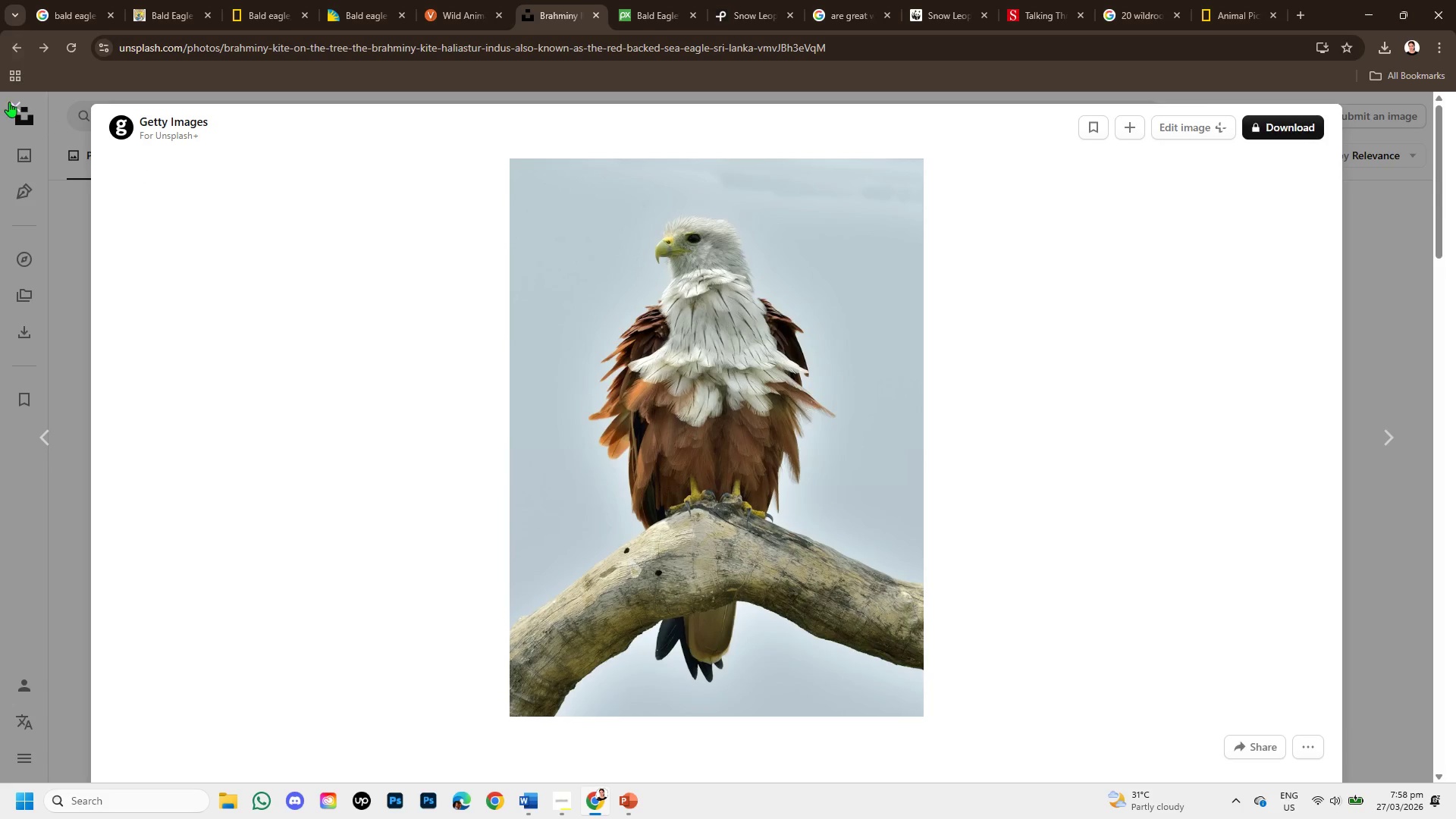 
left_click([13, 105])
 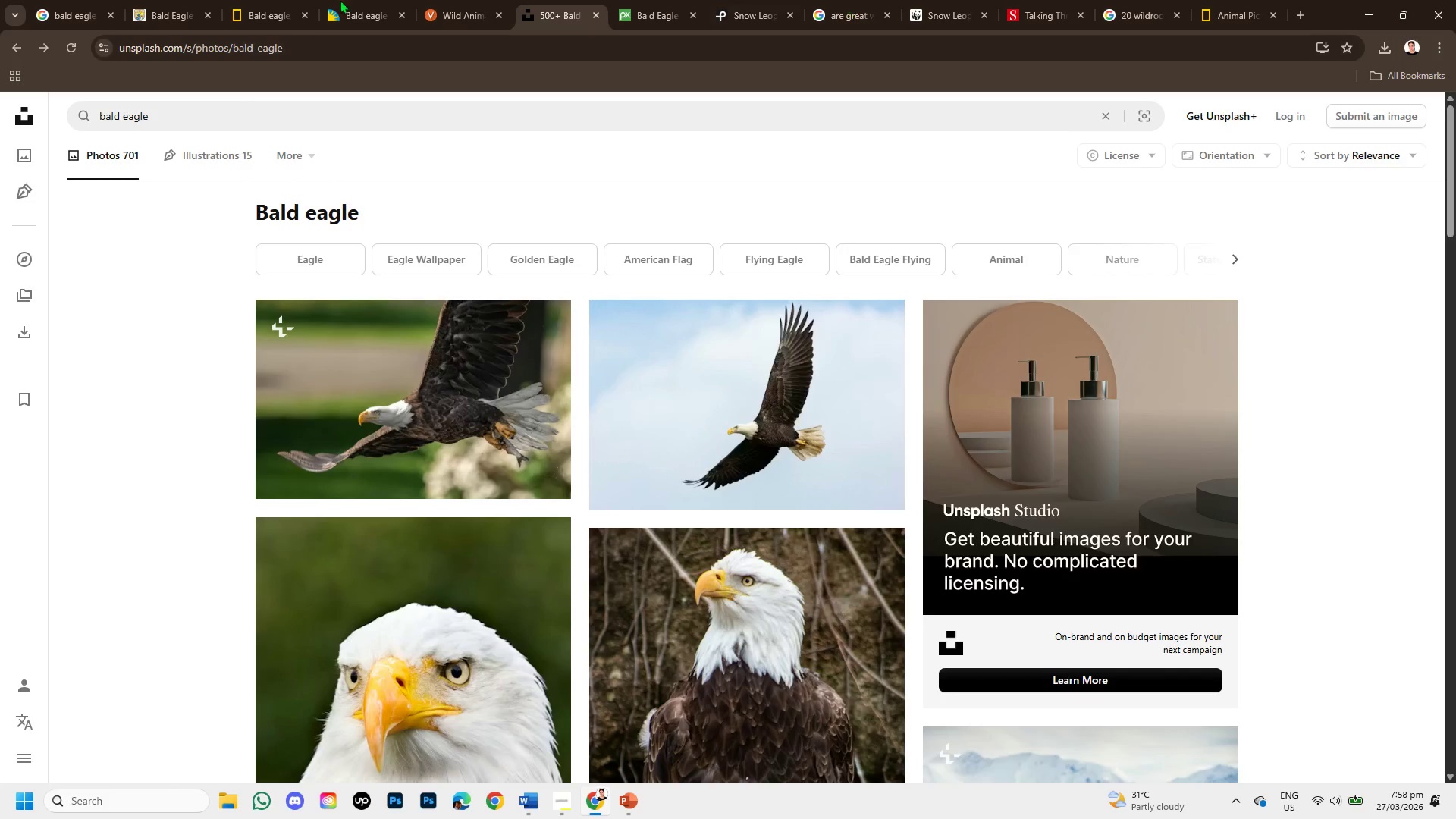 
scroll: coordinate [284, 419], scroll_direction: down, amount: 1.0
 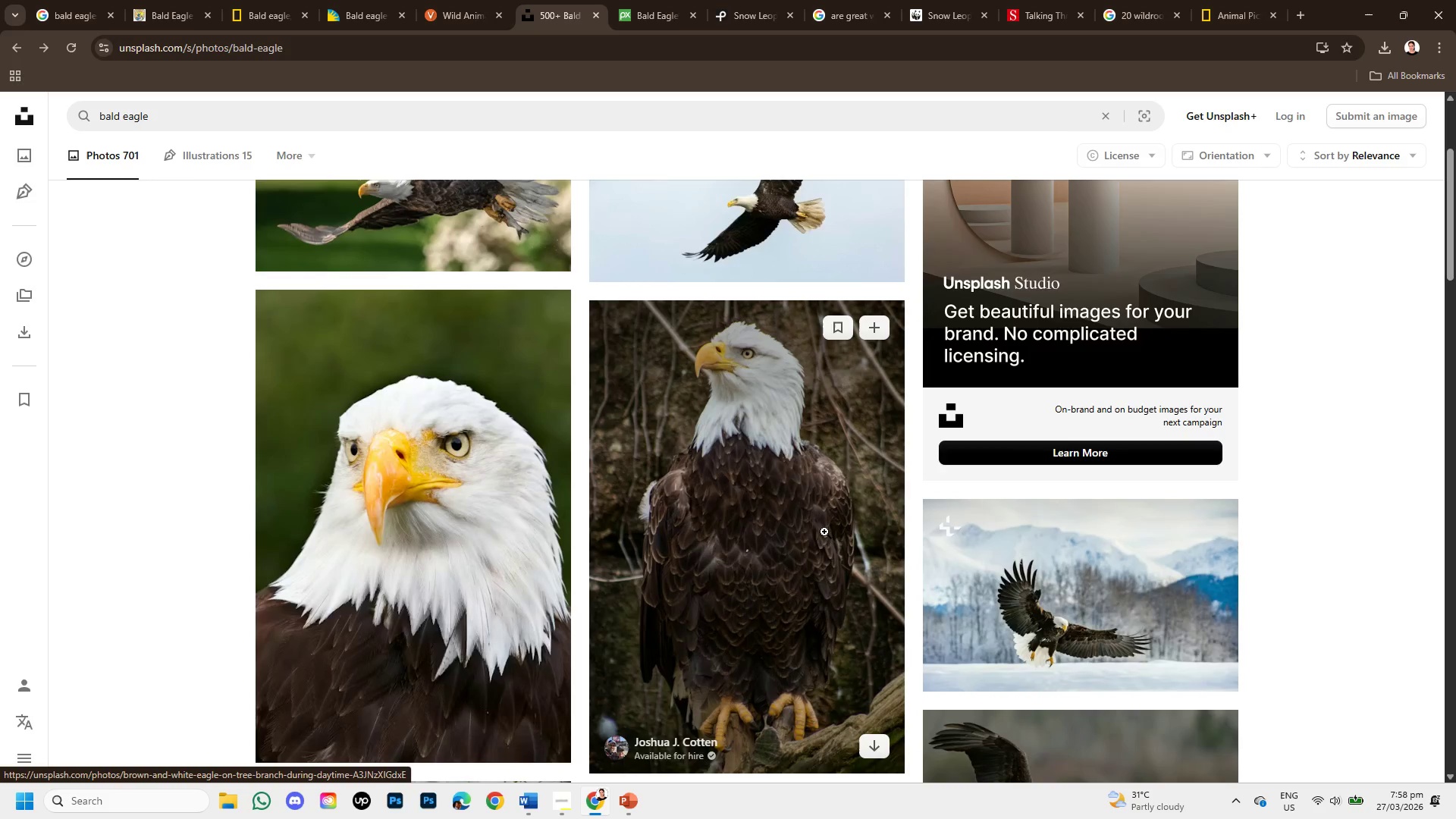 
left_click([802, 531])
 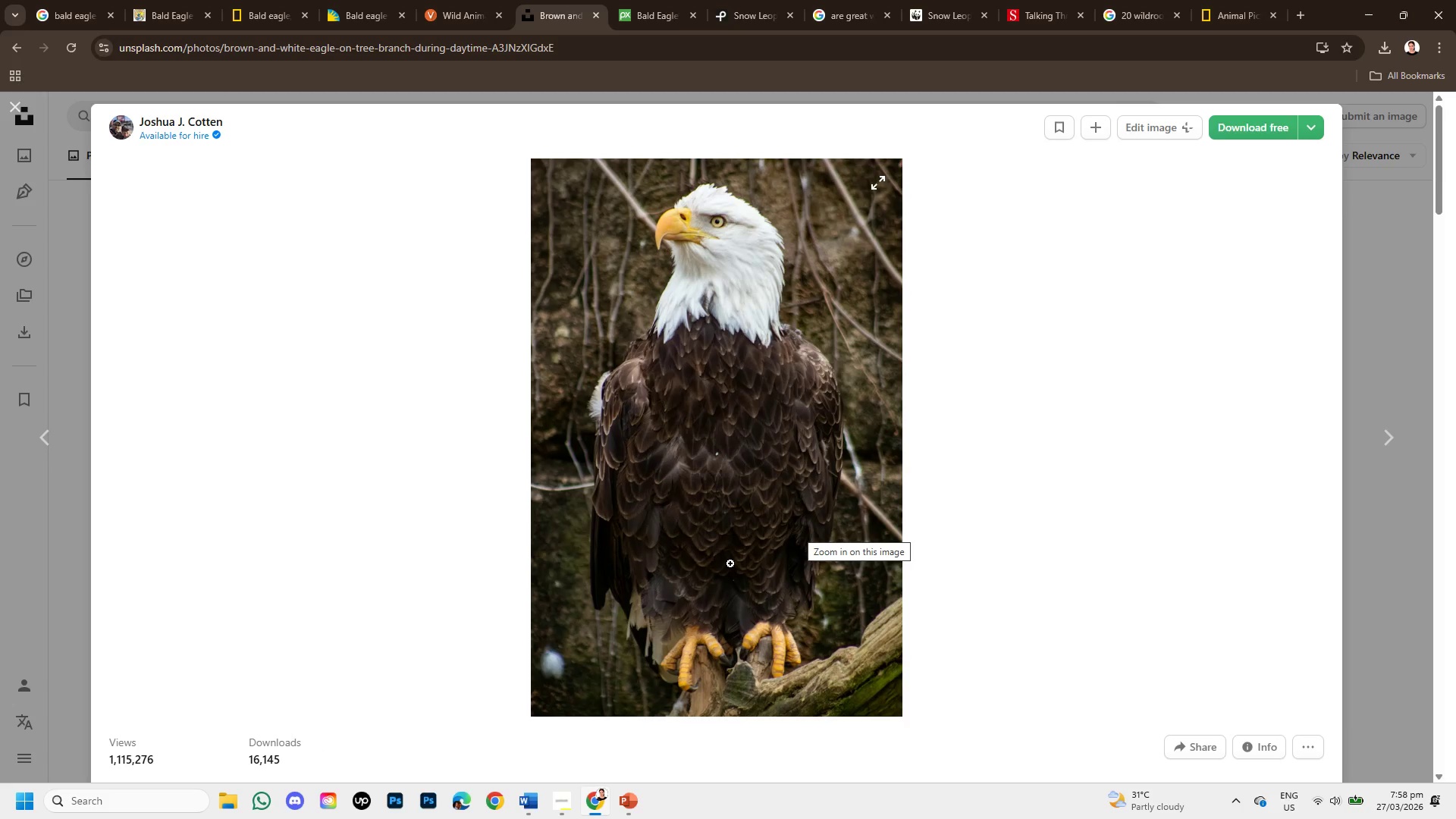 
scroll: coordinate [715, 507], scroll_direction: down, amount: 4.0
 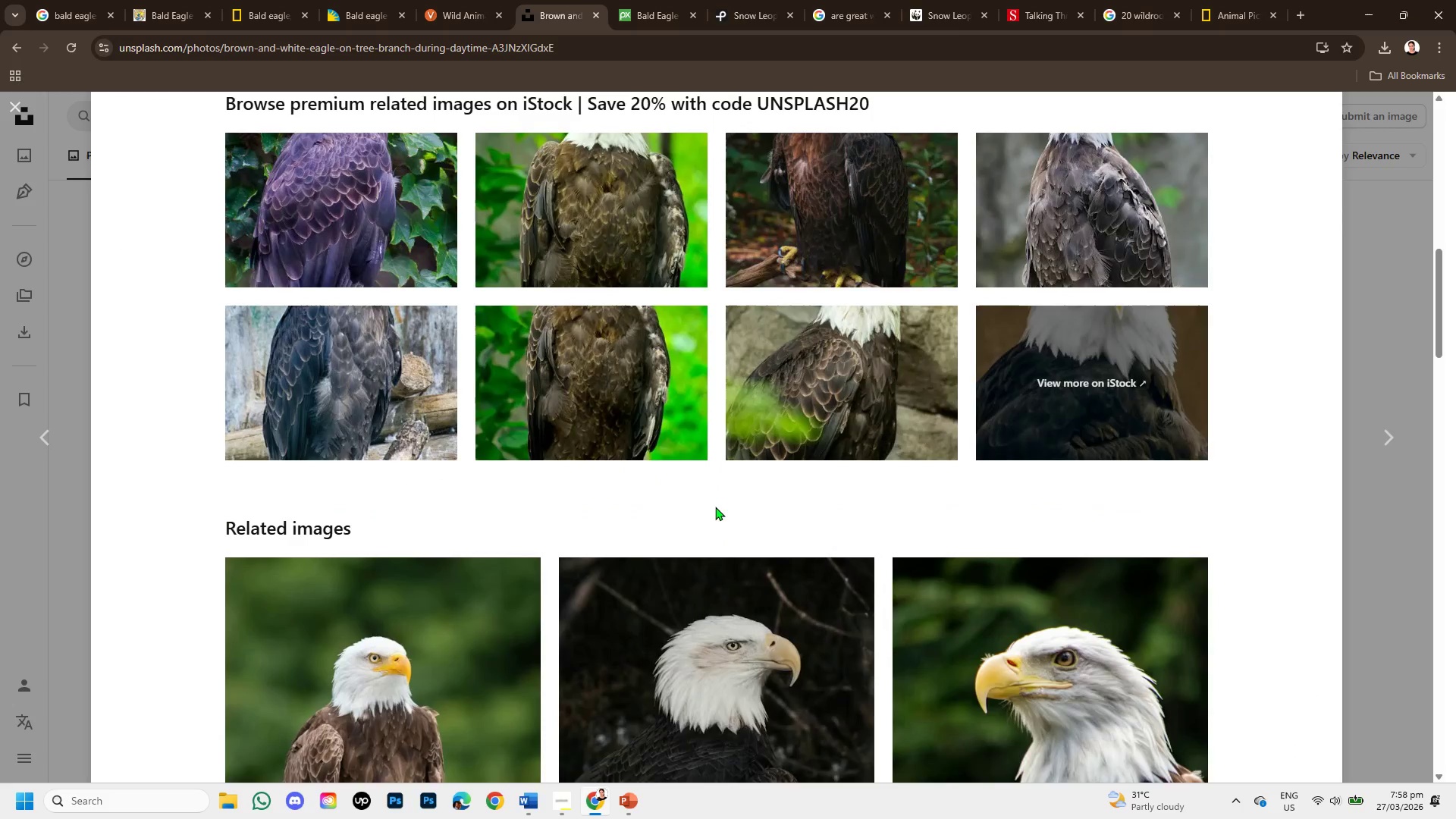 
scroll: coordinate [715, 505], scroll_direction: up, amount: 7.0
 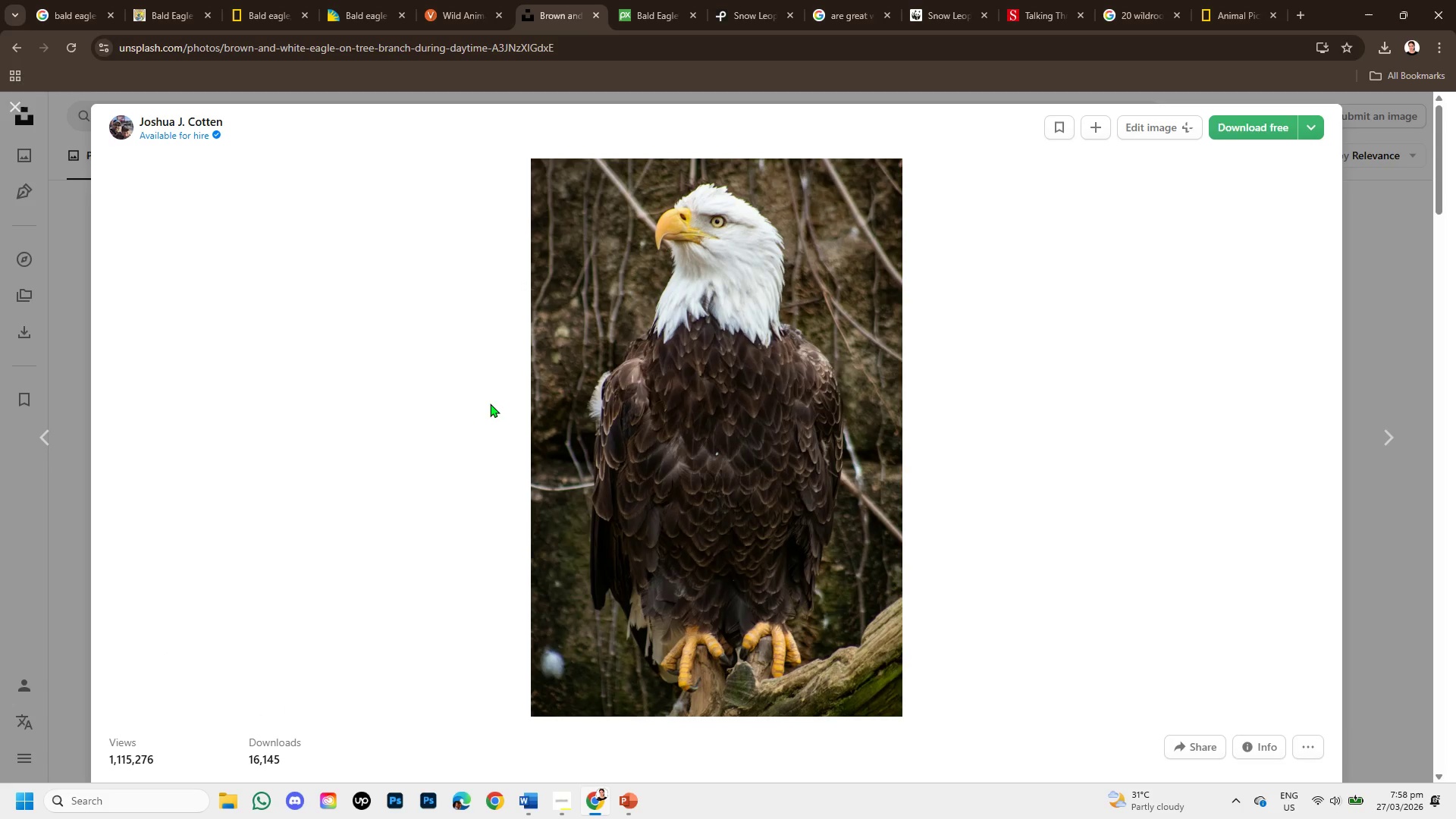 
scroll: coordinate [490, 403], scroll_direction: down, amount: 3.0
 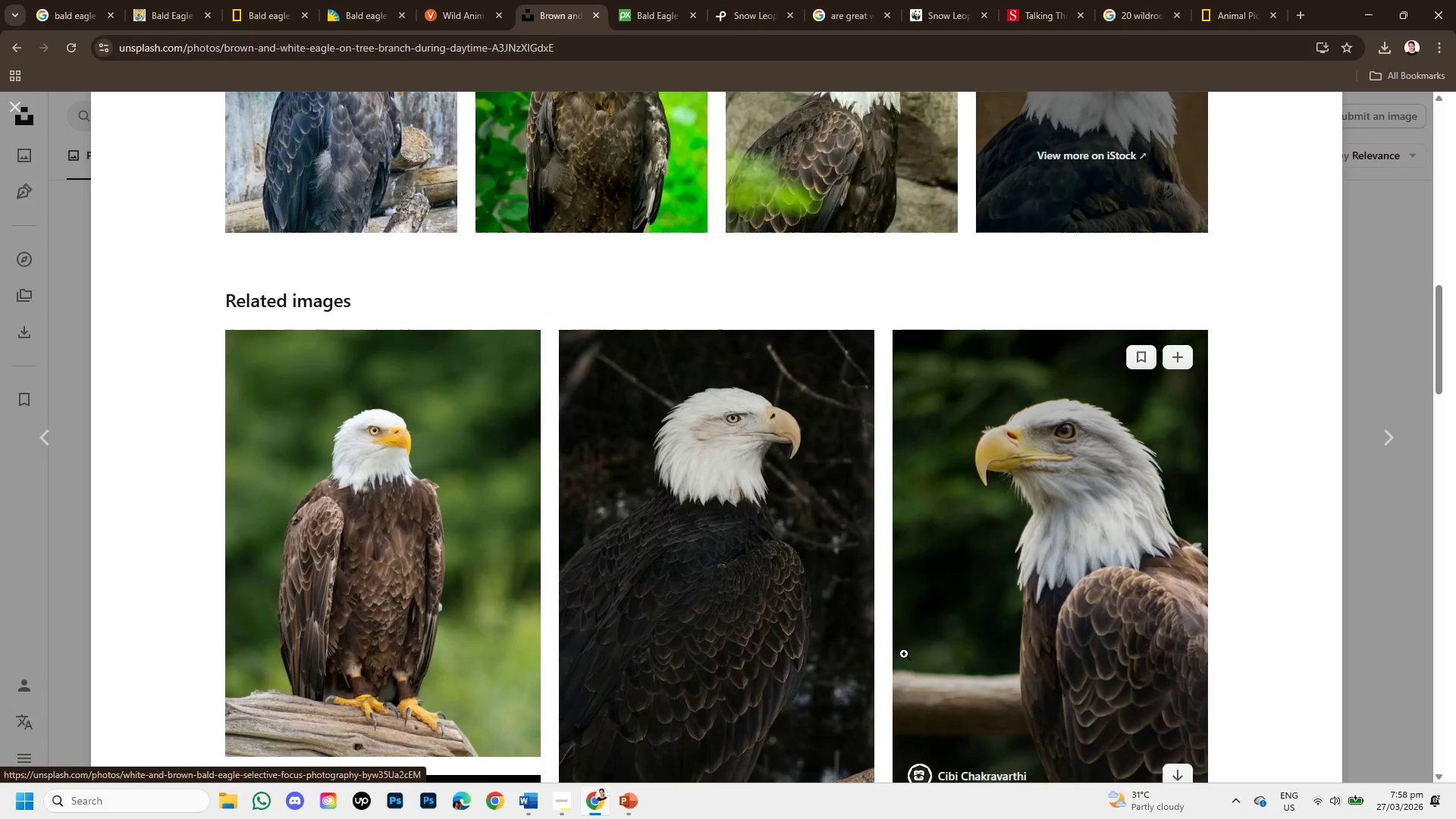 
left_click([475, 619])
 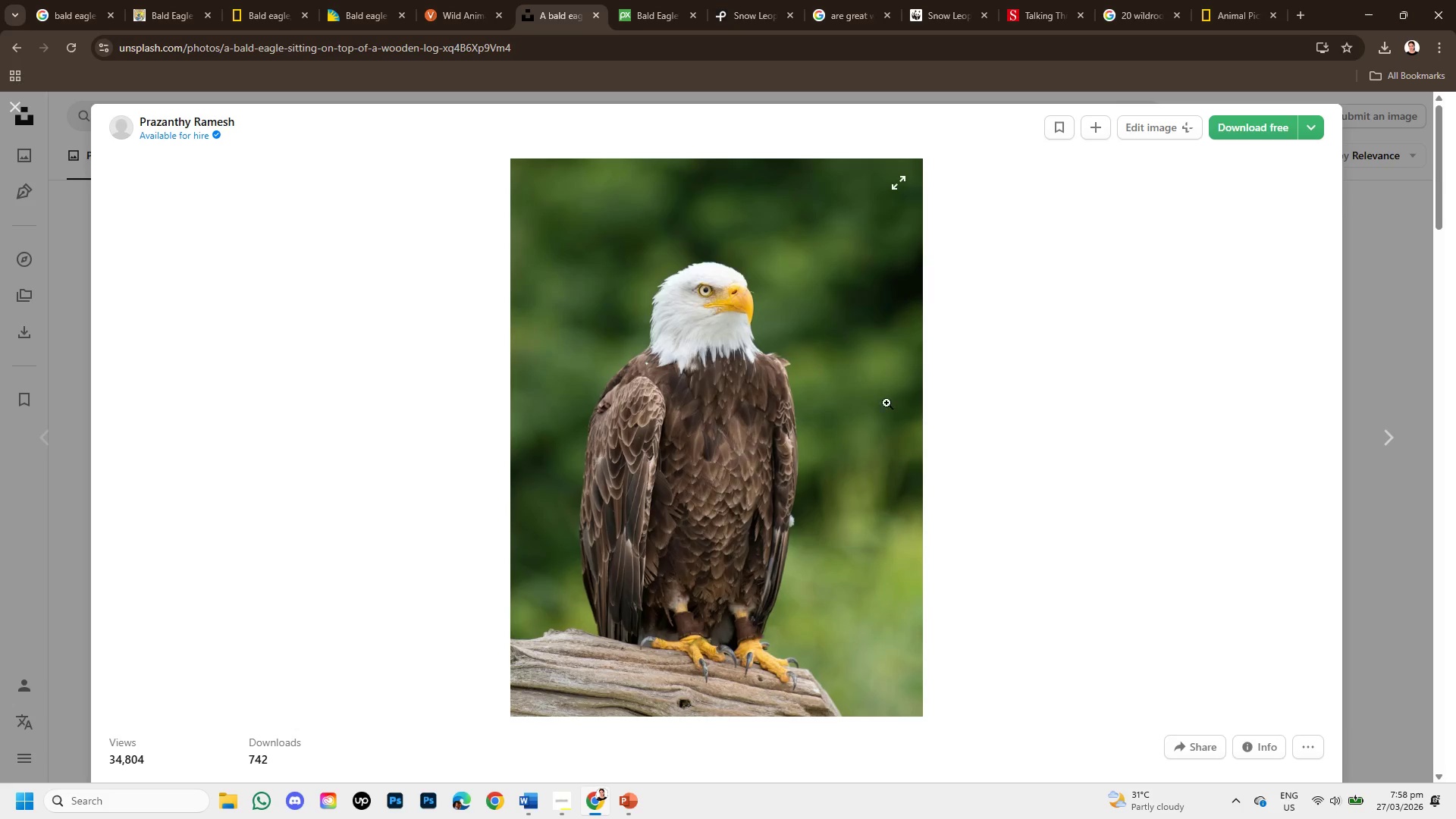 
scroll: coordinate [799, 450], scroll_direction: down, amount: 7.0
 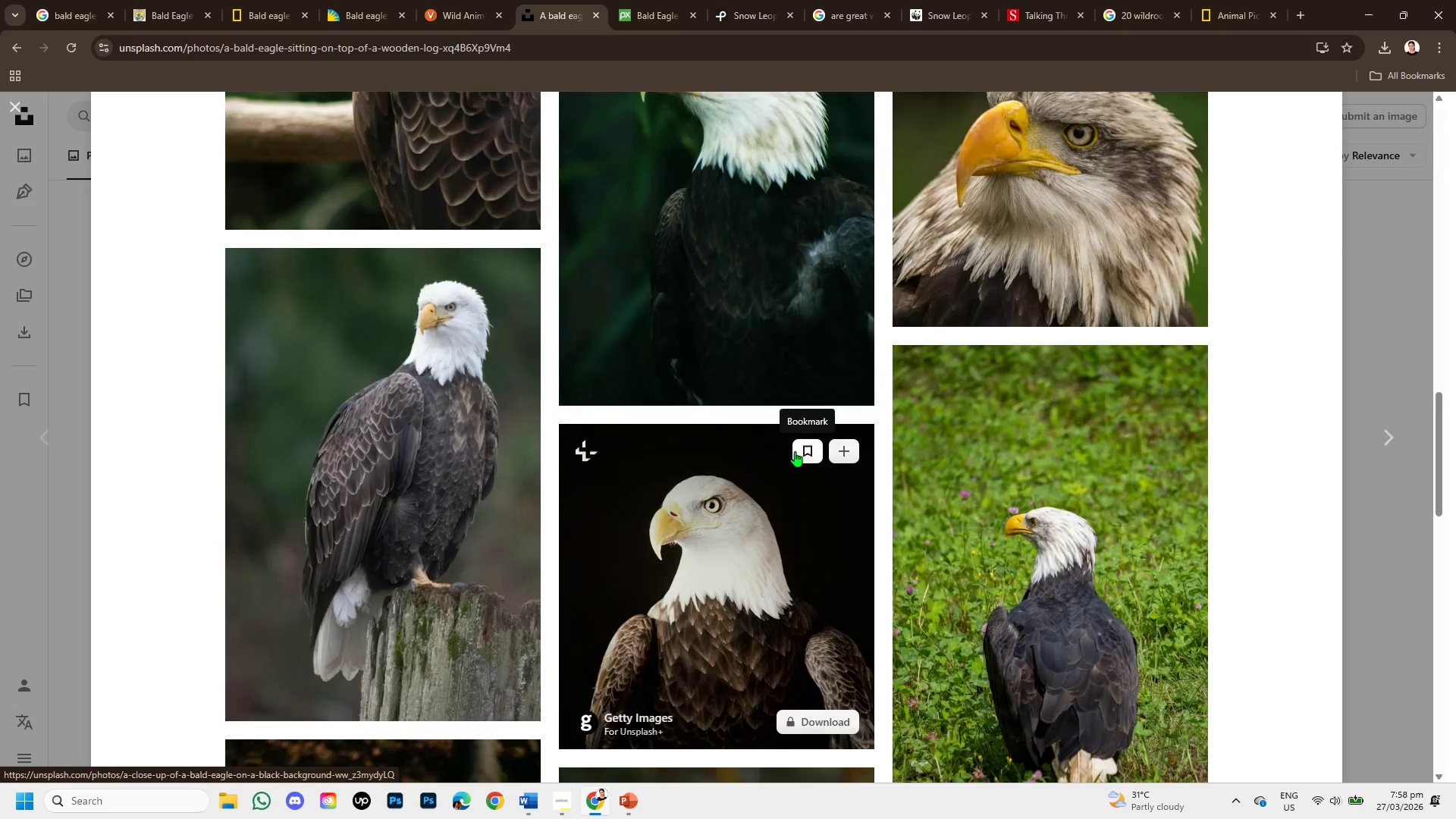 
scroll: coordinate [795, 451], scroll_direction: up, amount: 2.0
 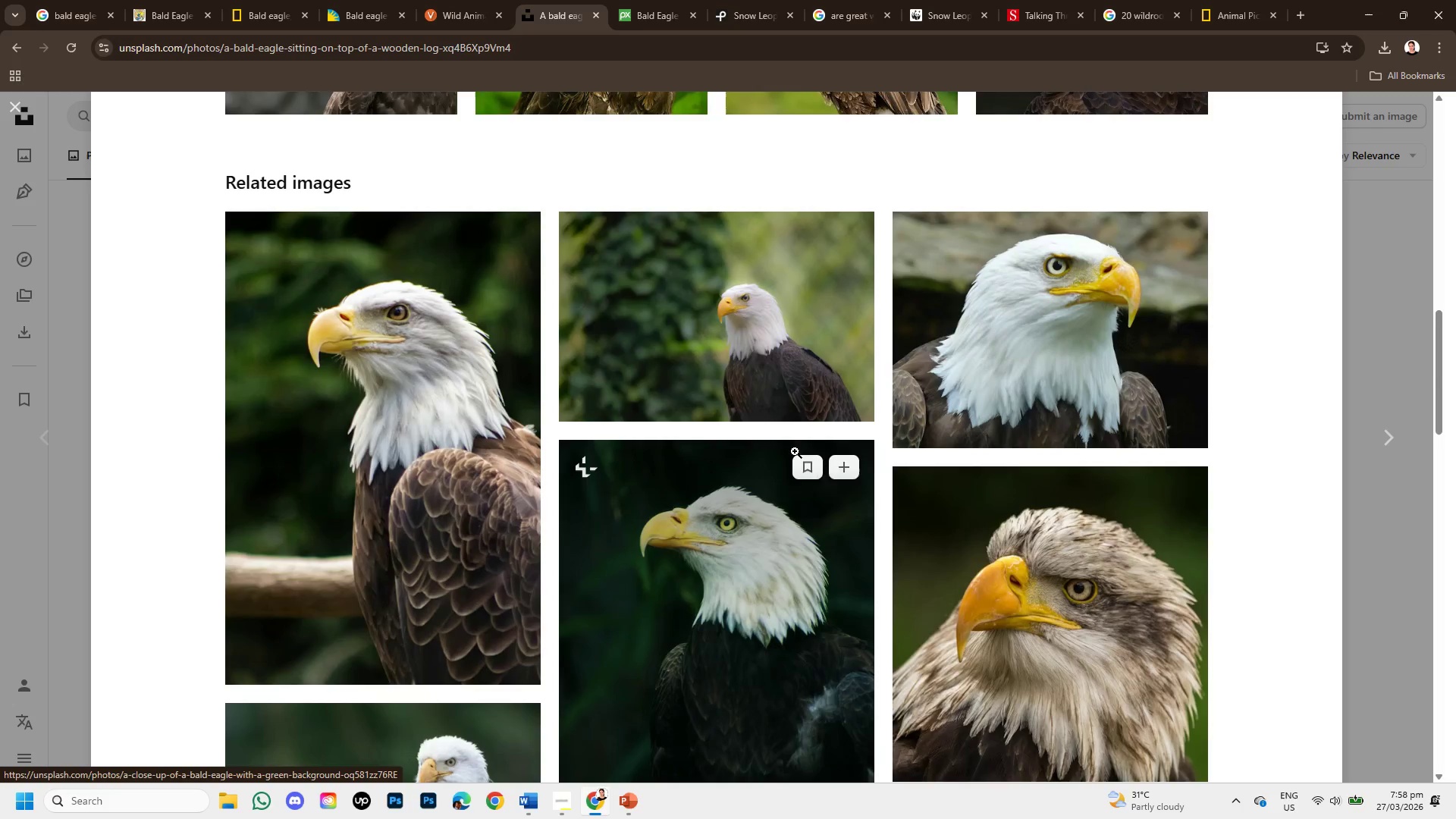 
scroll: coordinate [786, 461], scroll_direction: down, amount: 3.0
 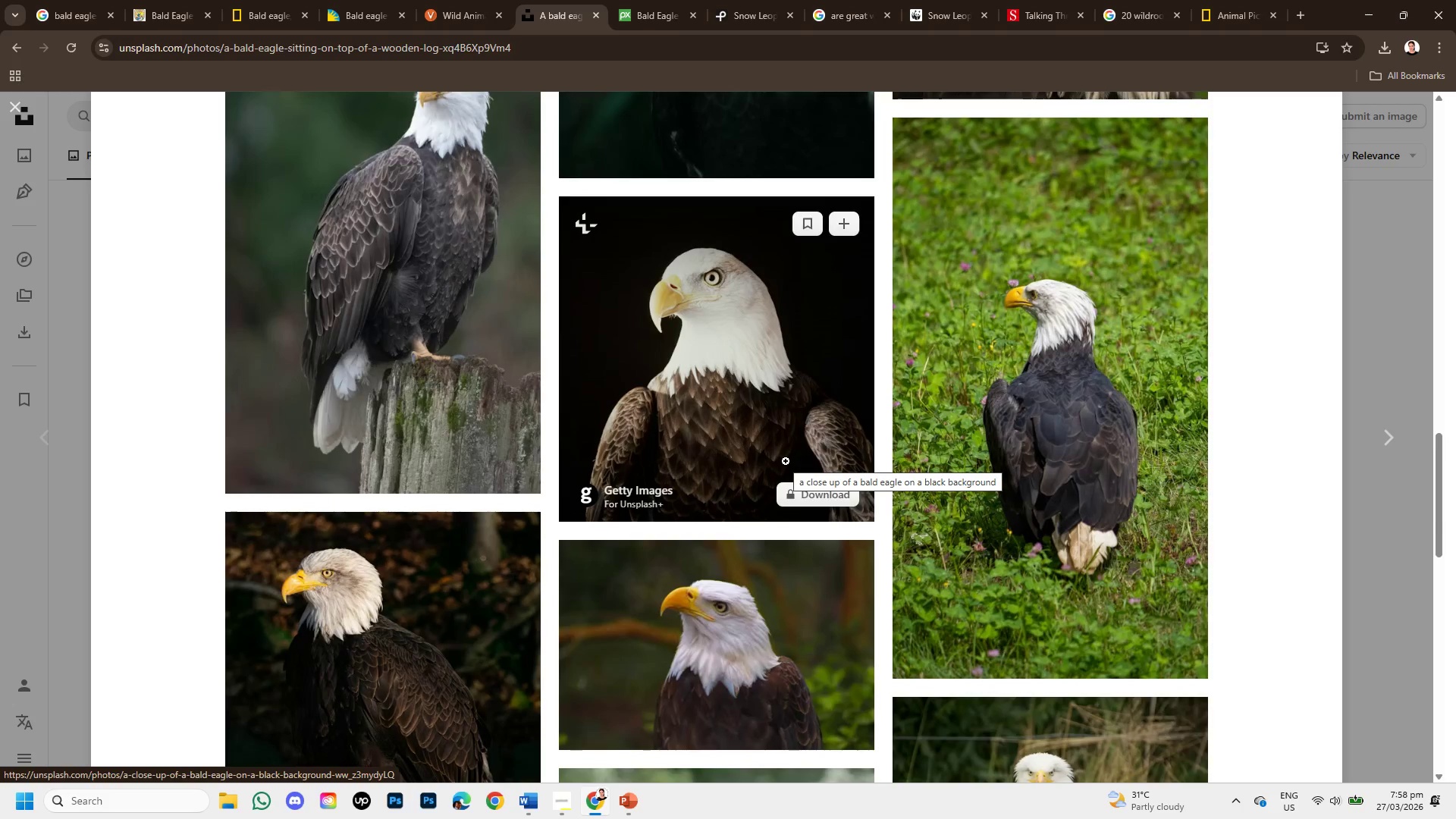 
scroll: coordinate [786, 461], scroll_direction: up, amount: 2.0
 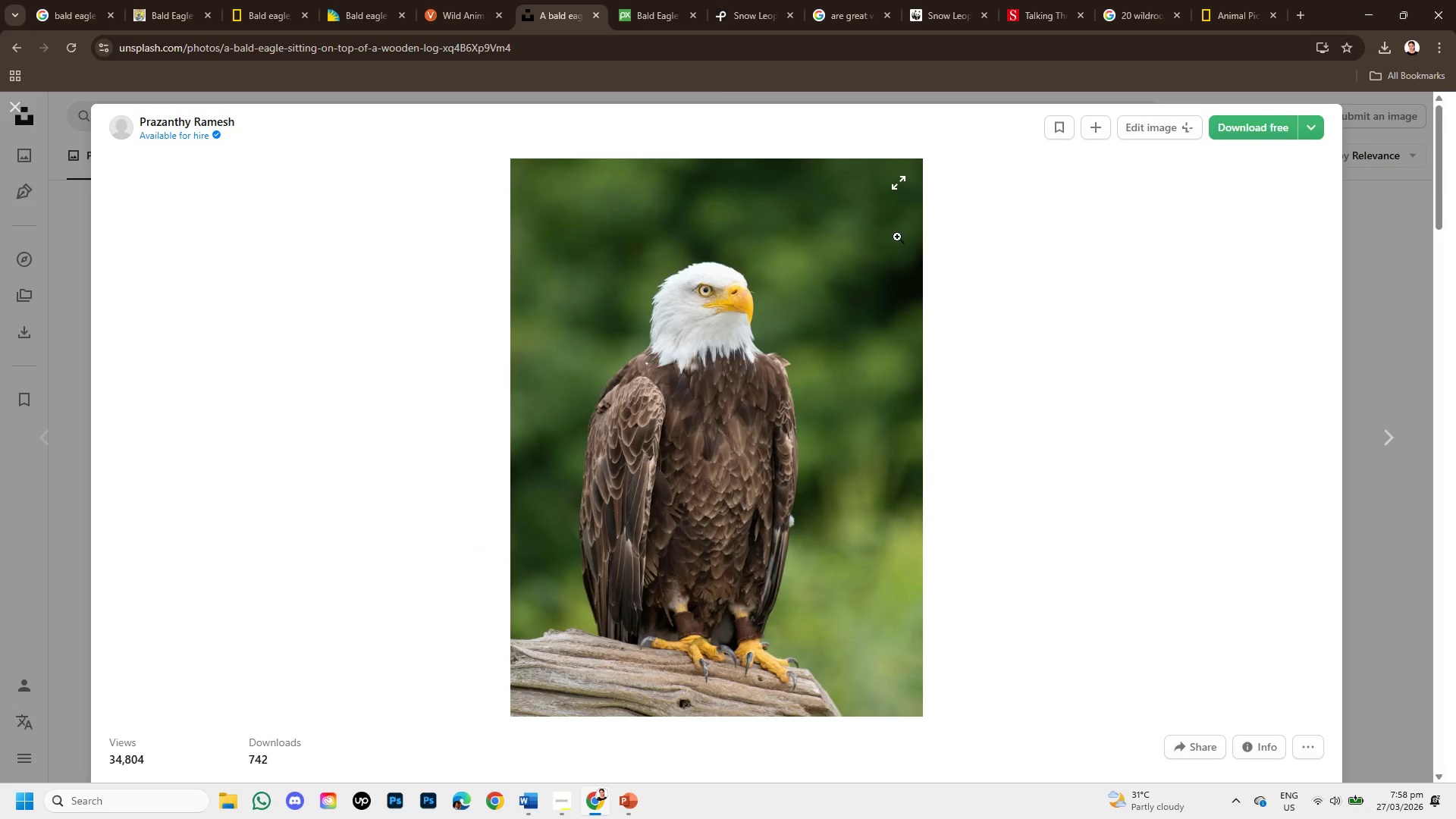 
left_click([1222, 122])
 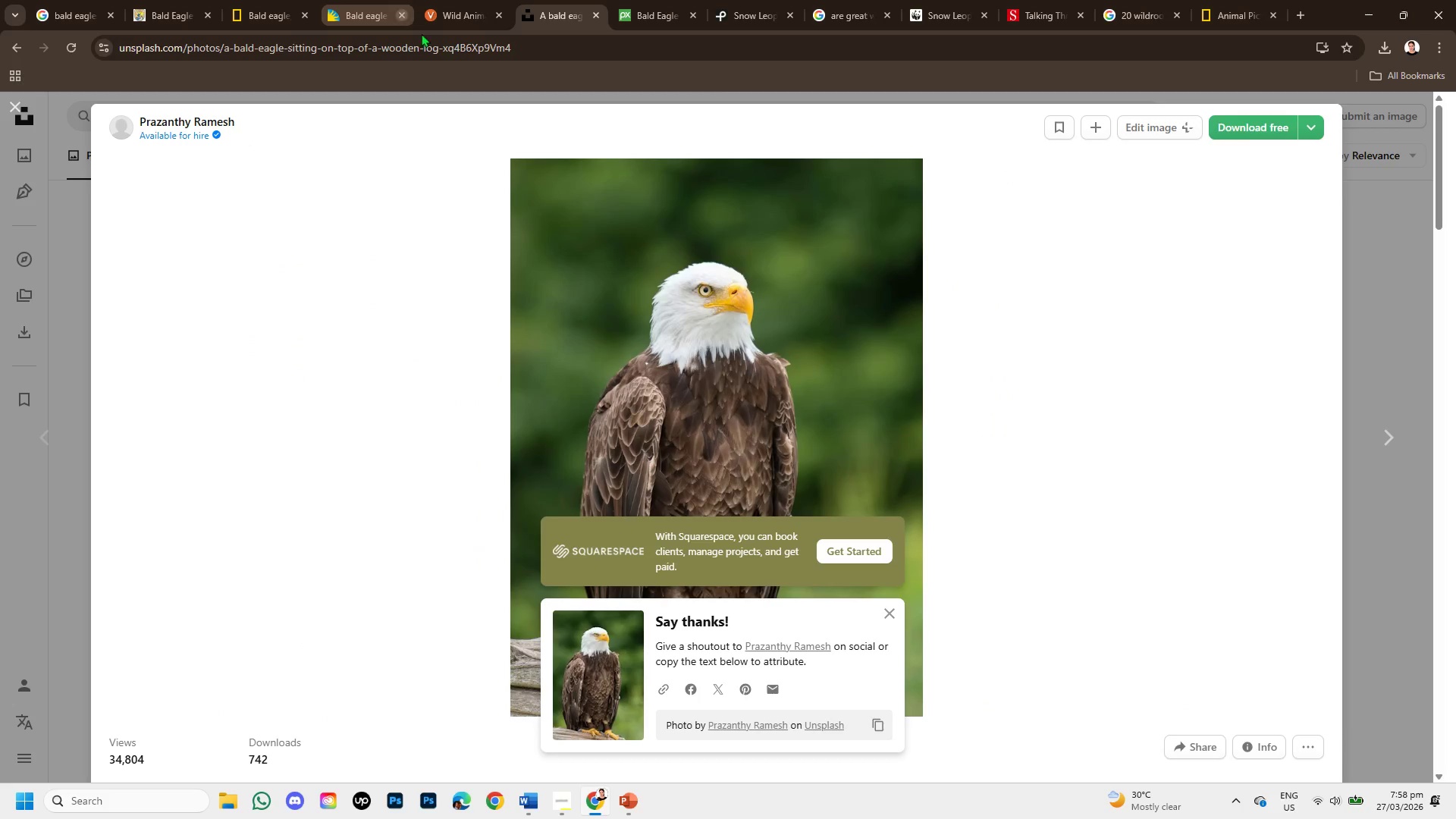 
left_click_drag(start_coordinate=[526, 45], to_coordinate=[74, 56])
 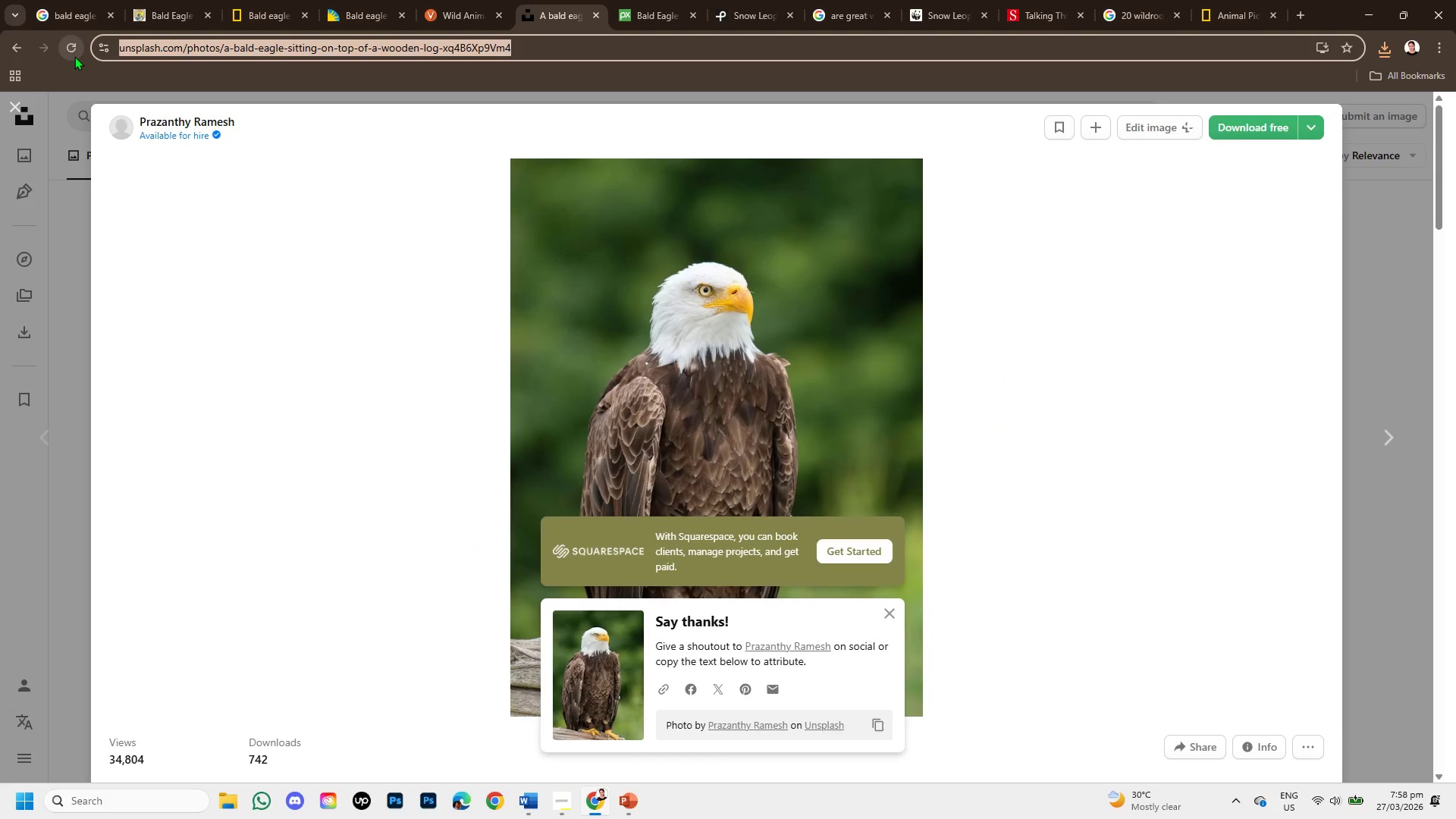 
hold_key(key=ControlLeft, duration=0.72)
 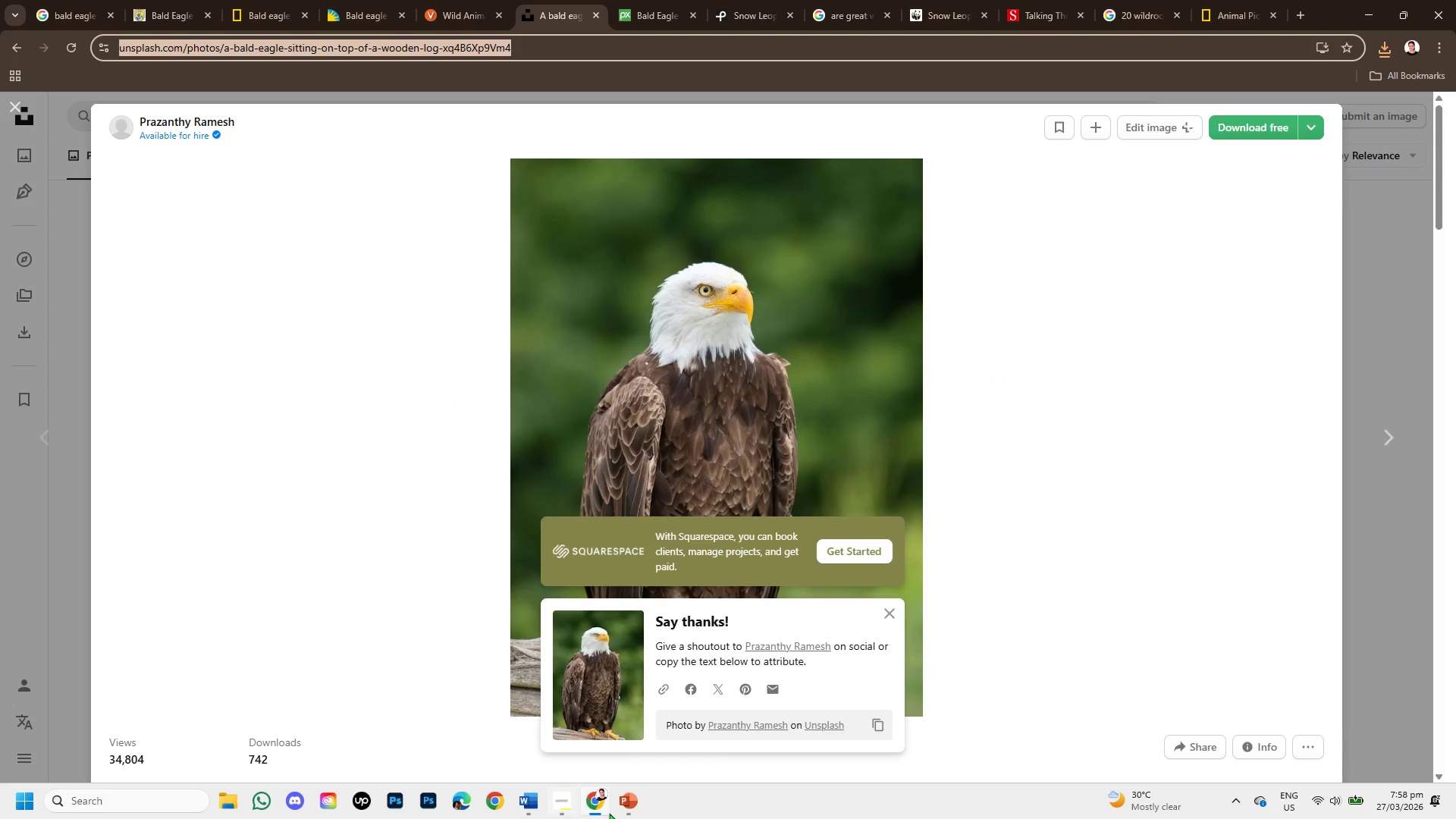 
key(C)
 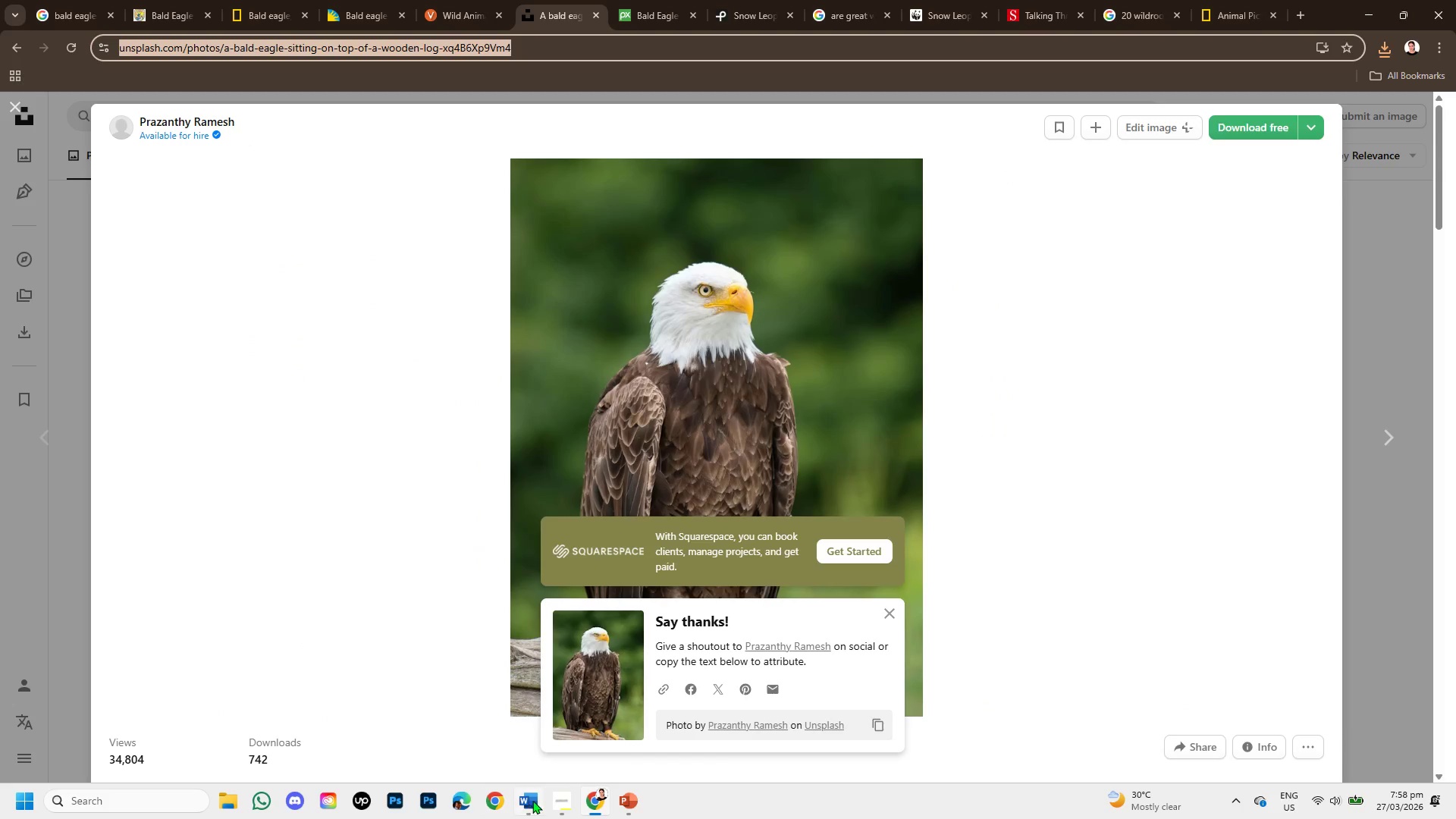 
mouse_move([592, 804])
 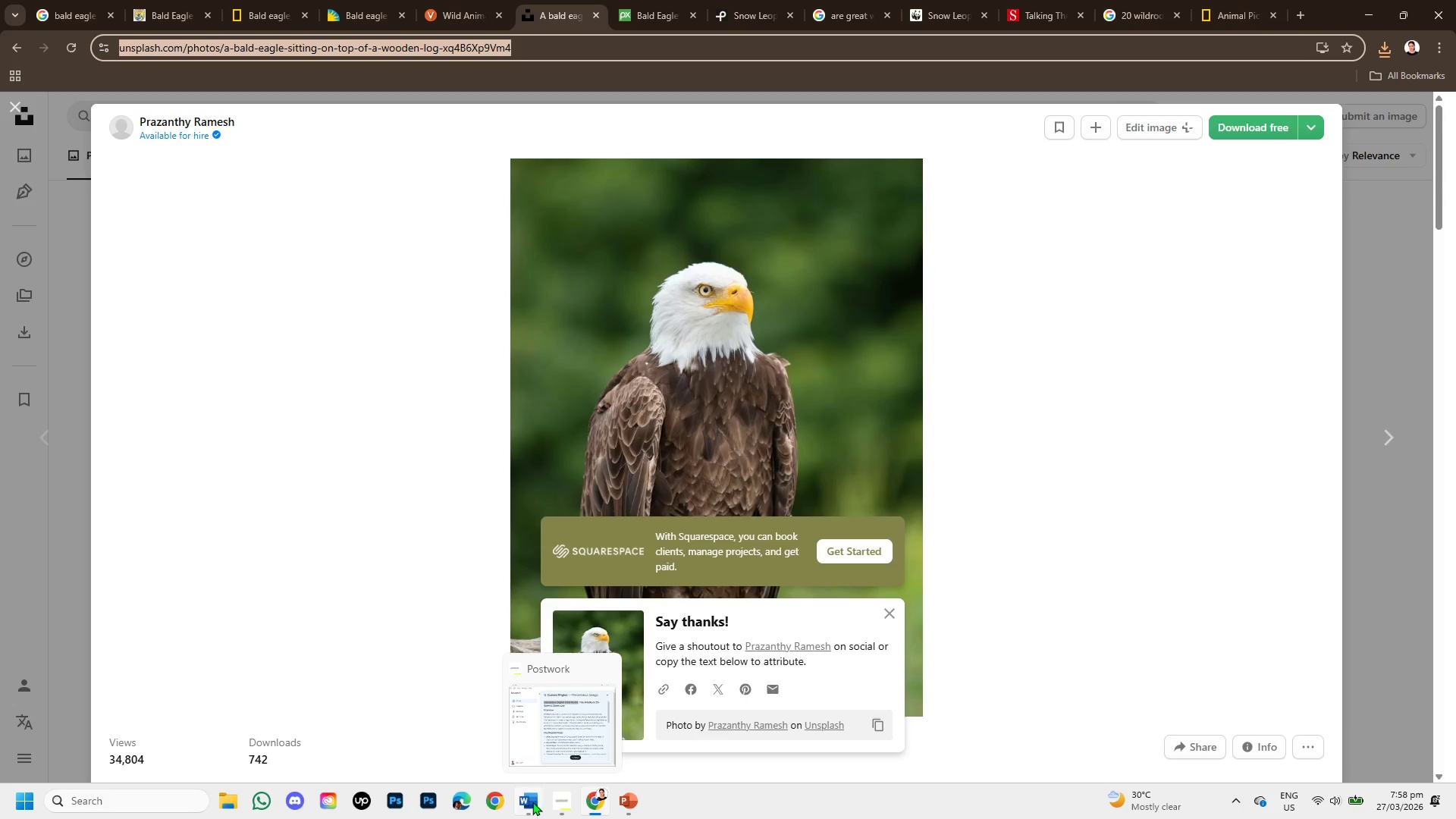 
left_click([532, 802])
 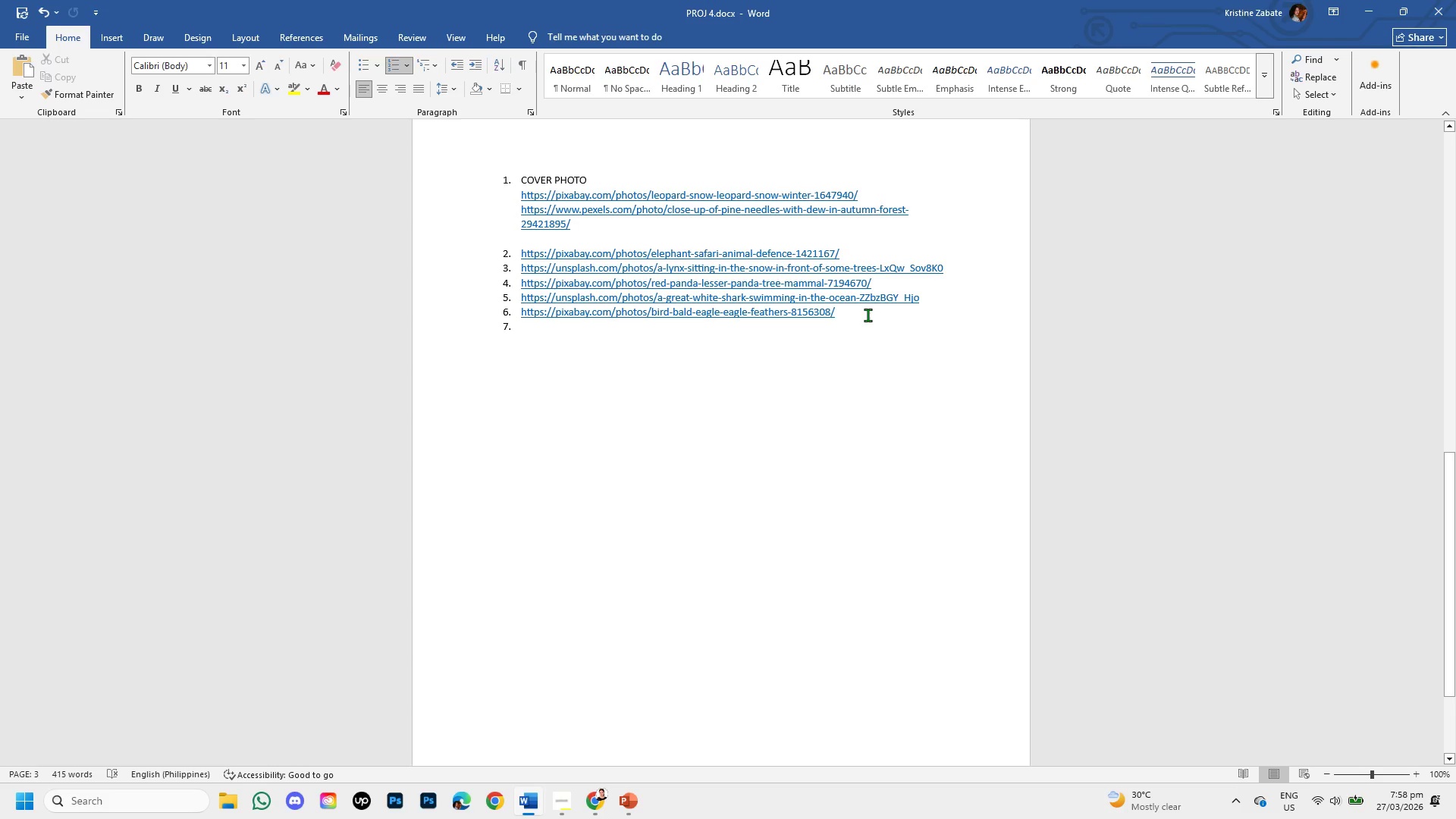 
left_click_drag(start_coordinate=[855, 315], to_coordinate=[548, 309])
 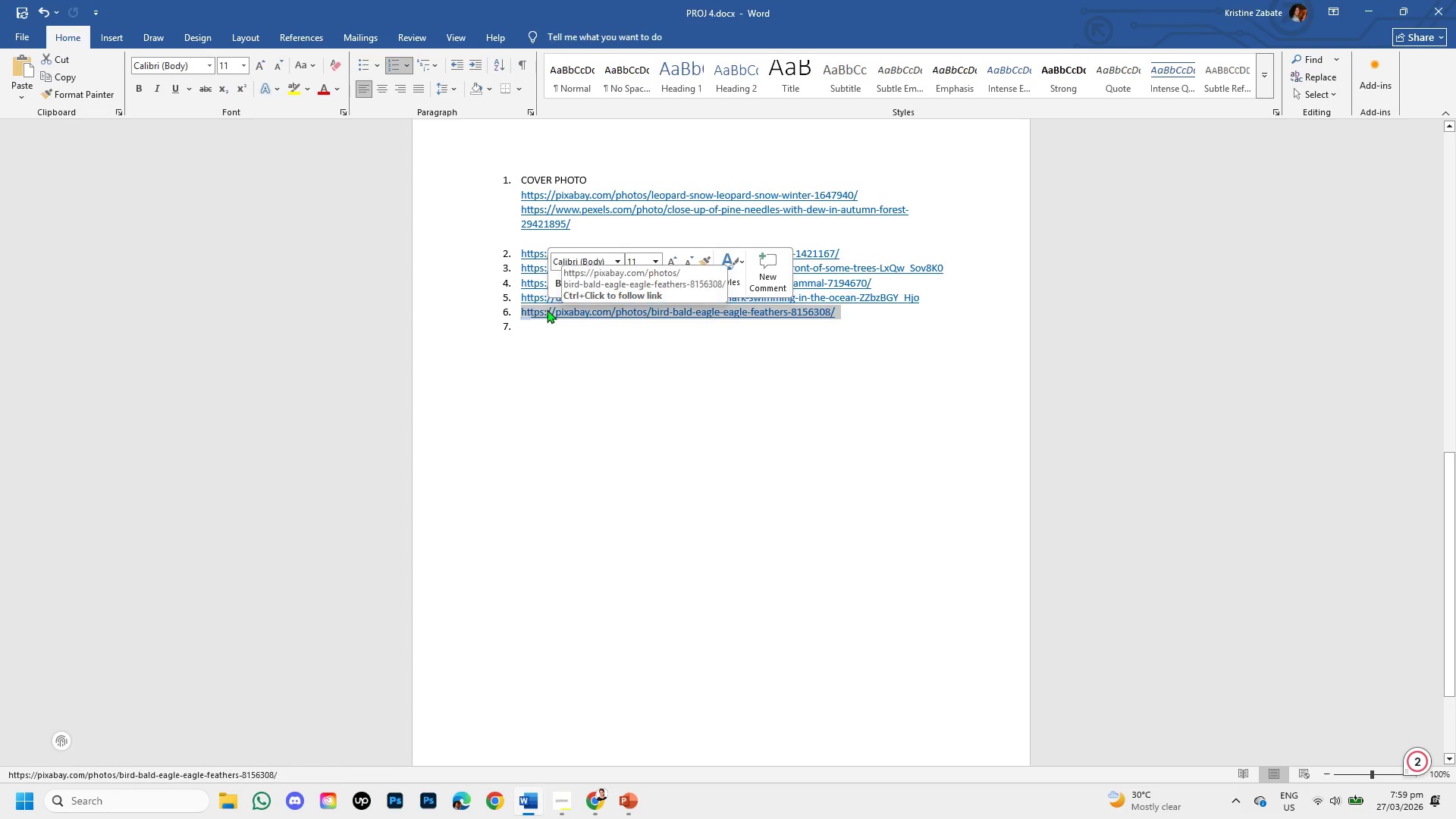 
key(Backspace)
 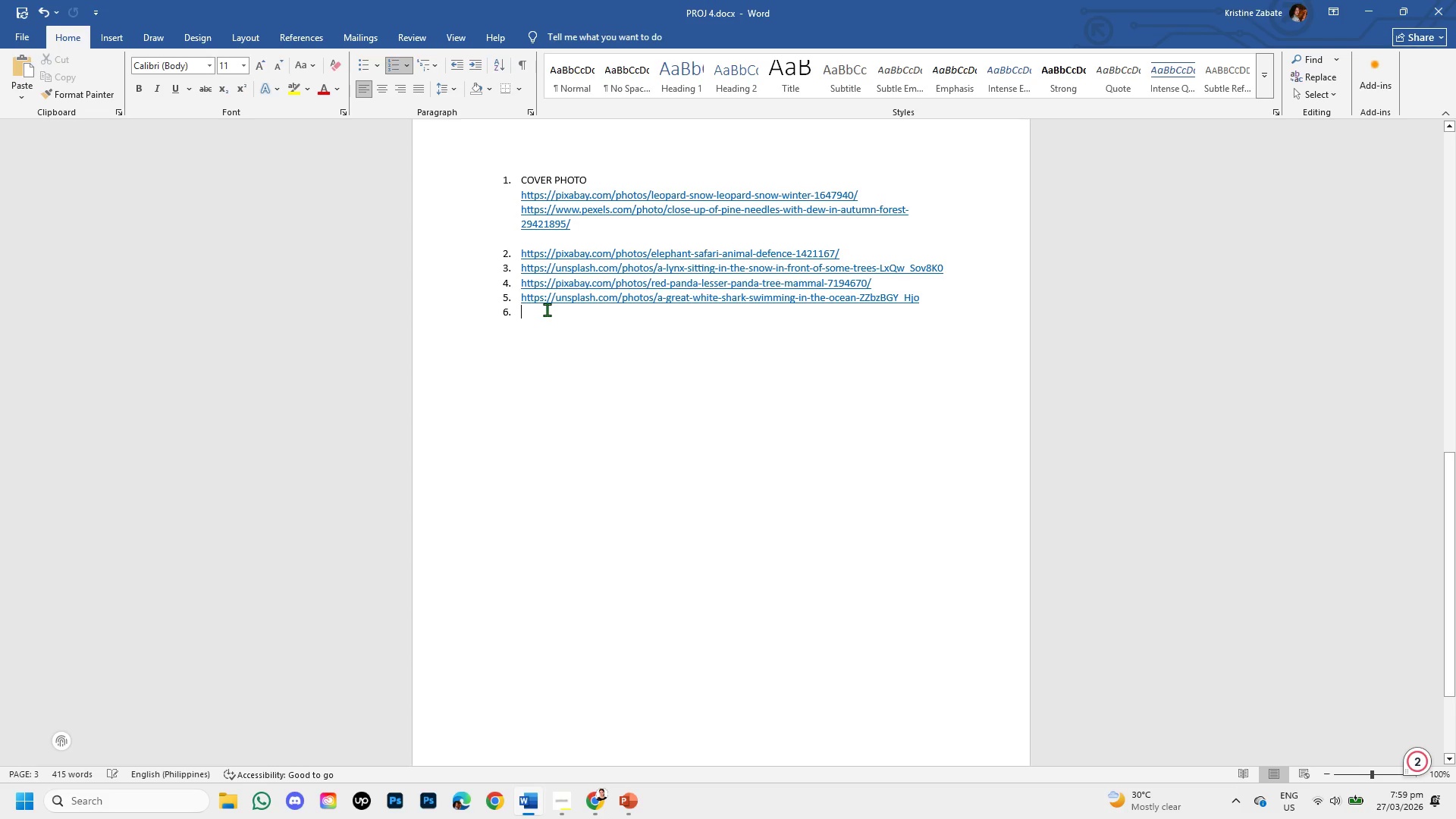 
key(Control+V)
 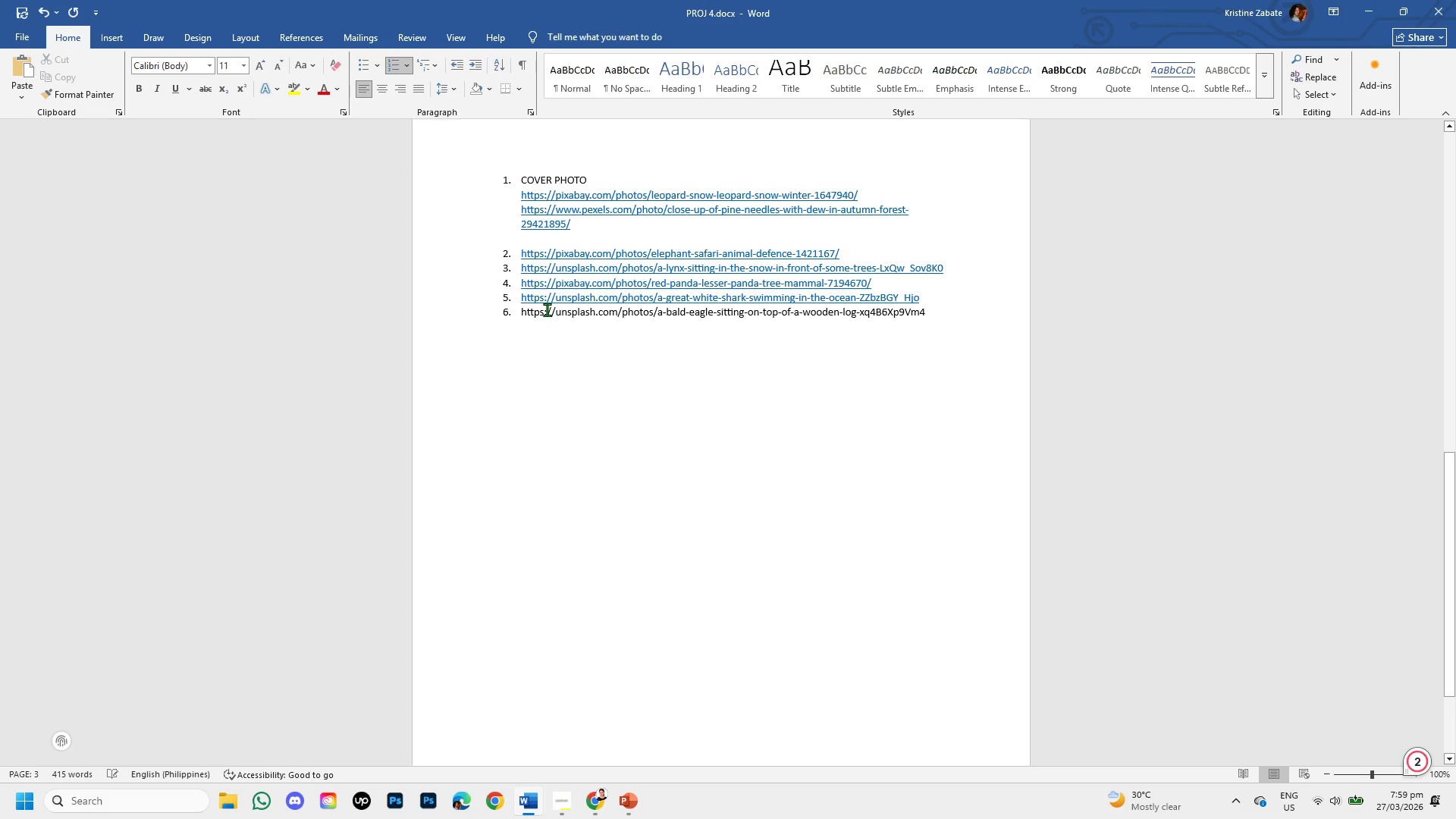 
key(Enter)
 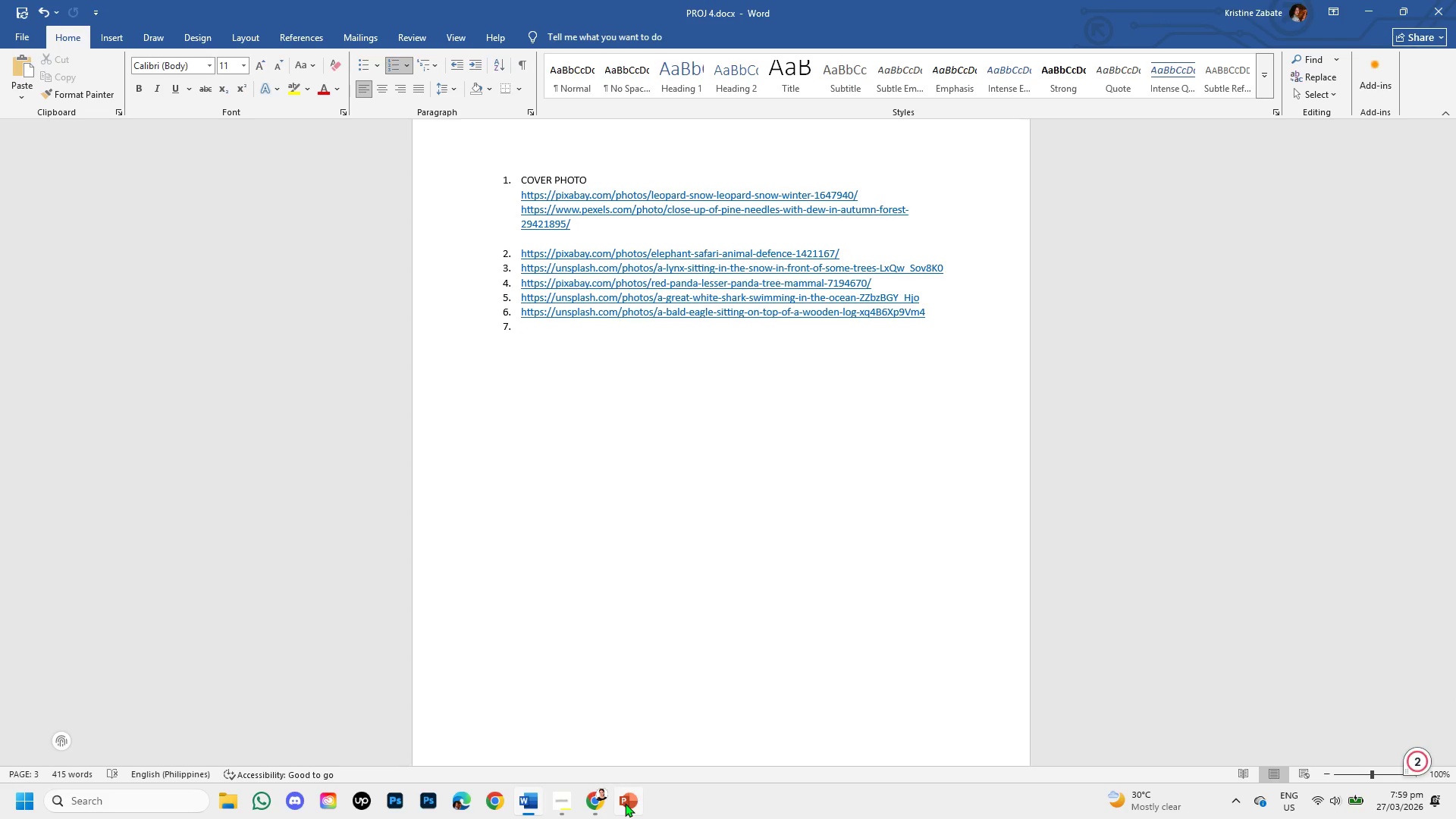 
left_click([617, 747])
 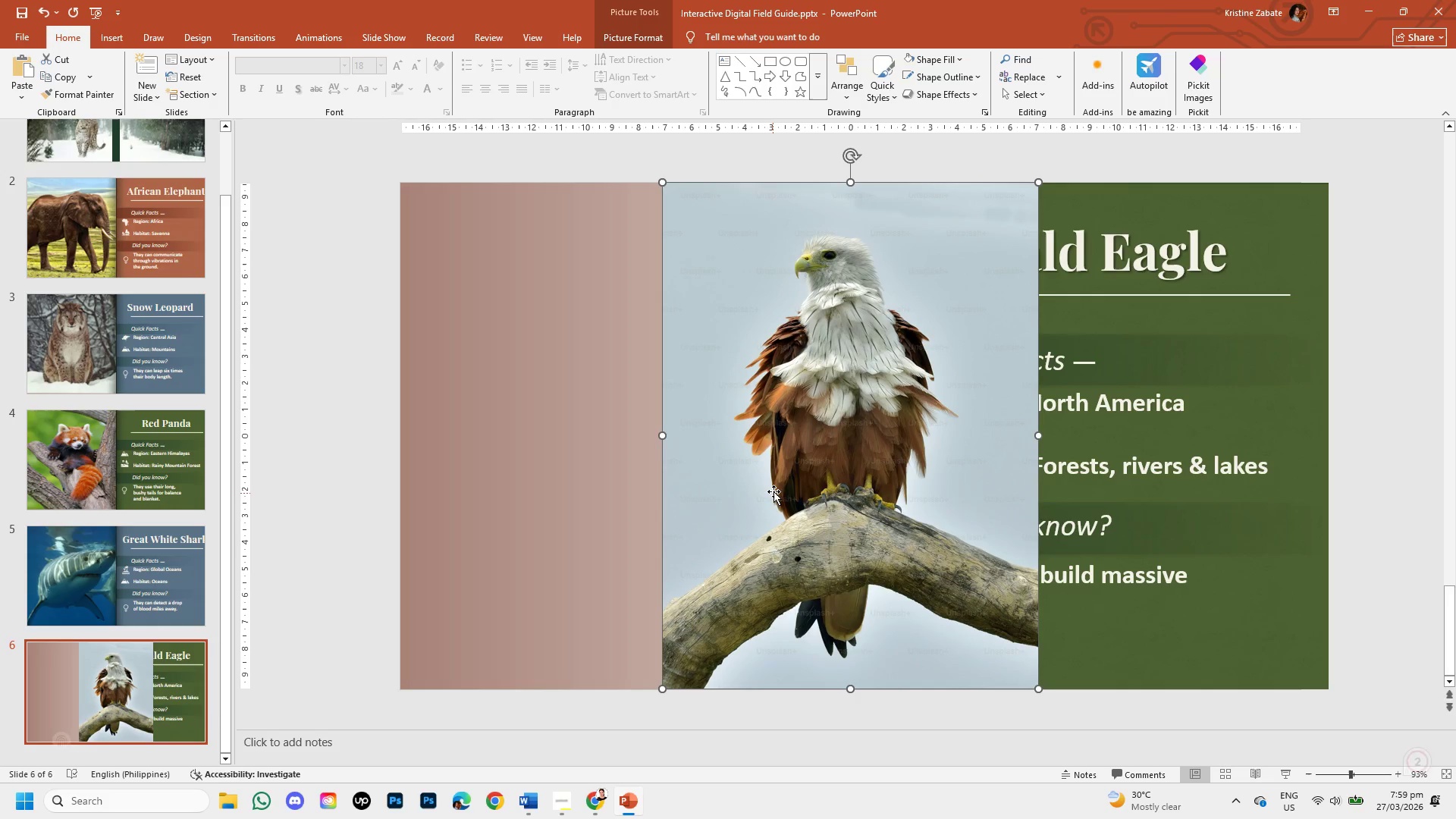 
left_click([774, 491])
 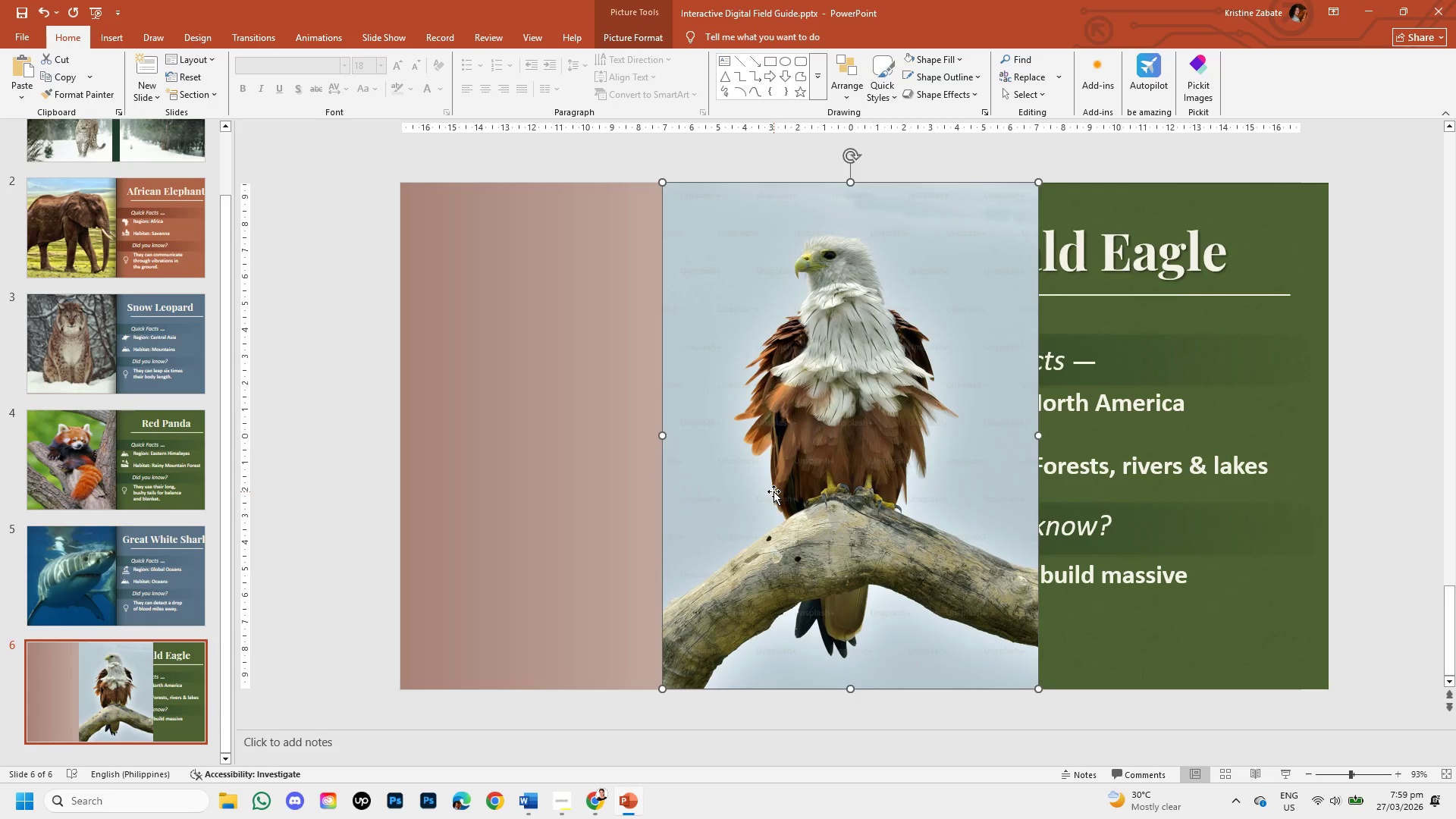 
key(Backspace)
 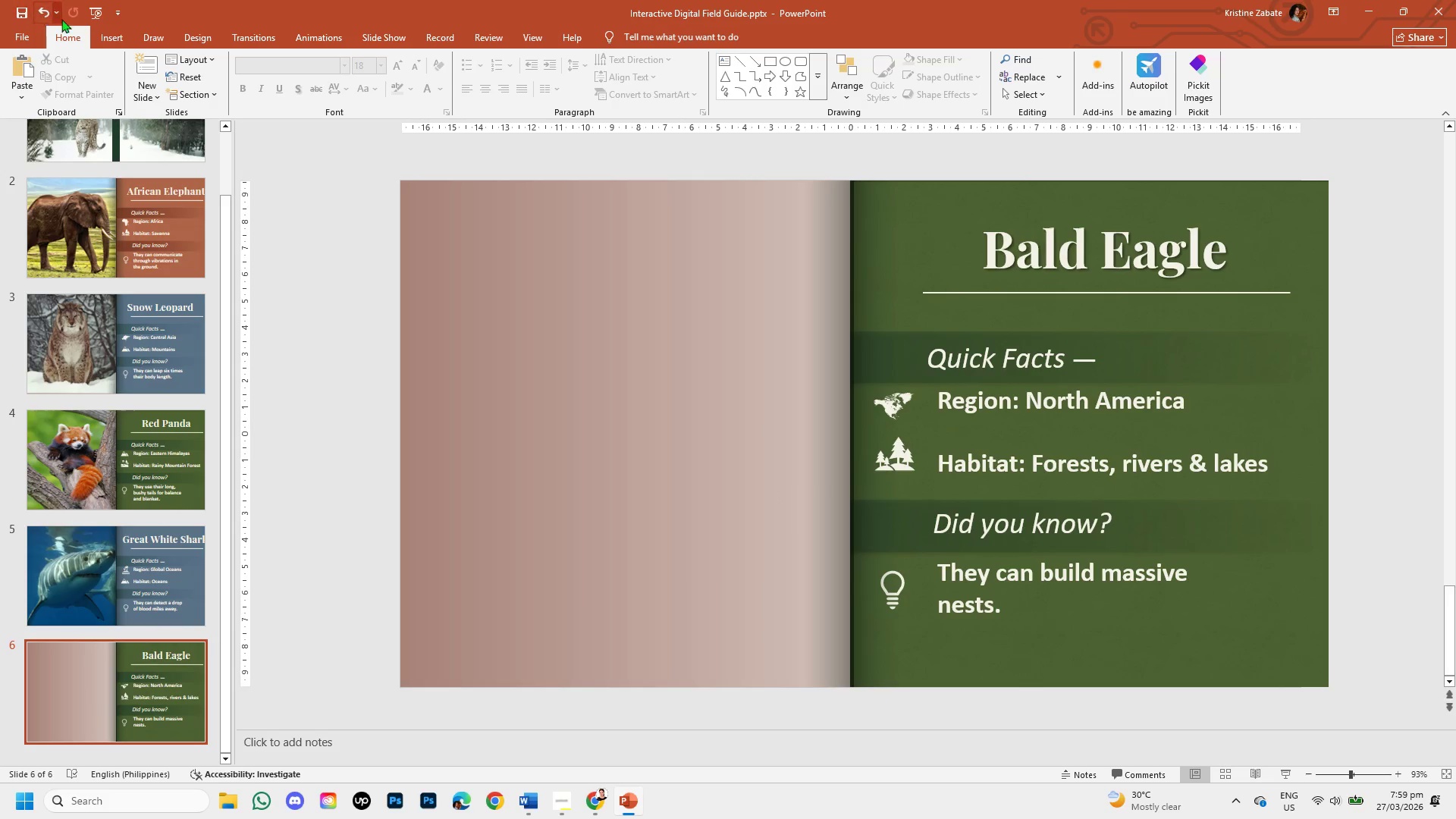 
left_click([126, 35])
 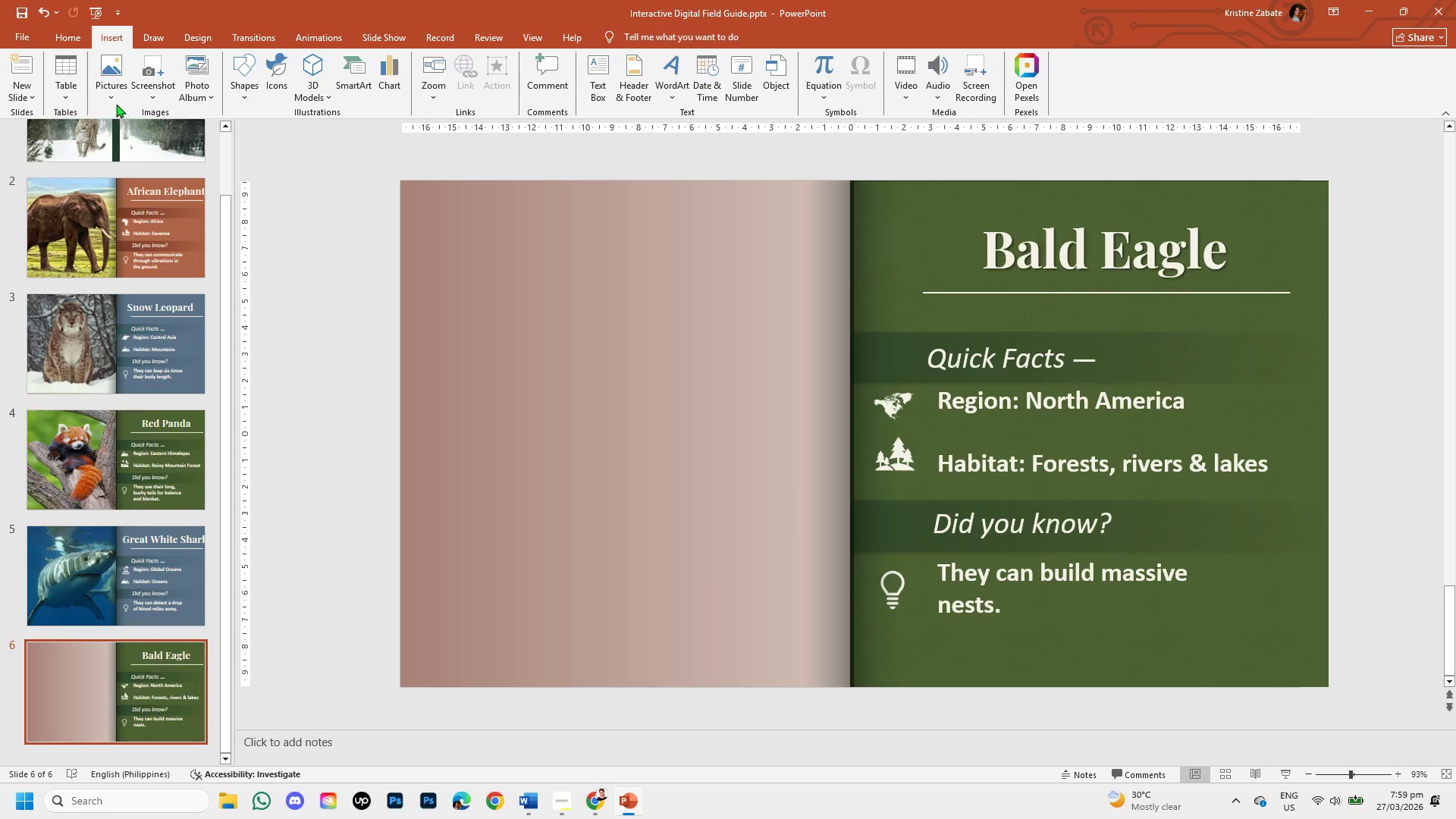 
left_click([111, 93])
 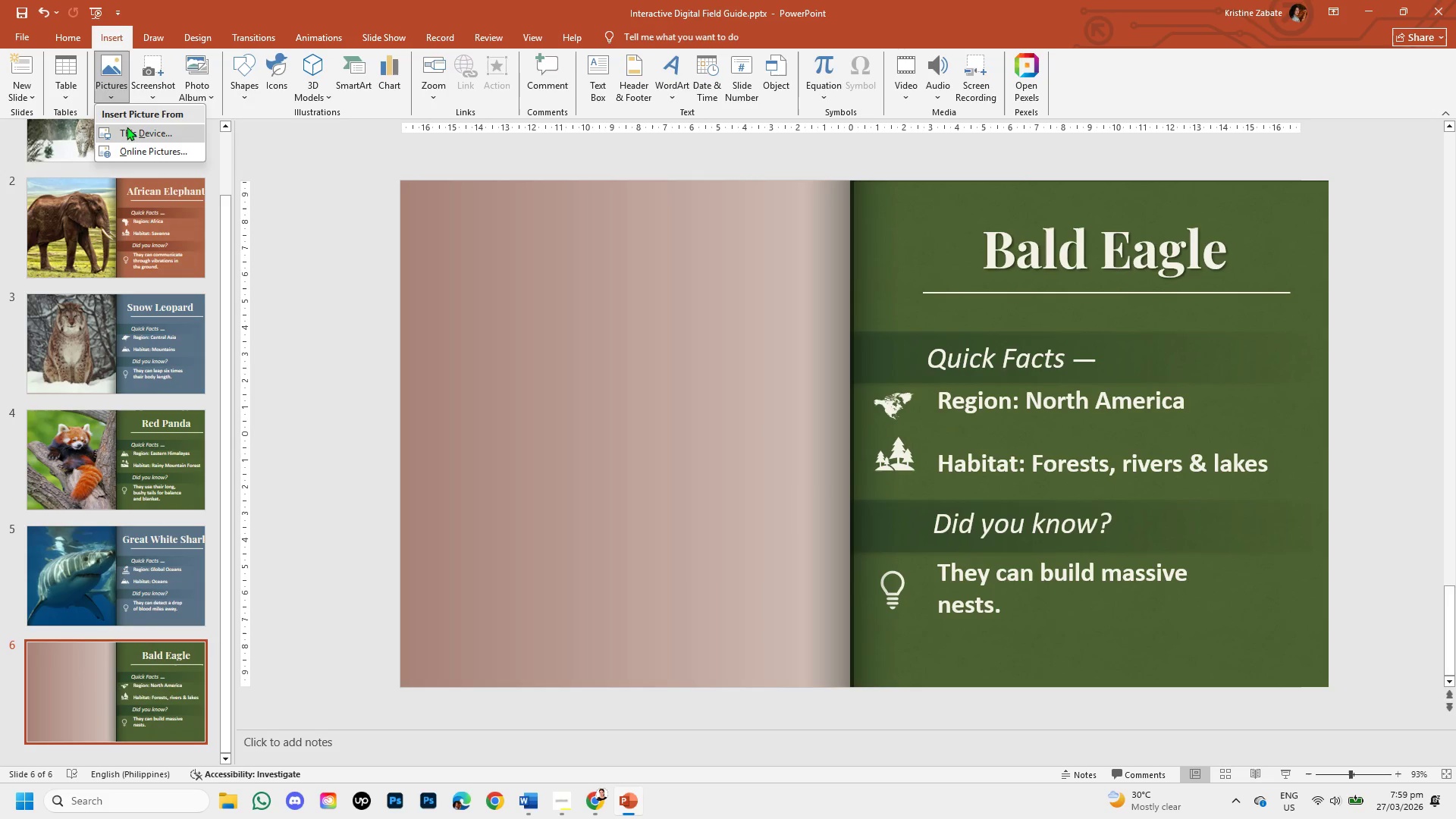 
left_click([129, 131])
 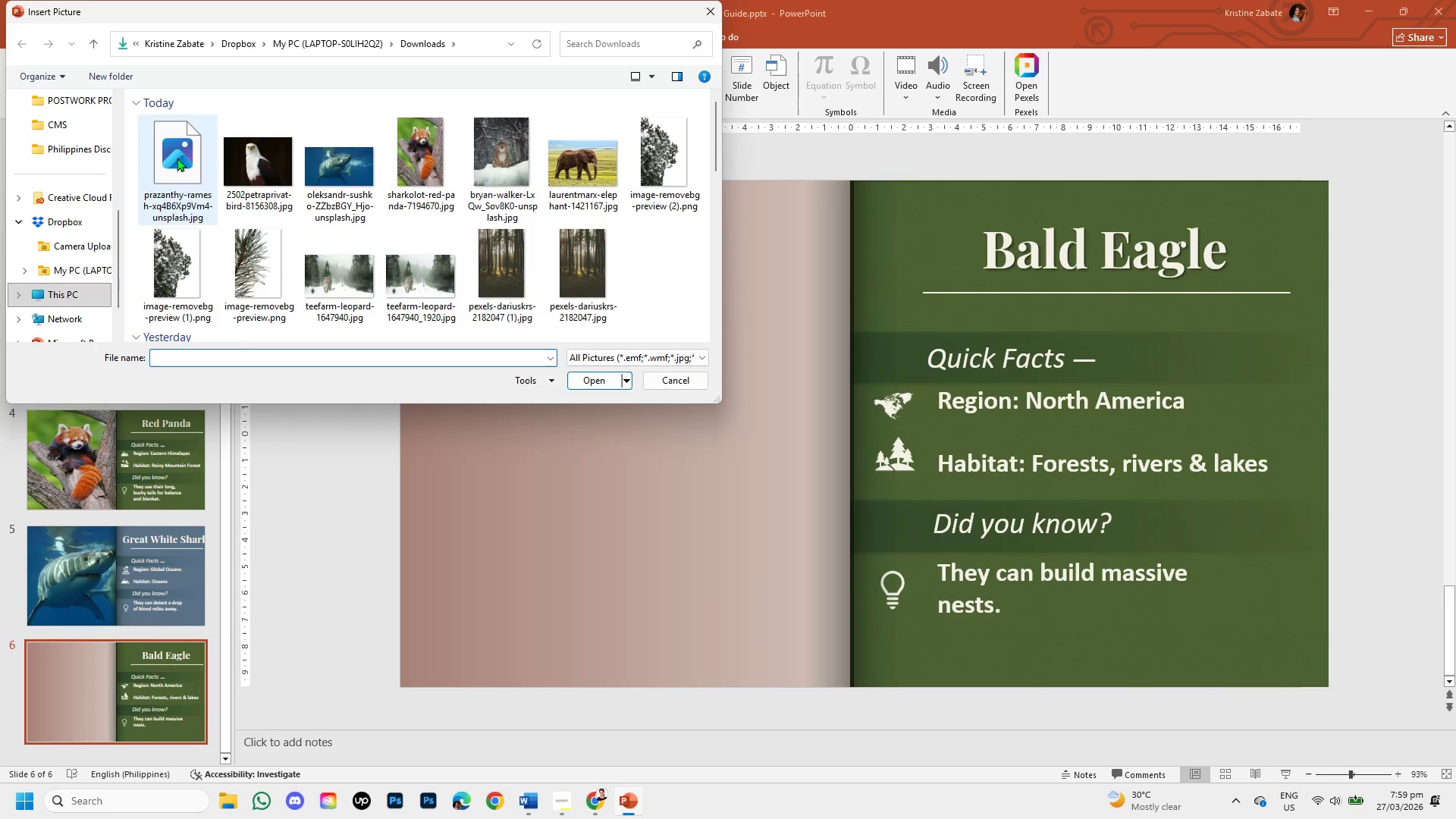 
double_click([176, 158])
 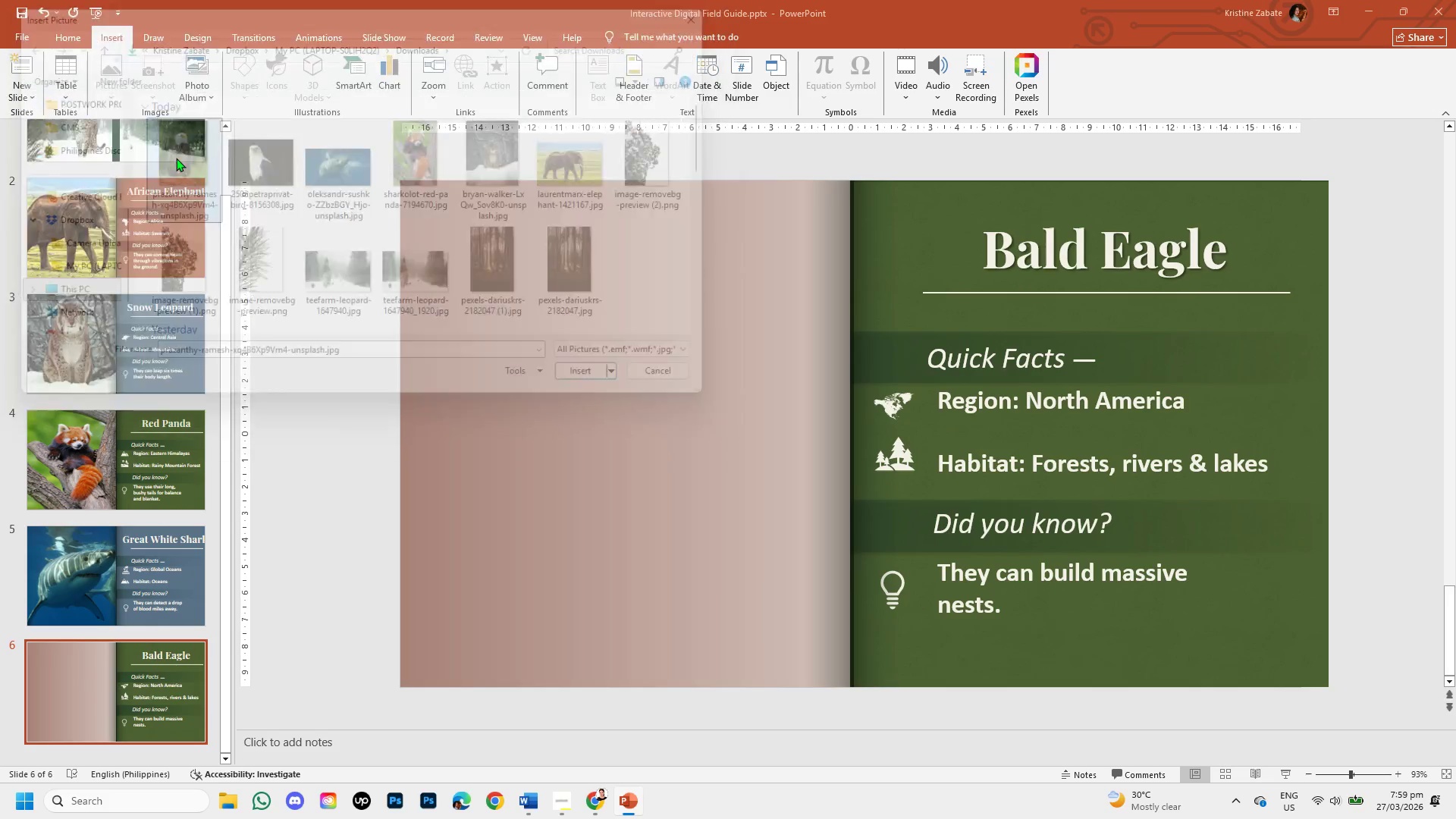 
triple_click([176, 158])
 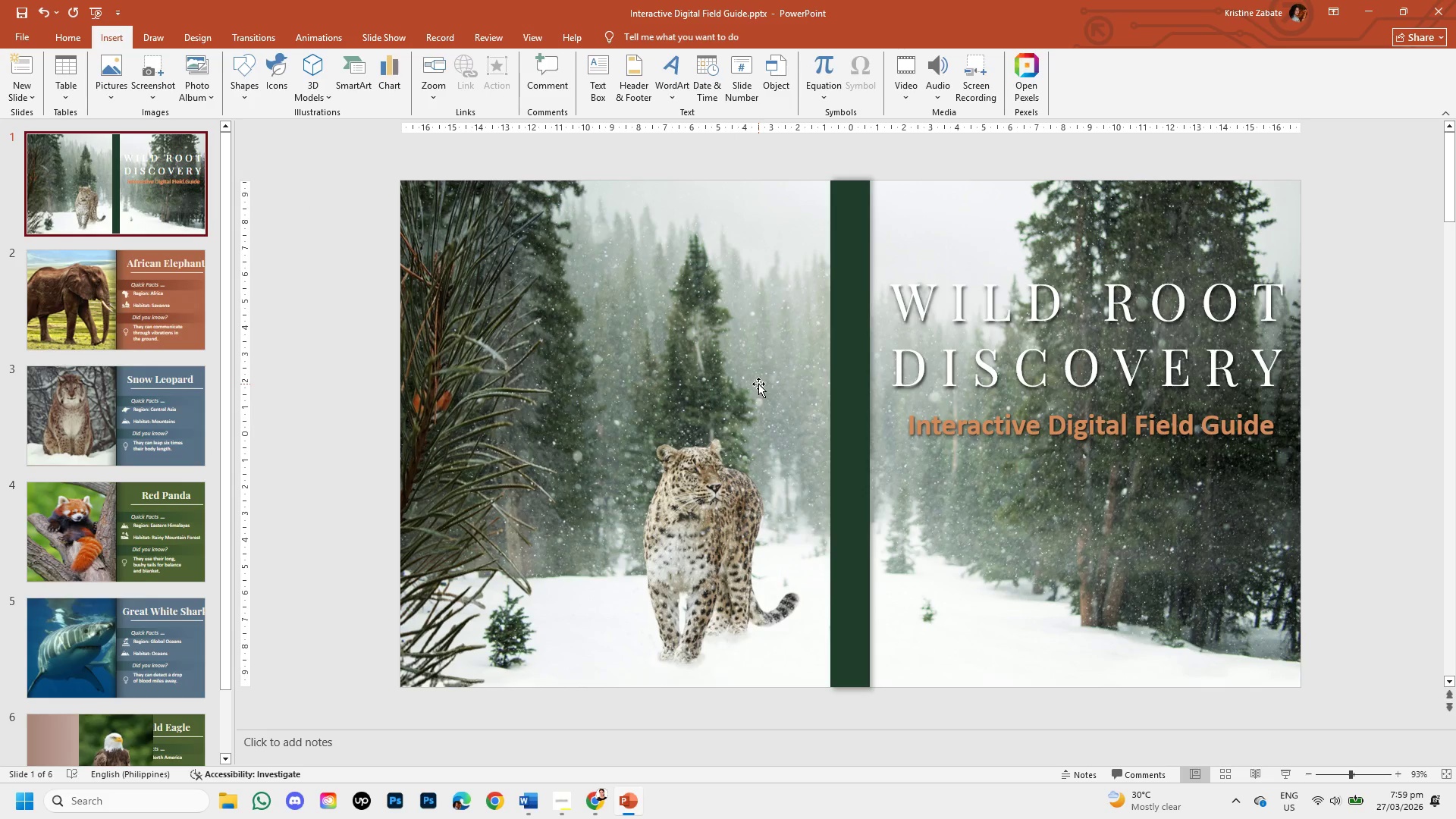 
scroll: coordinate [139, 474], scroll_direction: down, amount: 5.0
 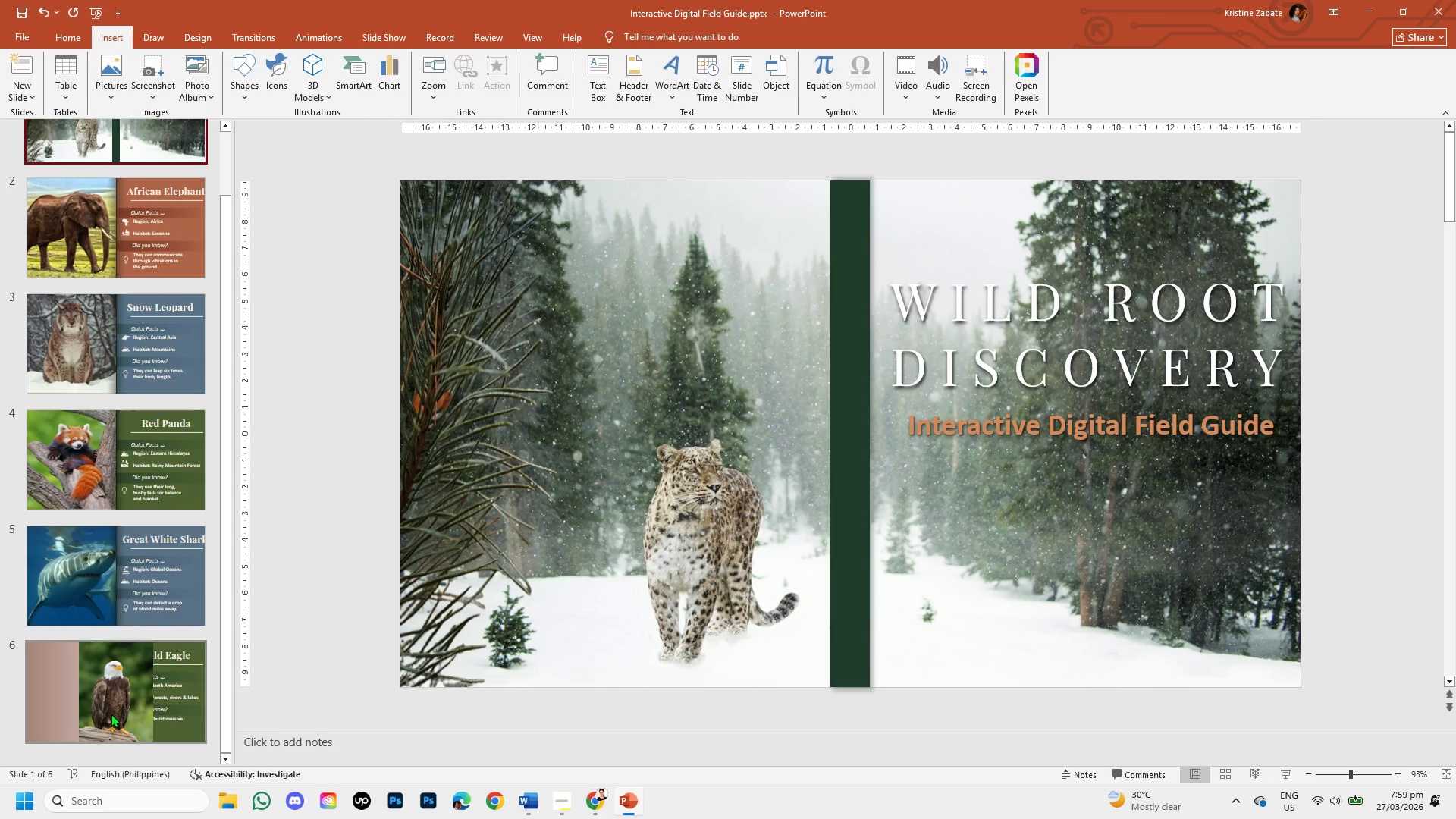 
left_click([111, 714])
 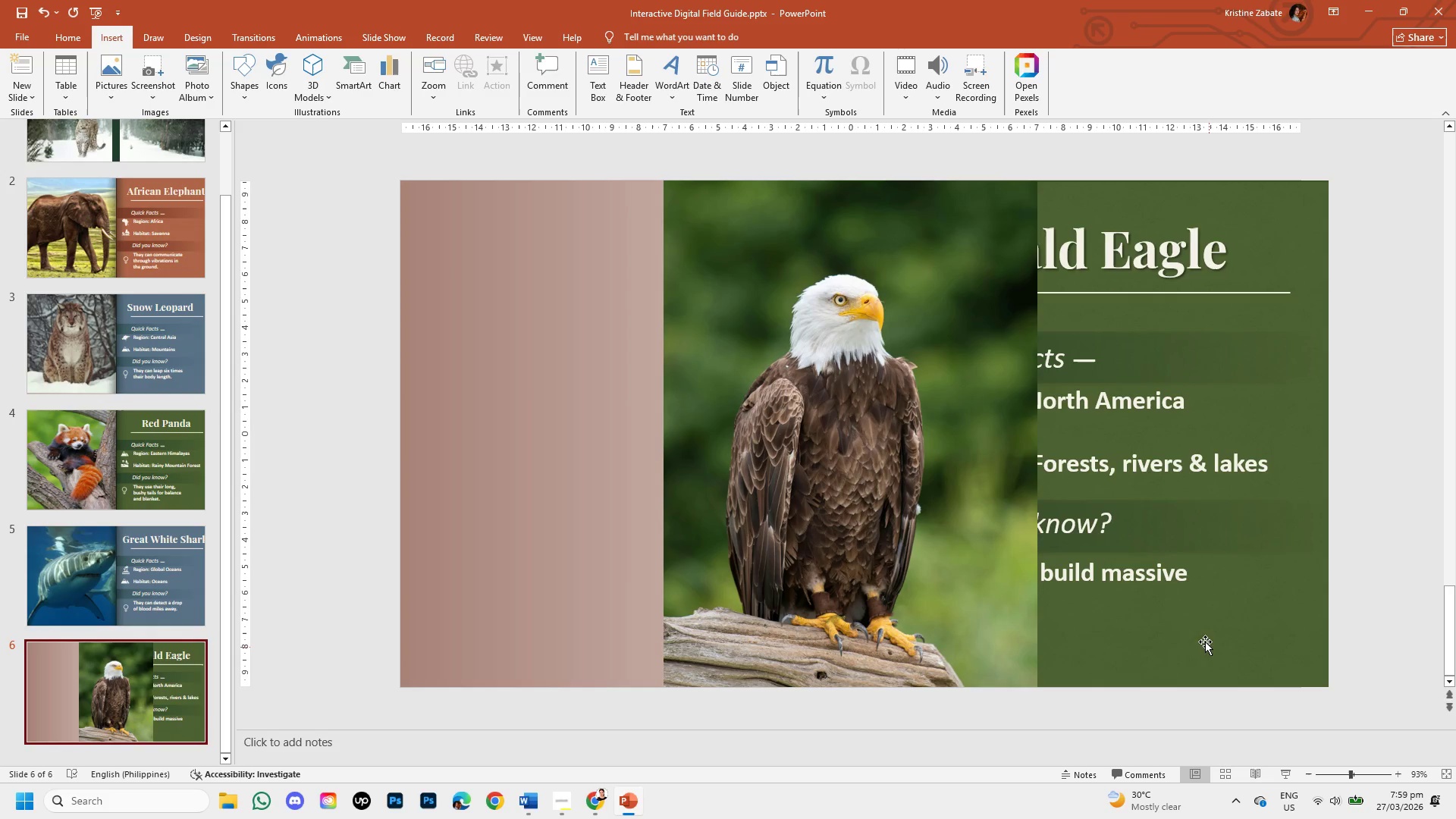 
left_click([890, 485])
 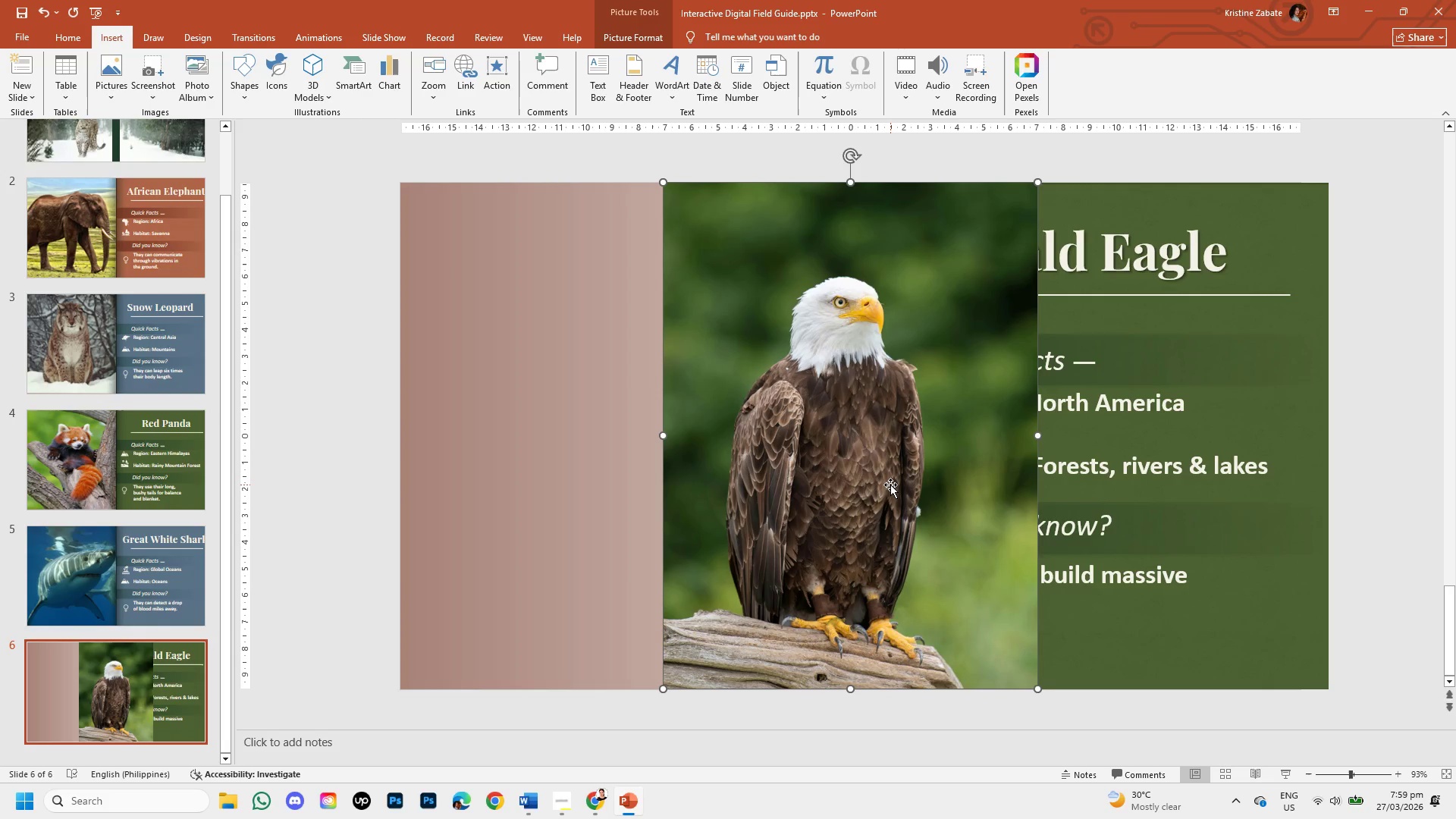 
left_click_drag(start_coordinate=[890, 485], to_coordinate=[706, 490])
 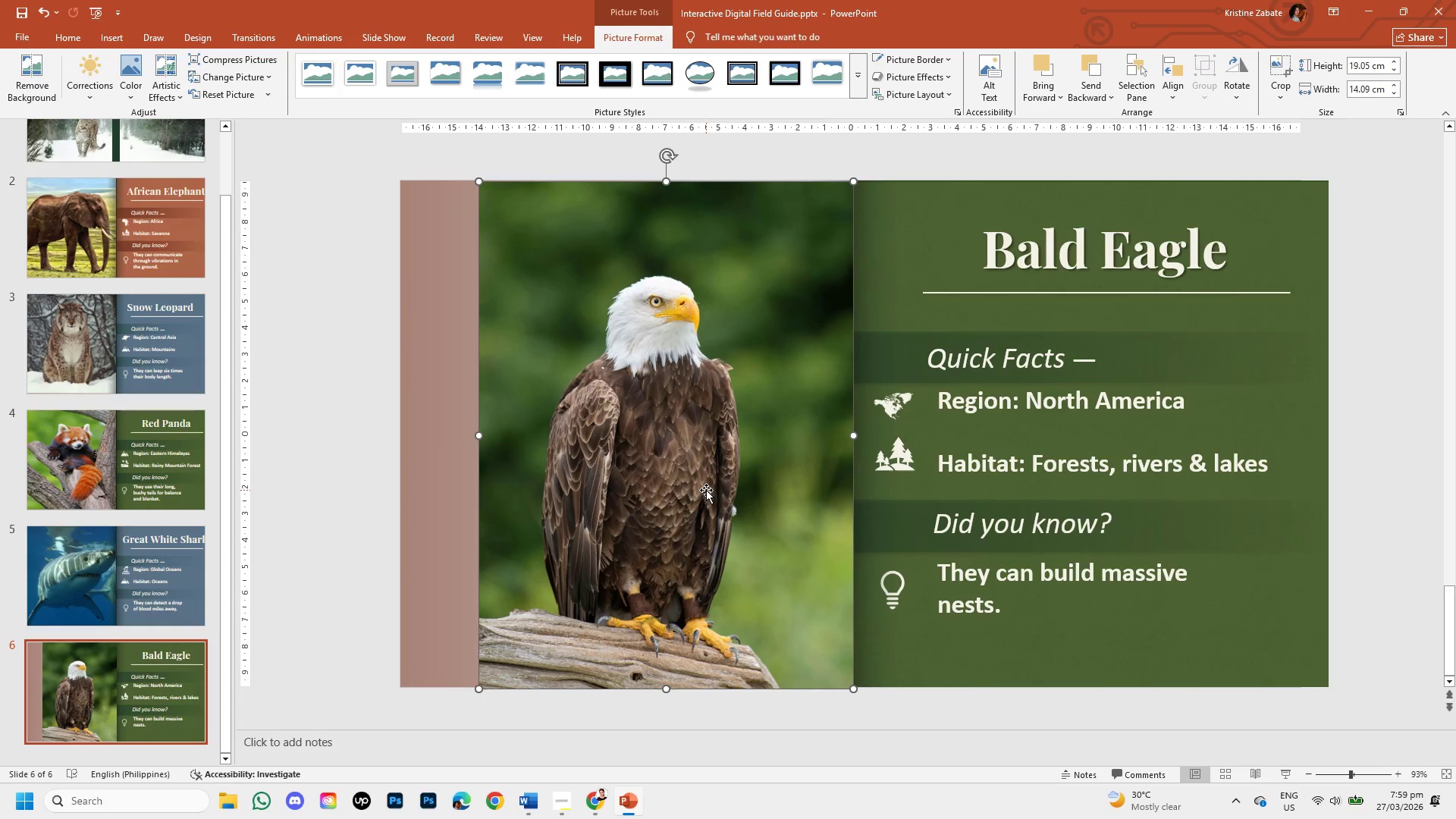 
hold_key(key=ShiftLeft, duration=1.52)
left_click_drag(start_coordinate=[475, 431], to_coordinate=[421, 428])
 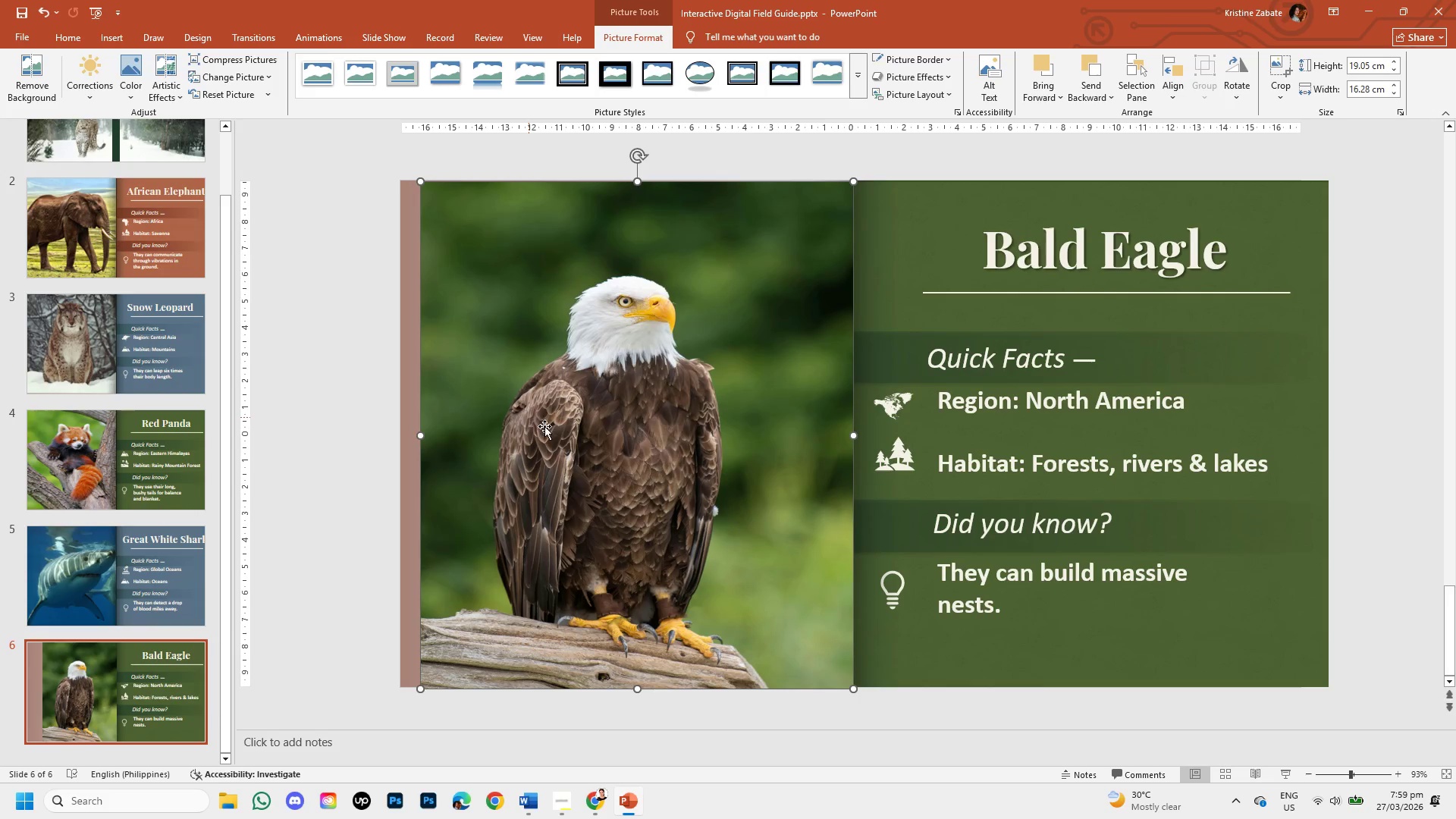 
hold_key(key=ShiftLeft, duration=1.5)
 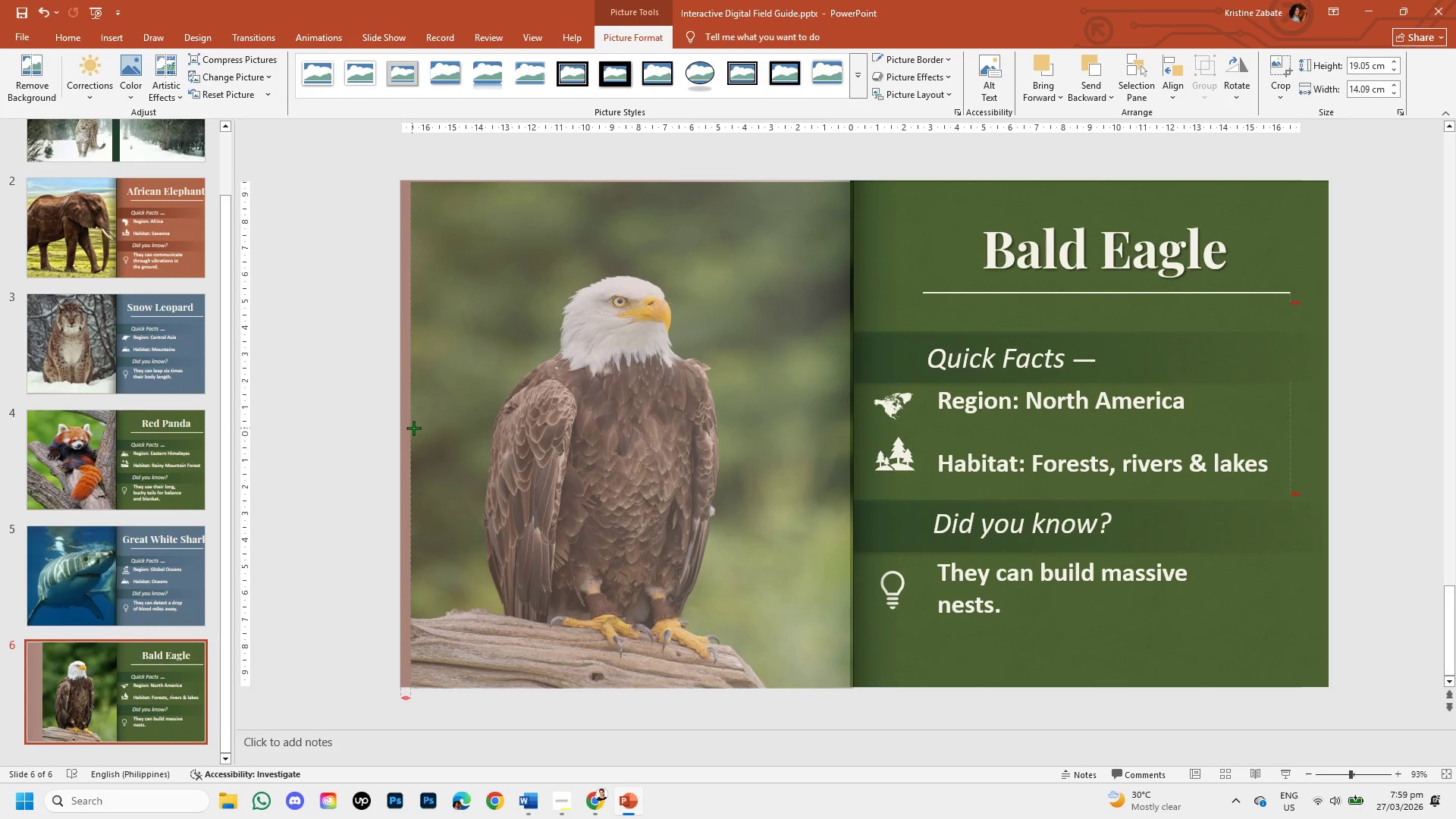 
hold_key(key=ShiftLeft, duration=1.52)
 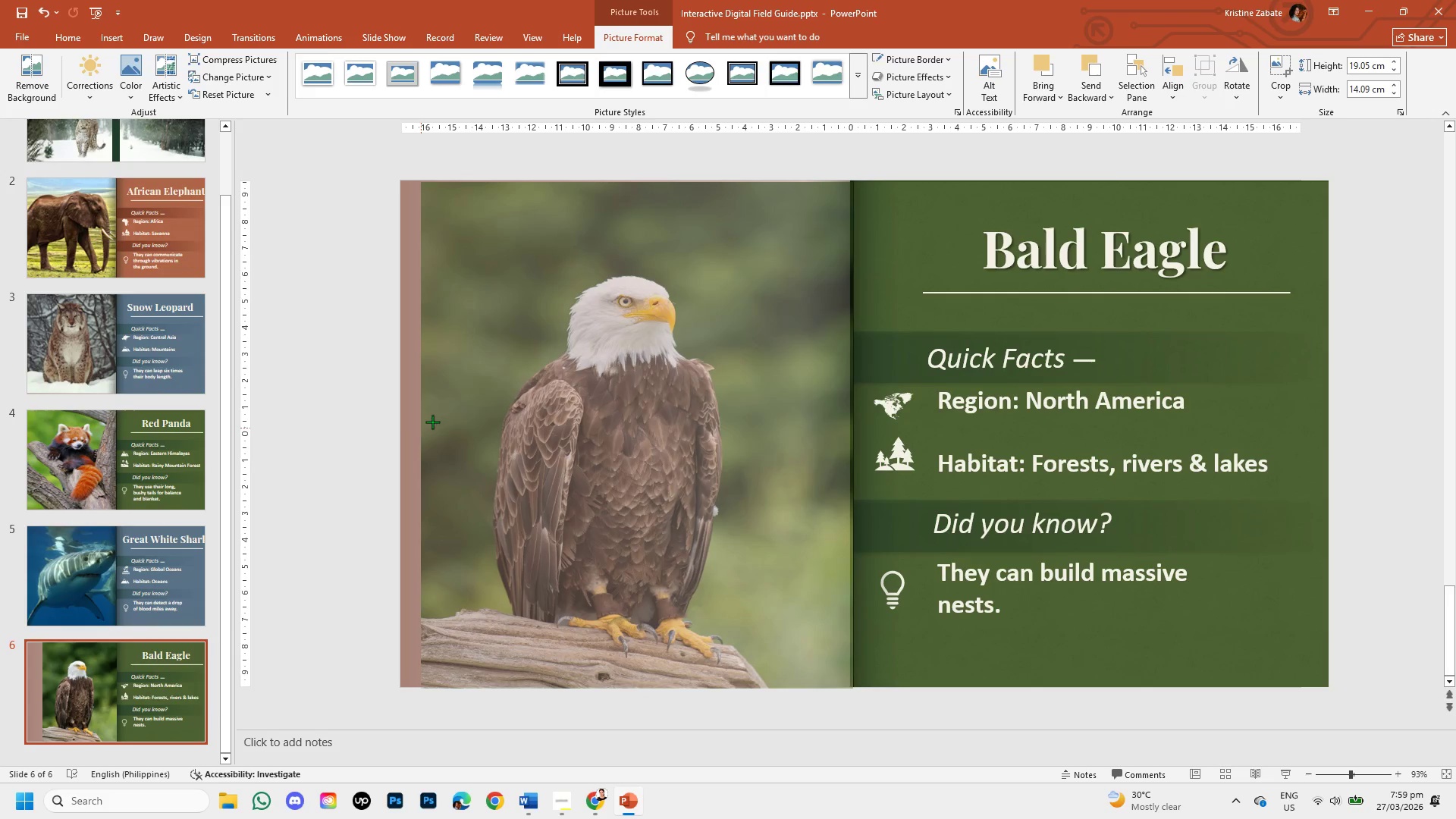 
key(Shift+ShiftLeft)
 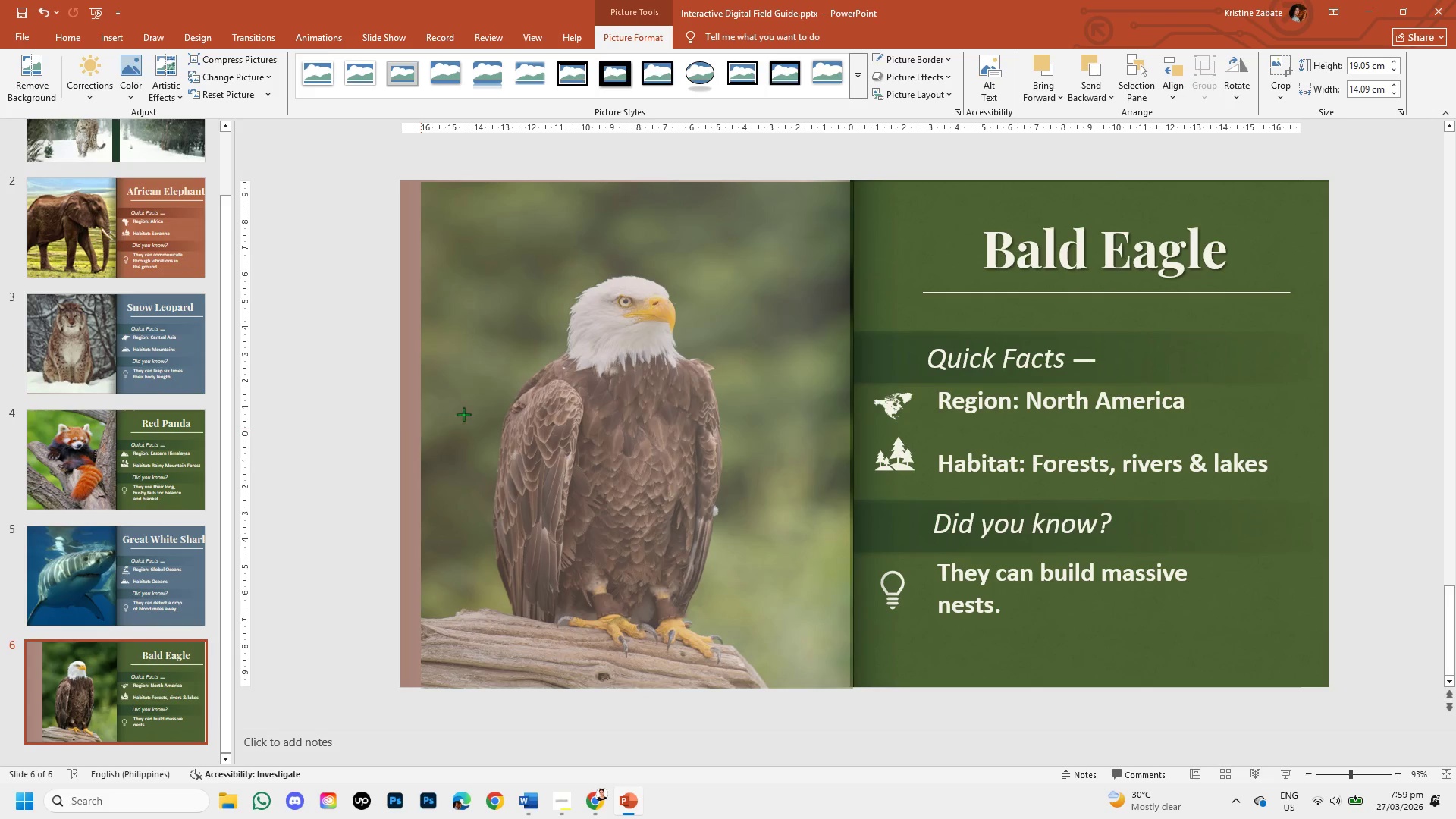 
key(Shift+ShiftLeft)
 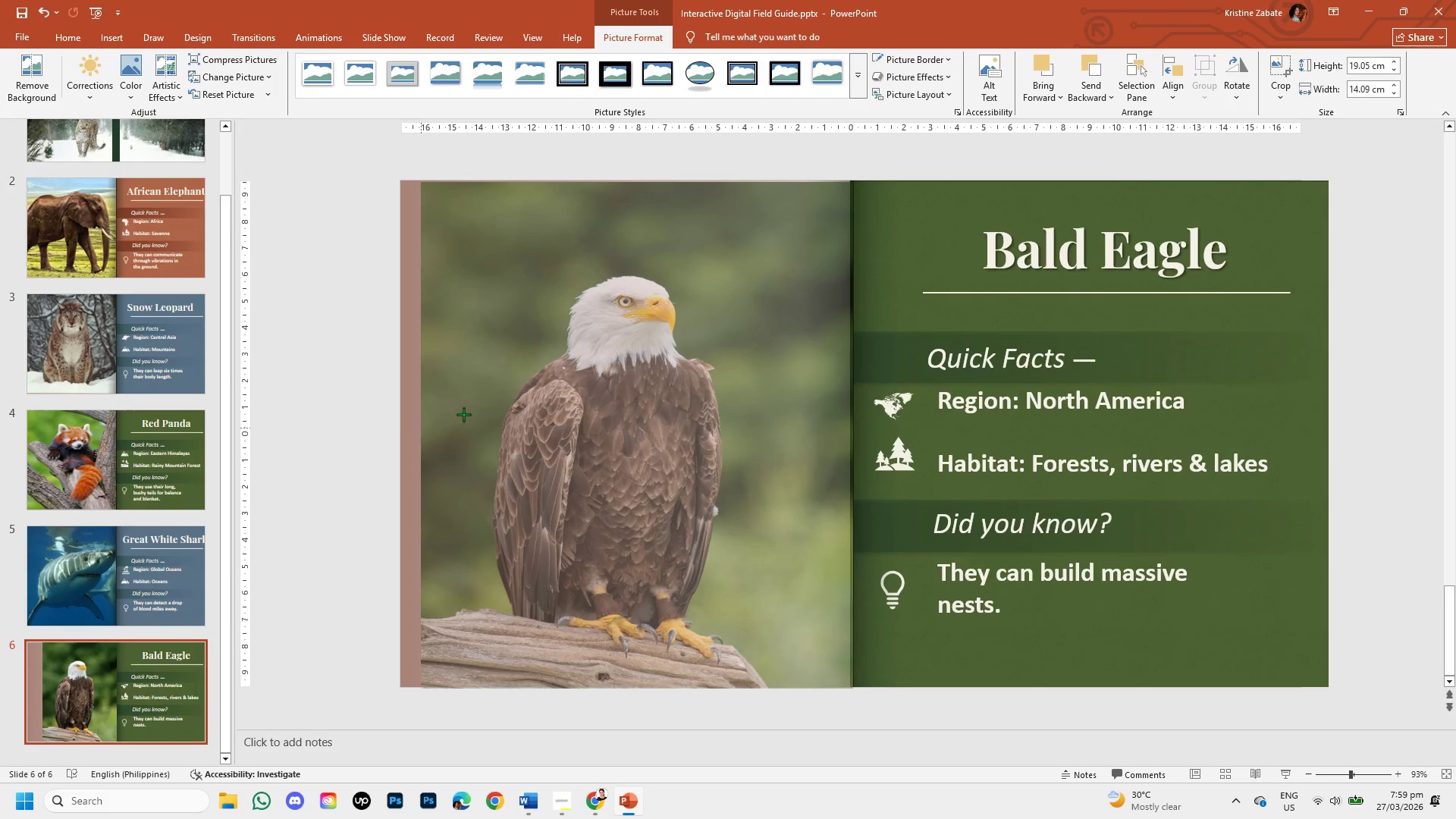 
key(Shift+ShiftLeft)
 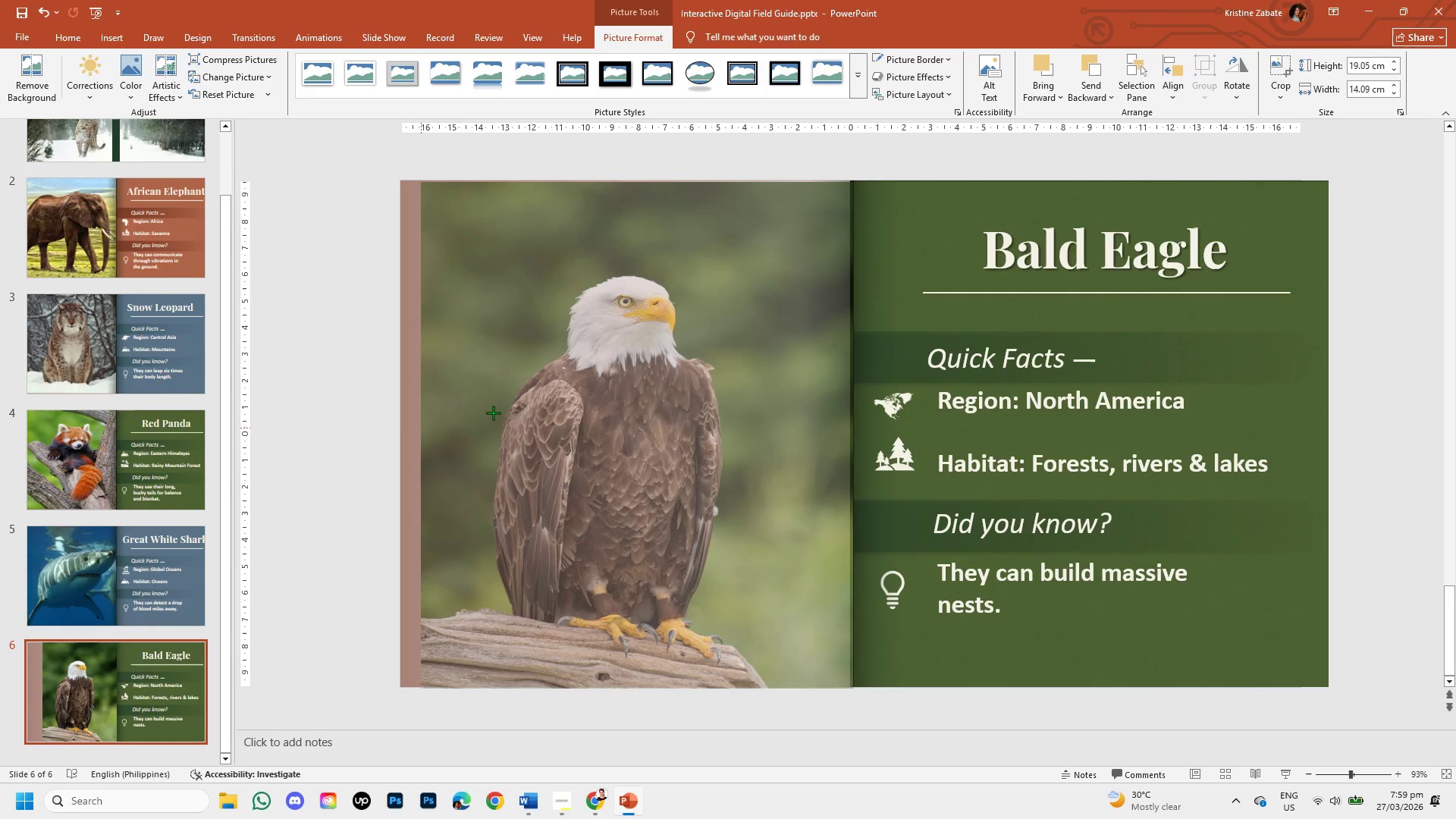 
key(Shift+ShiftLeft)
 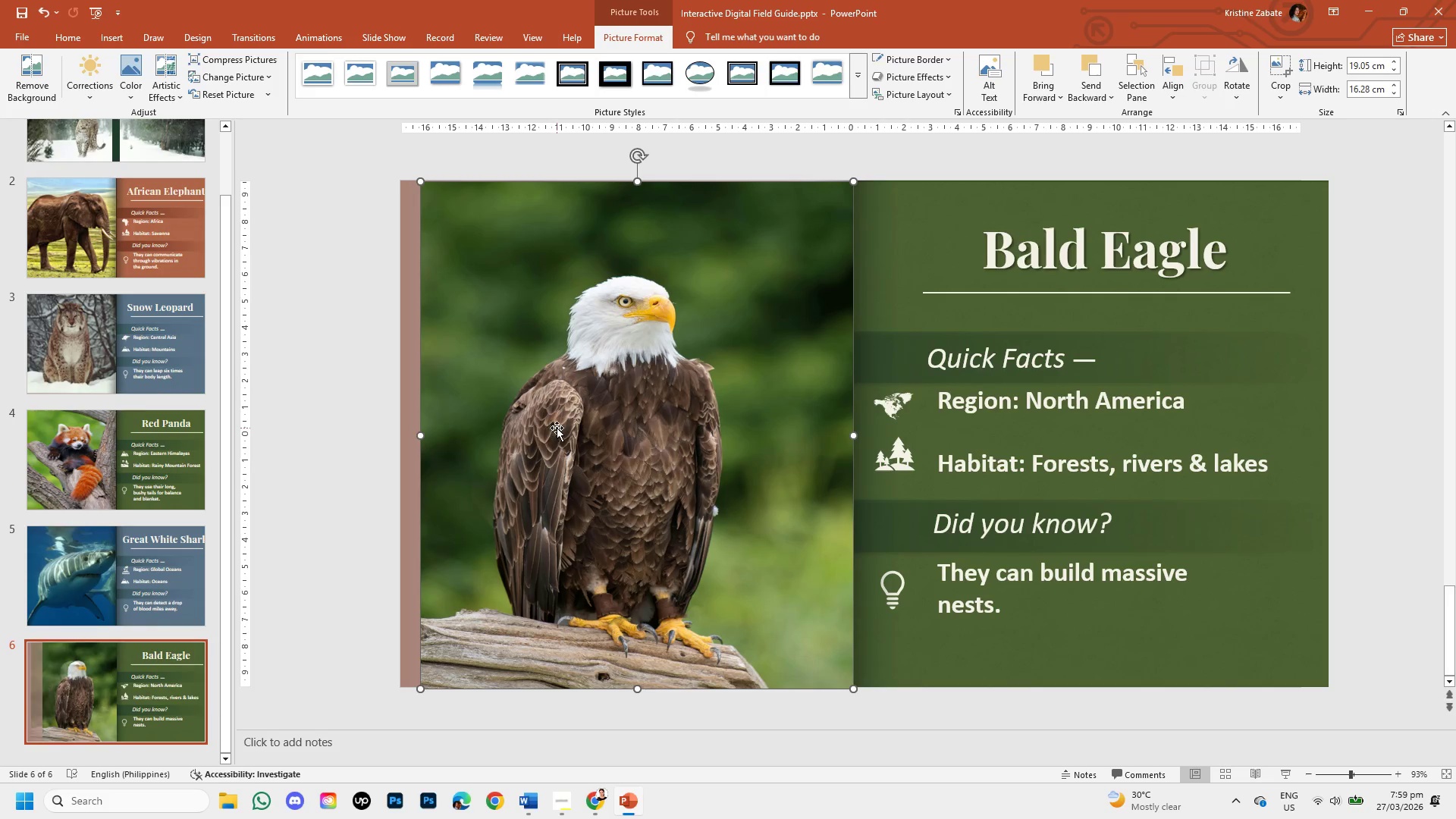 
left_click_drag(start_coordinate=[557, 428], to_coordinate=[534, 425])
 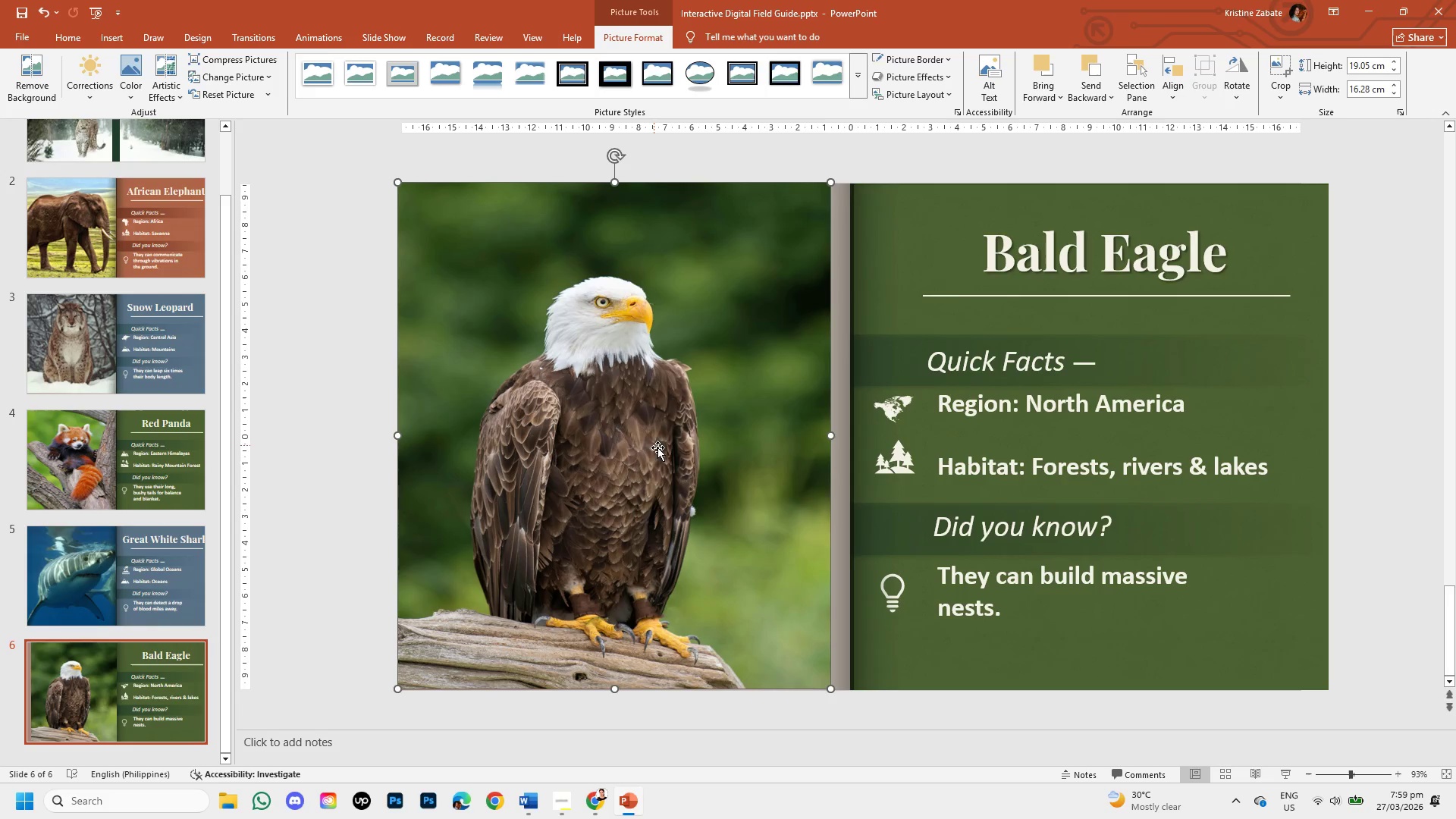 
hold_key(key=ShiftLeft, duration=1.52)
left_click([748, 483])
 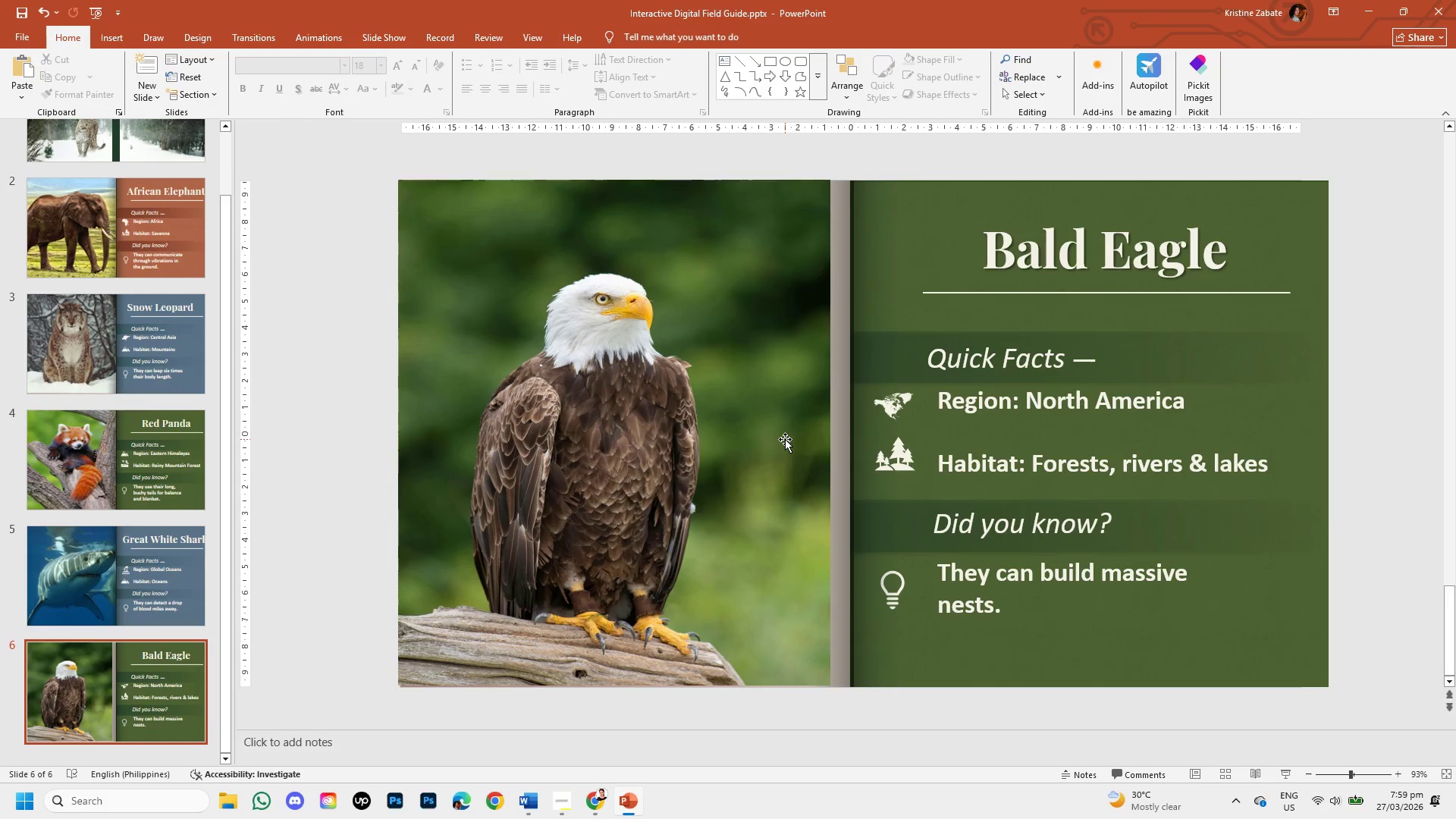 
hold_key(key=ShiftLeft, duration=1.5)
left_click([785, 439])
 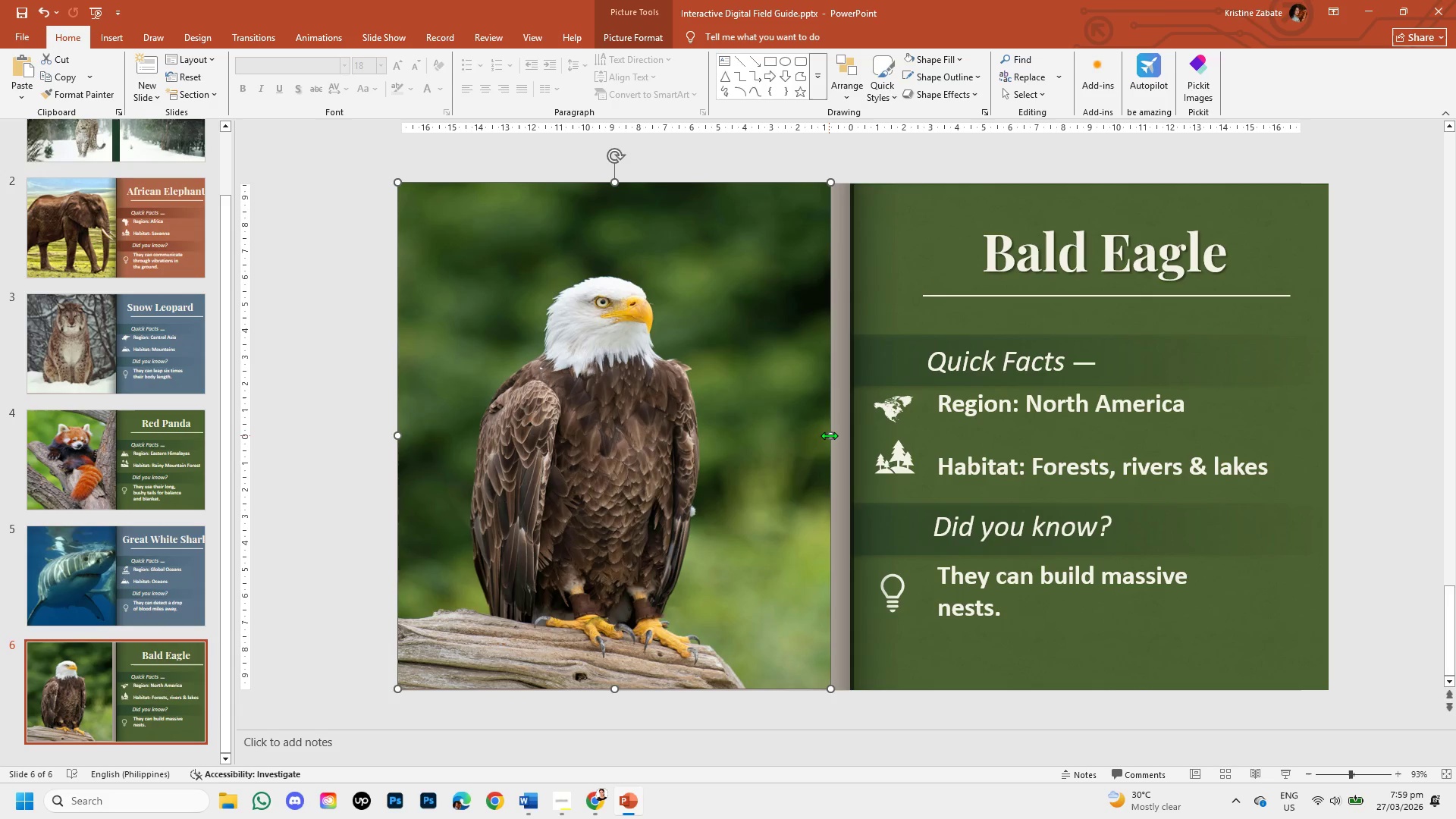 
left_click_drag(start_coordinate=[829, 435], to_coordinate=[848, 435])
 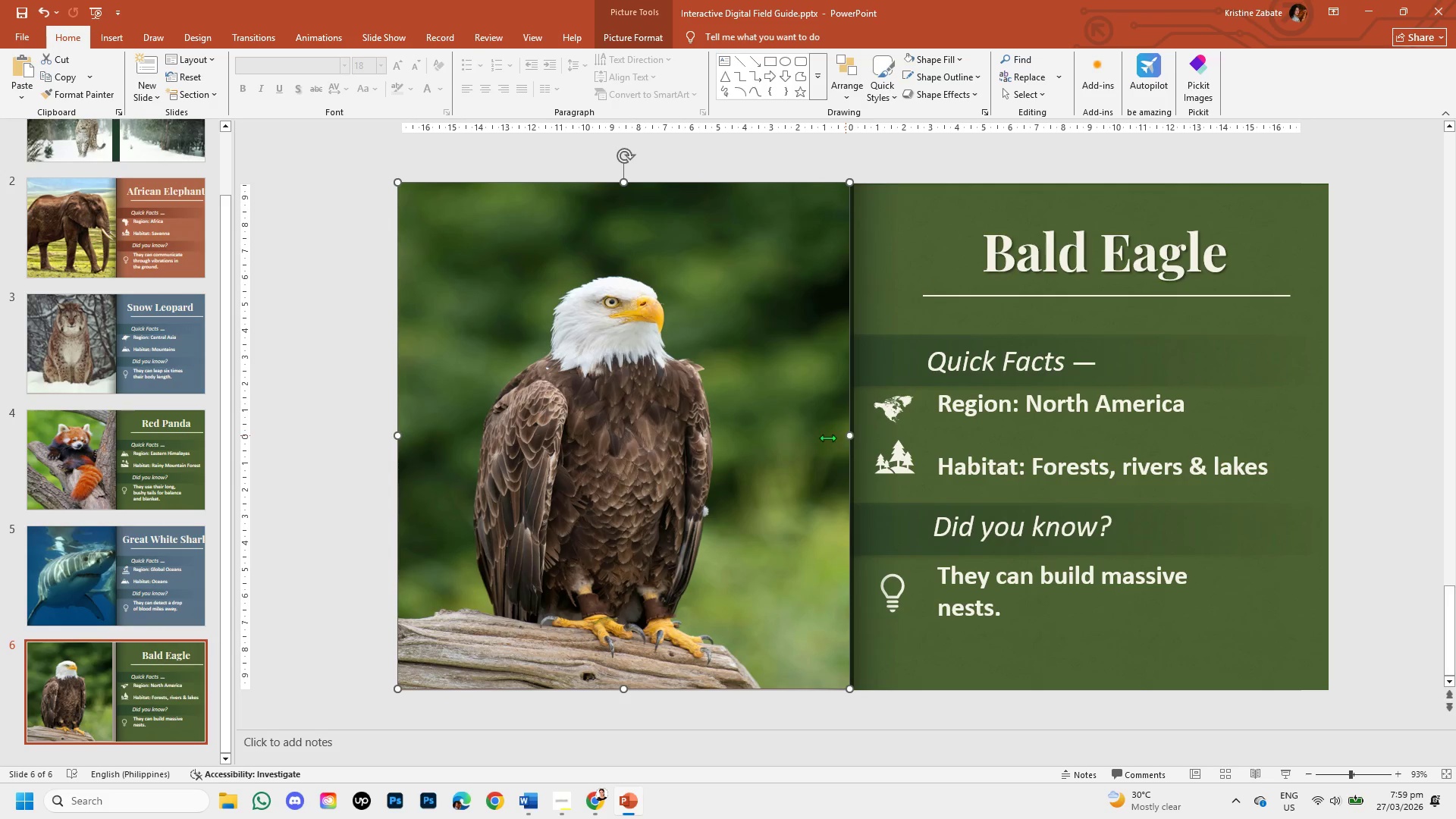 
hold_key(key=ShiftLeft, duration=1.5)
 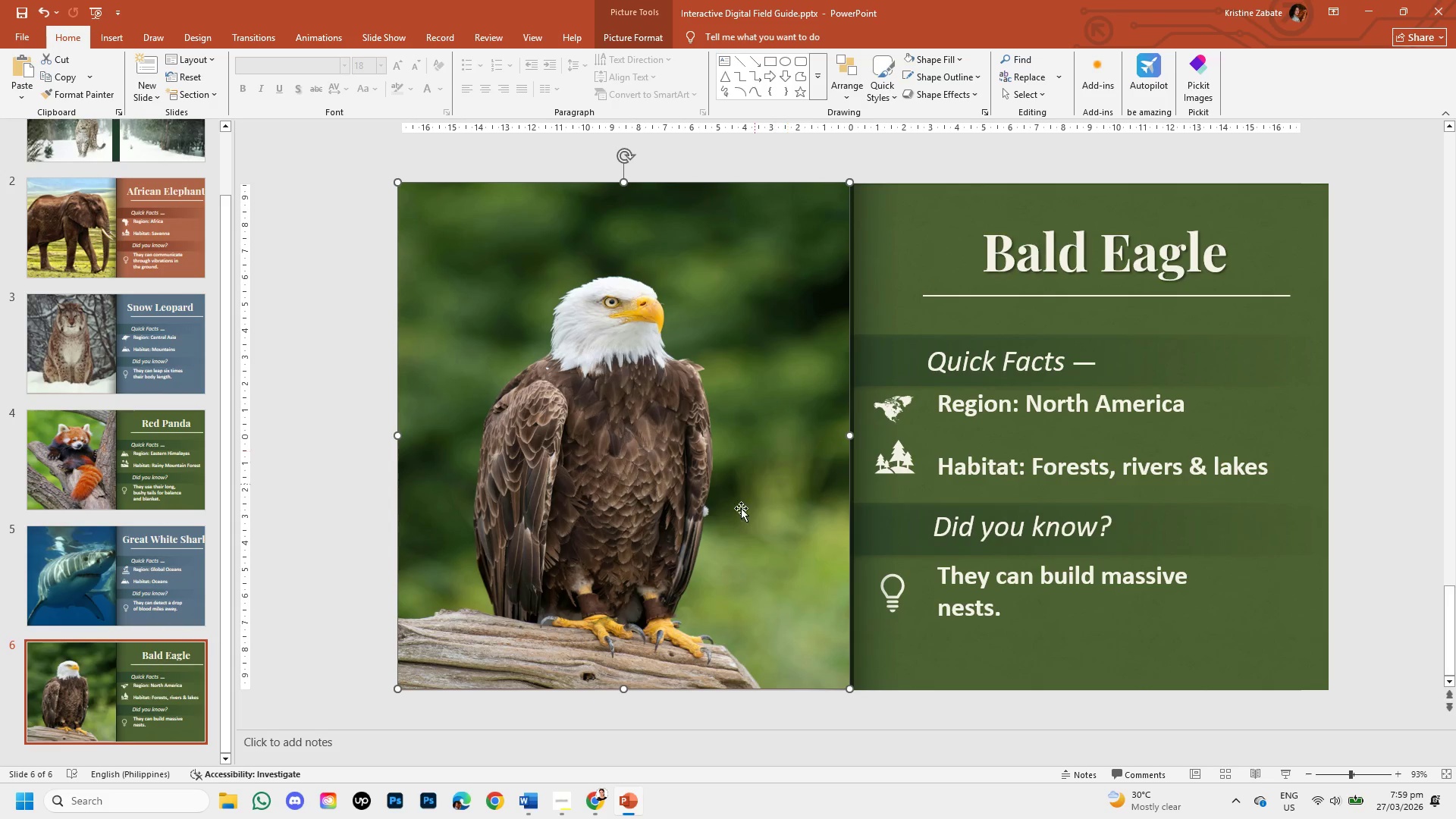 
hold_key(key=ShiftLeft, duration=1.5)
 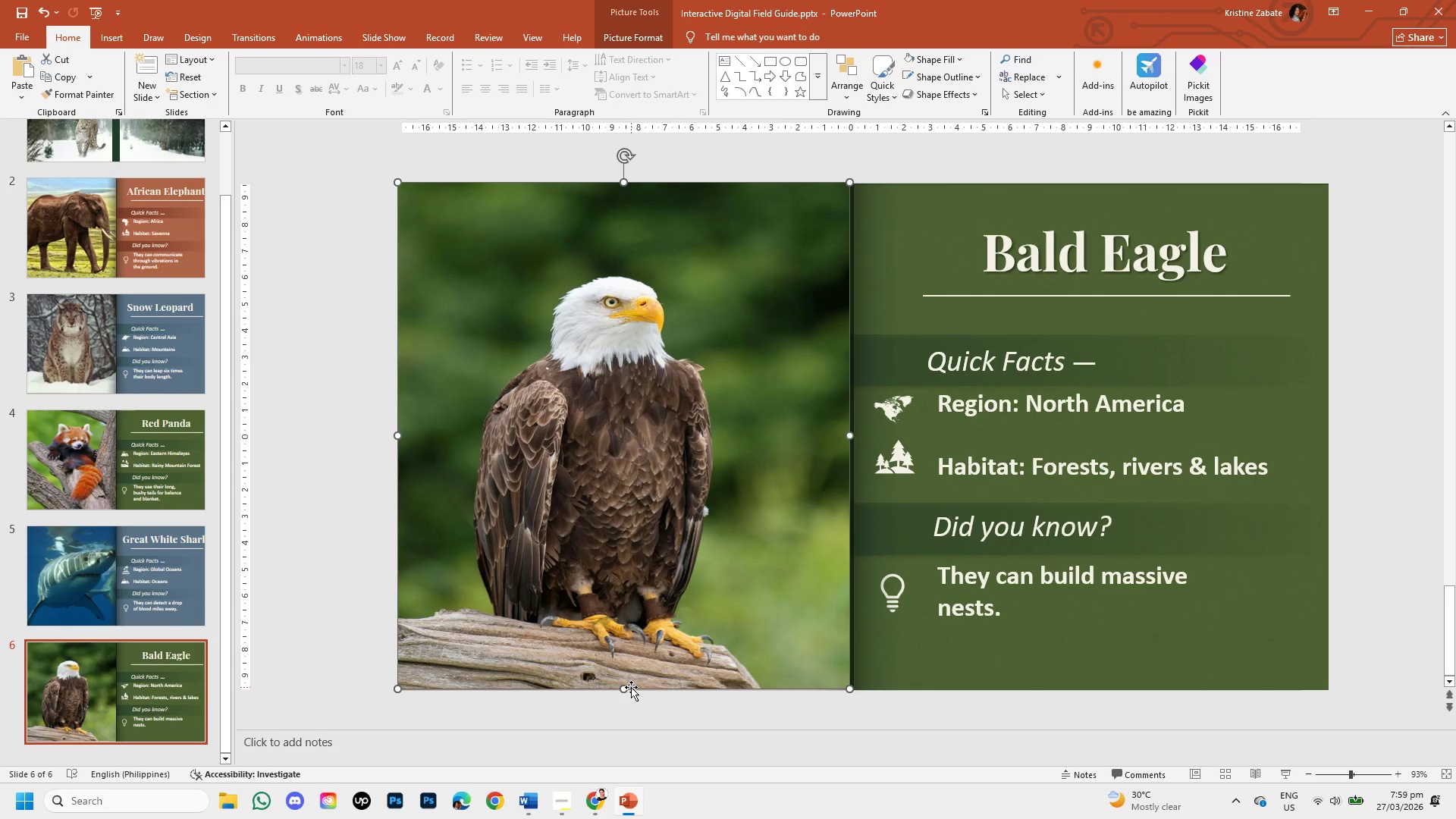 
hold_key(key=ShiftLeft, duration=1.51)
 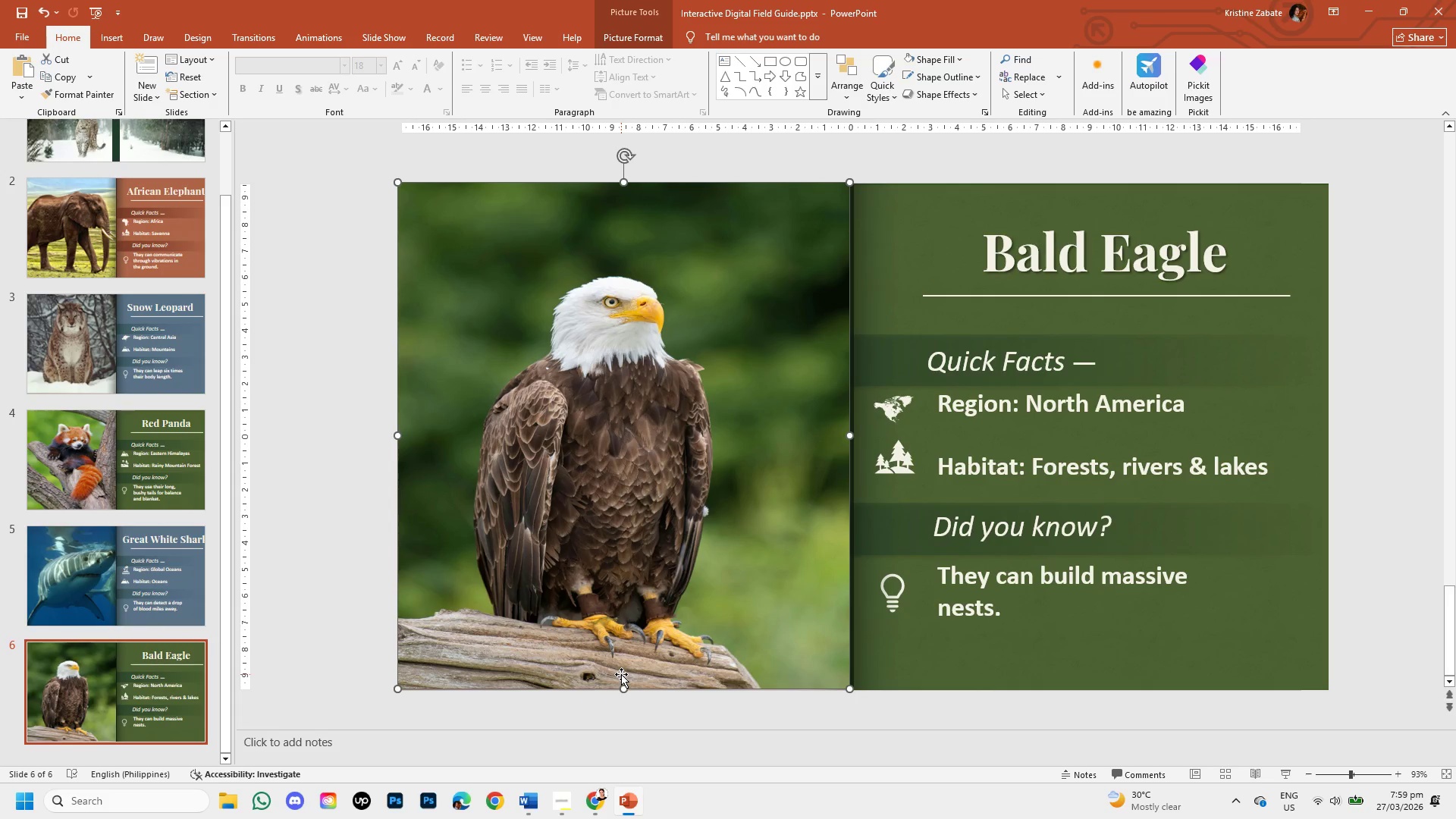 
hold_key(key=ShiftLeft, duration=0.31)
 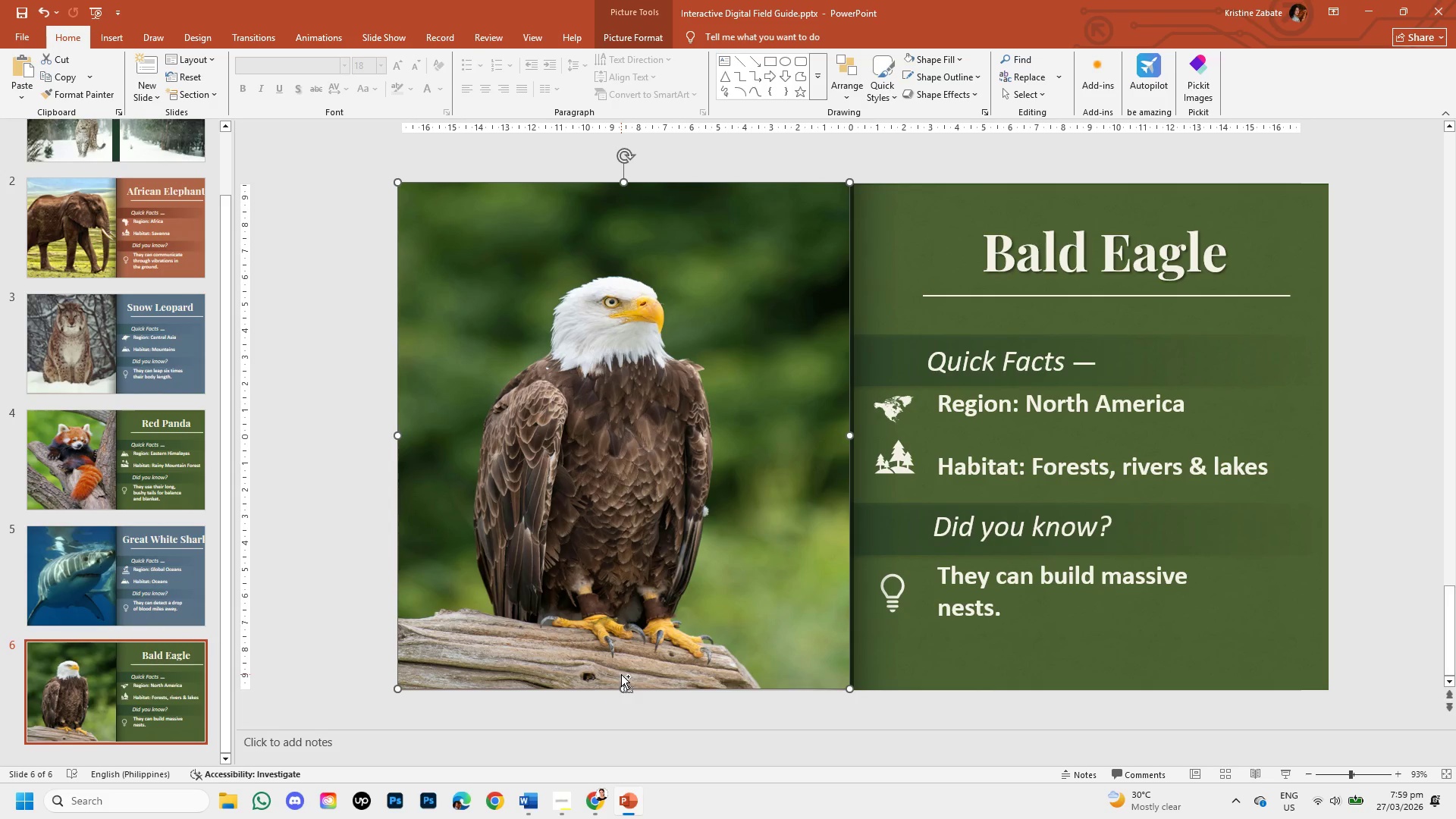 
key(Control+Z)
 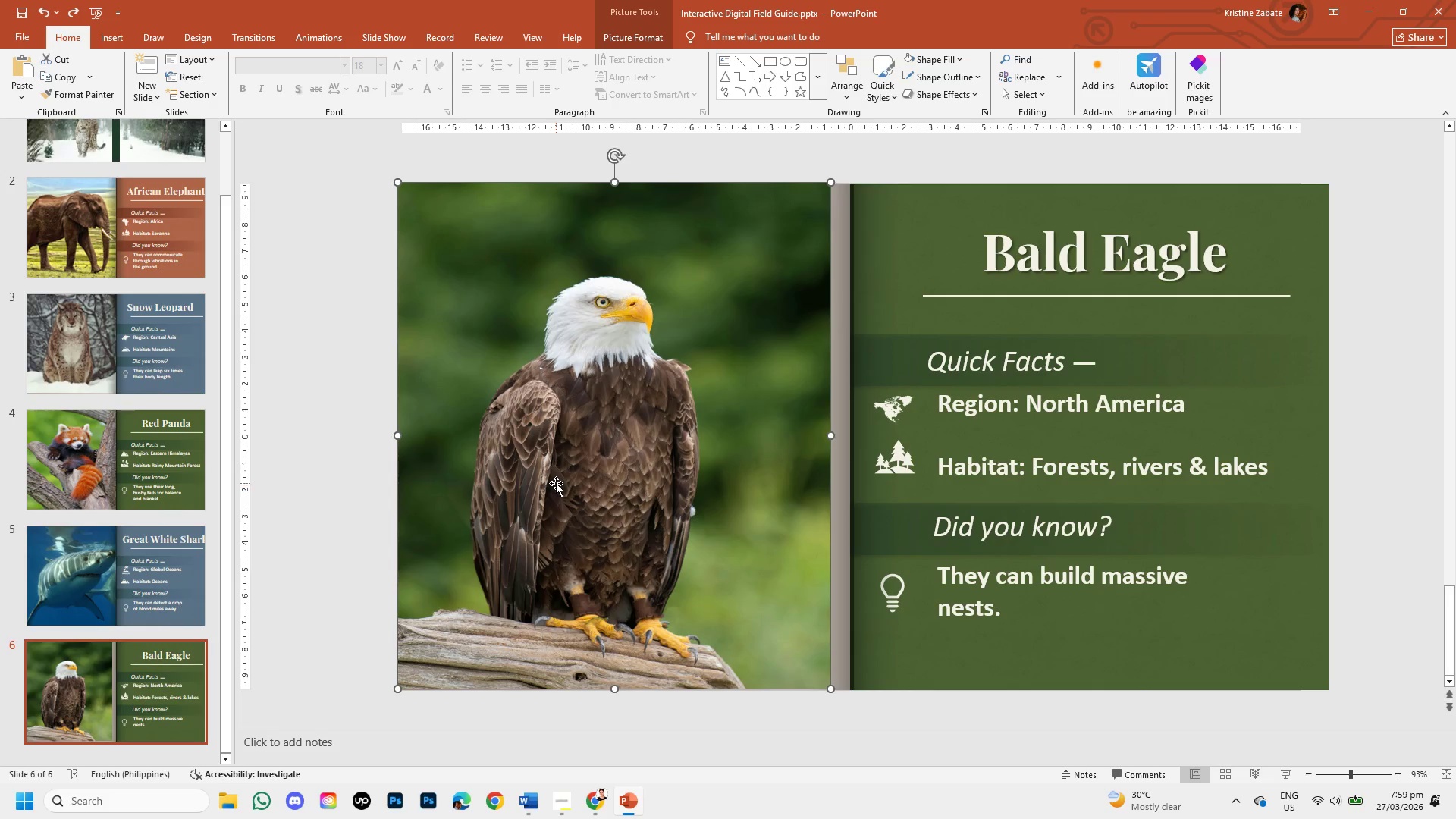 
left_click([556, 483])
 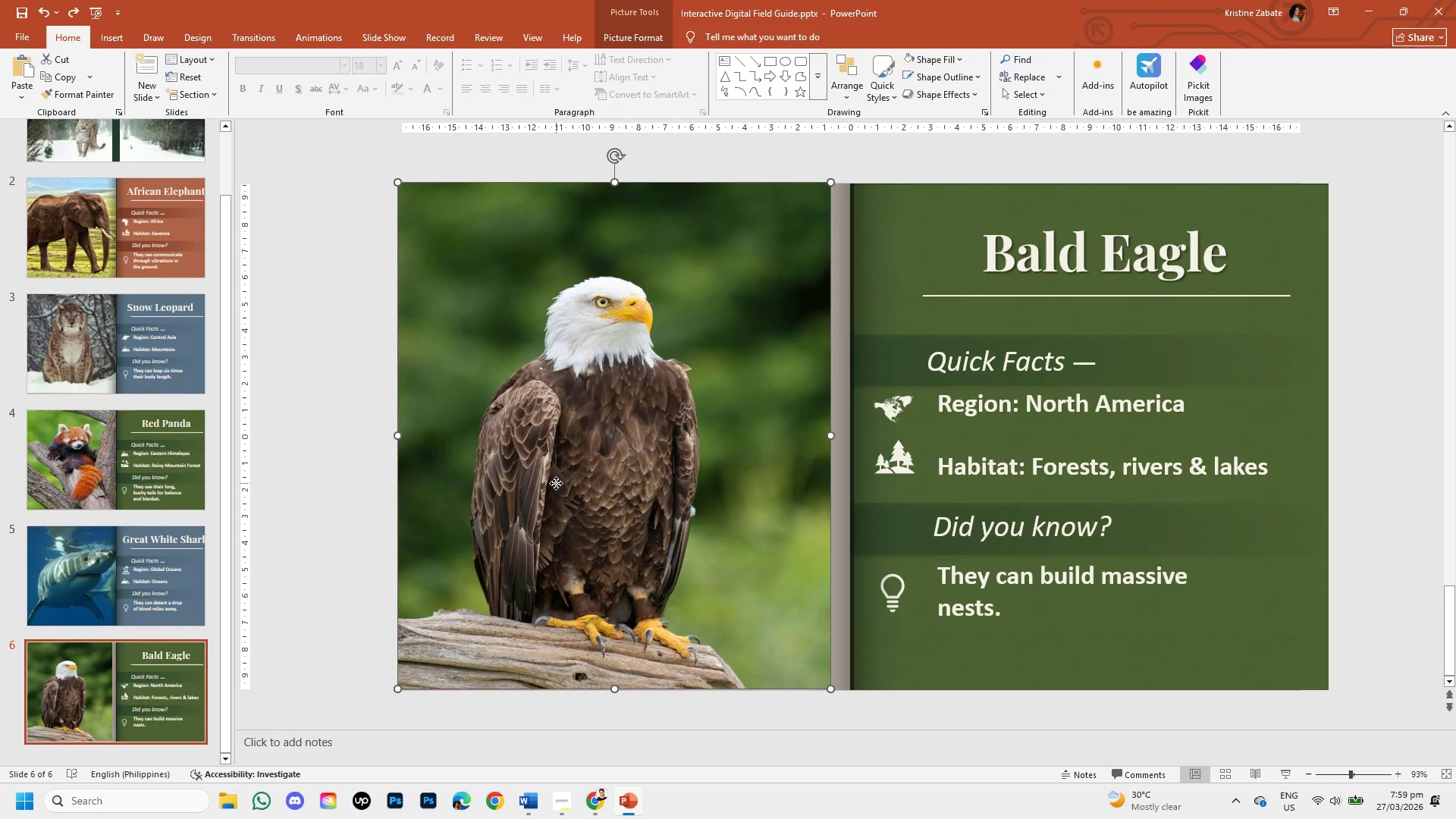 
double_click([556, 483])
 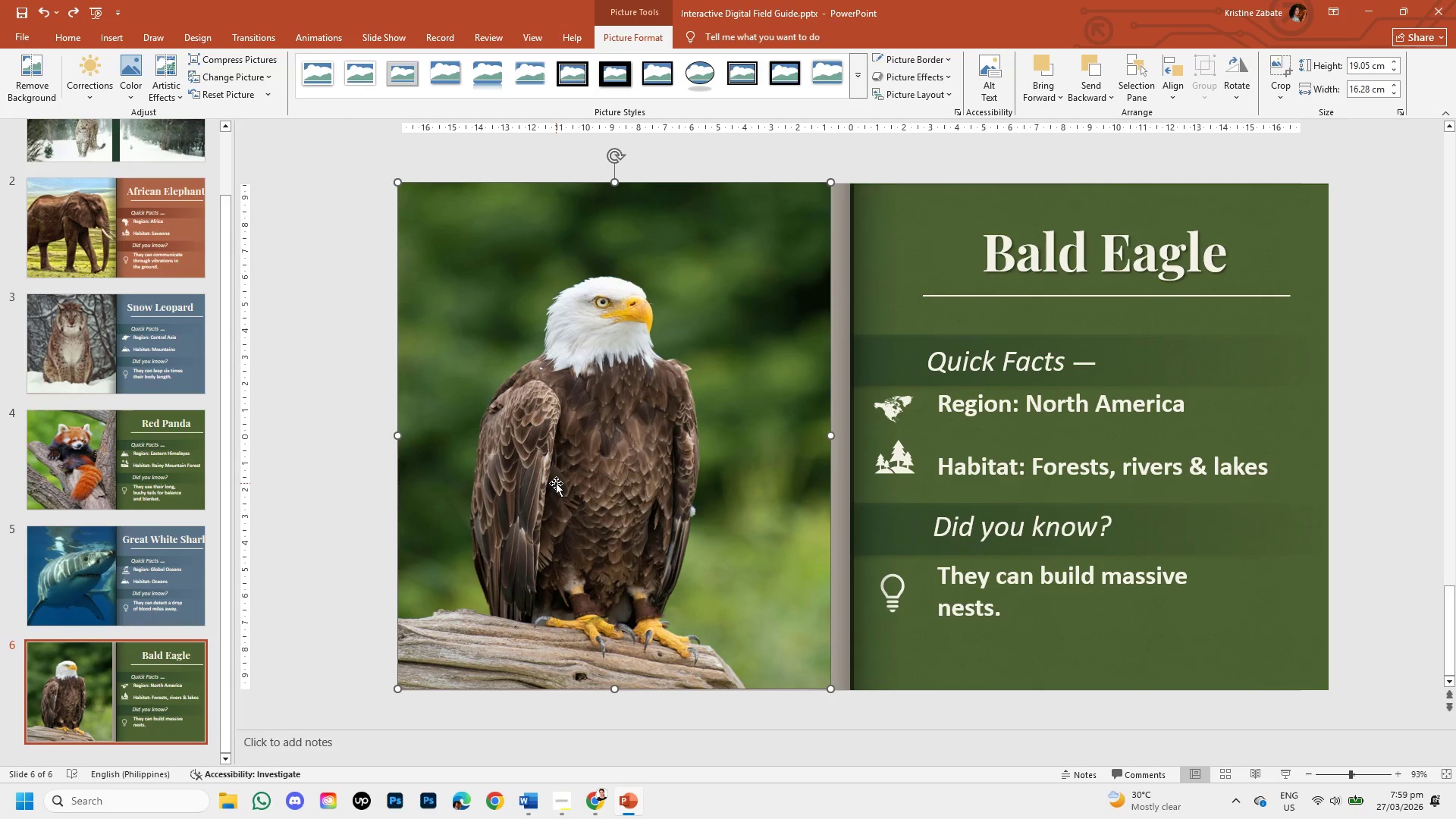 
right_click([556, 483])
 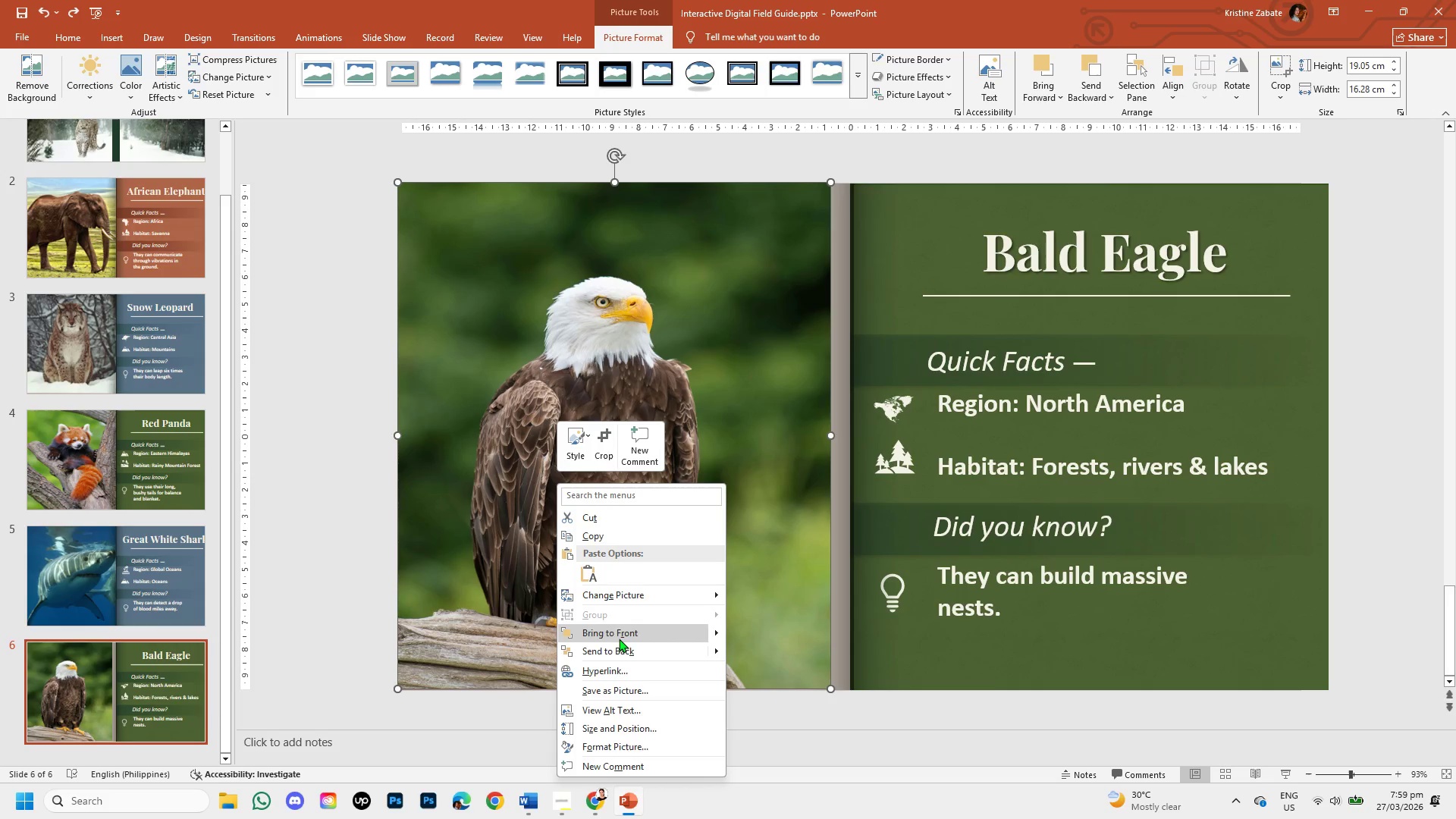 
left_click([618, 648])
 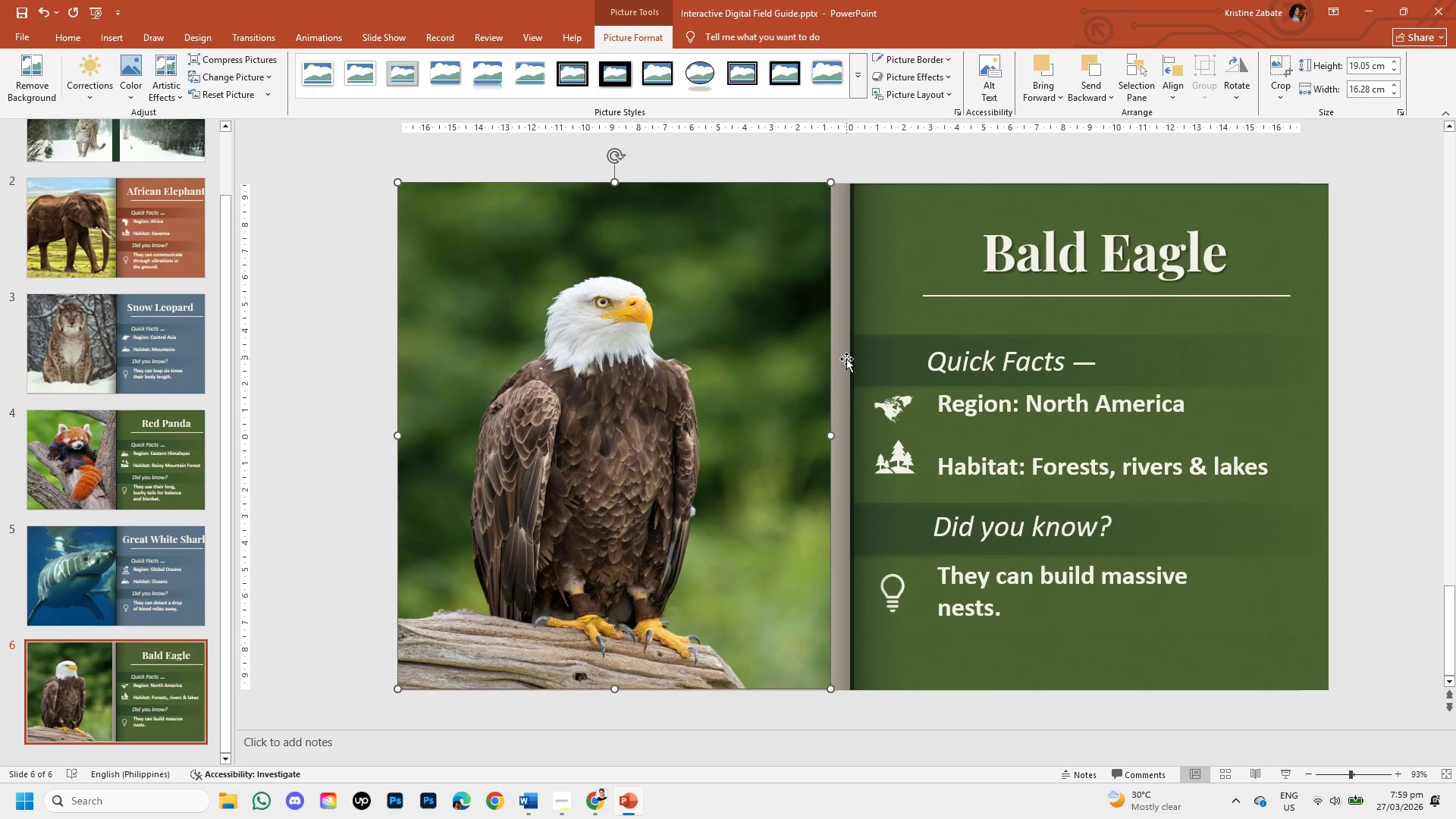 
left_click([1398, 404])
 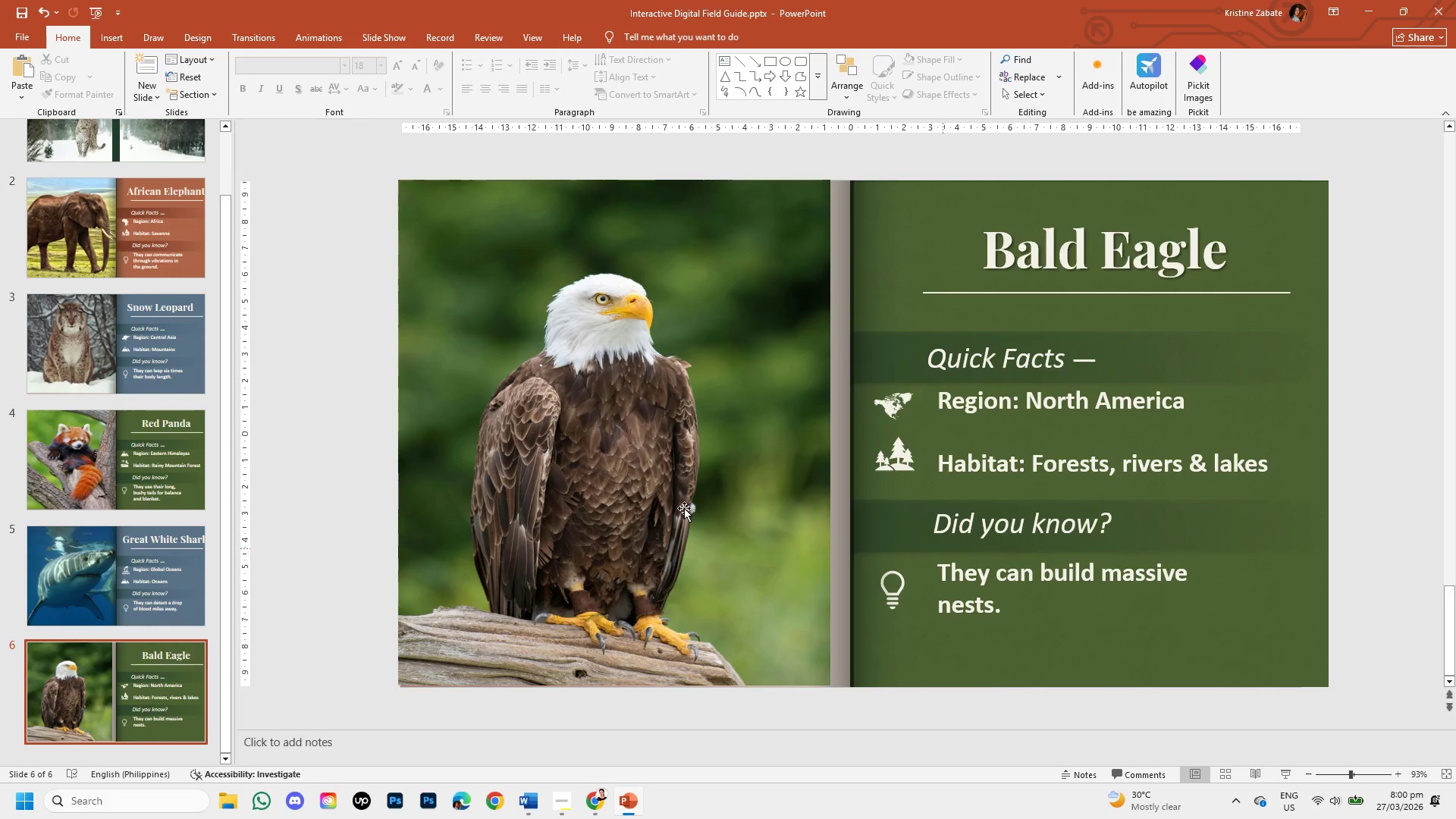 
left_click([56, 456])
 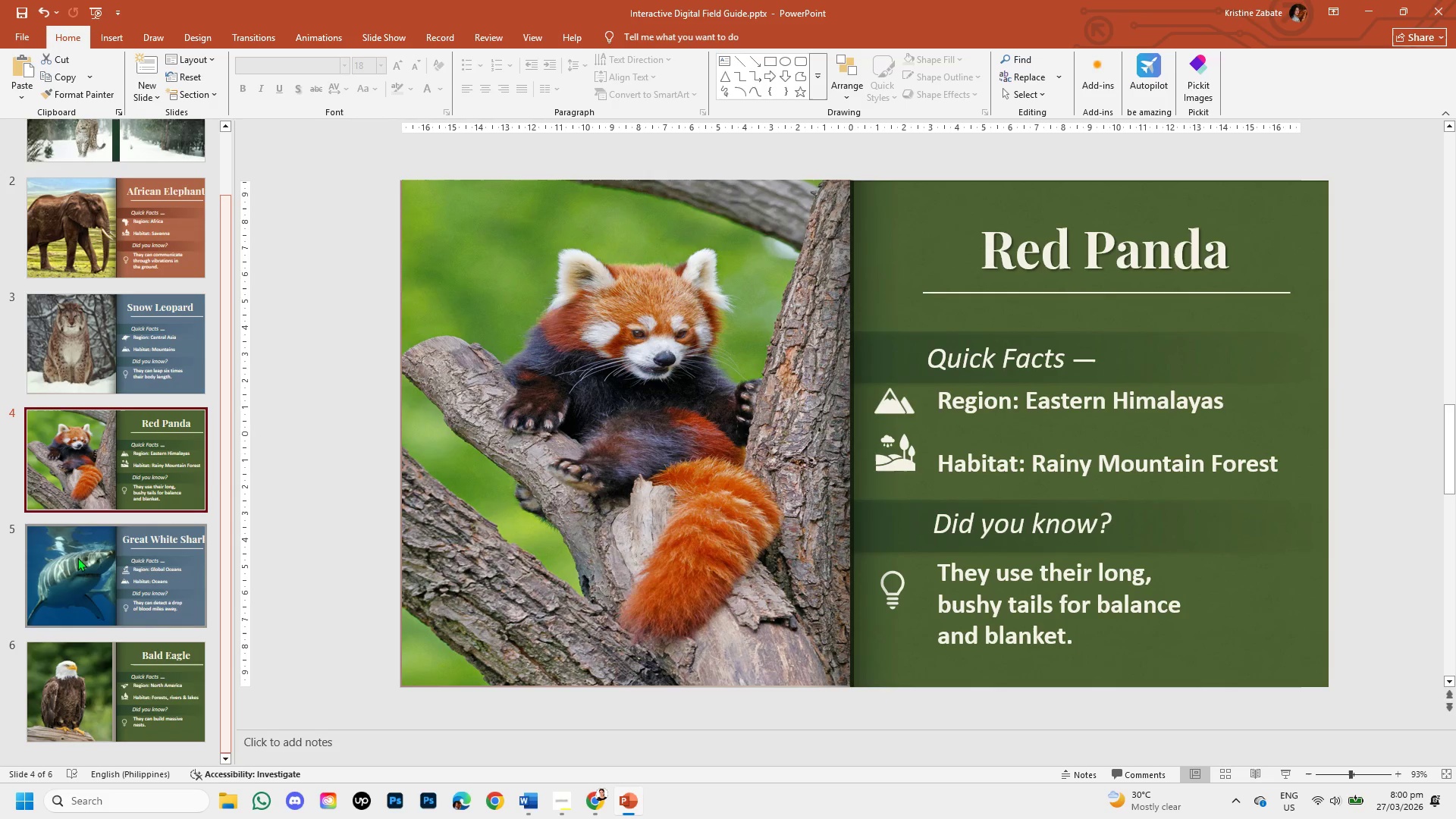 
left_click([95, 682])
 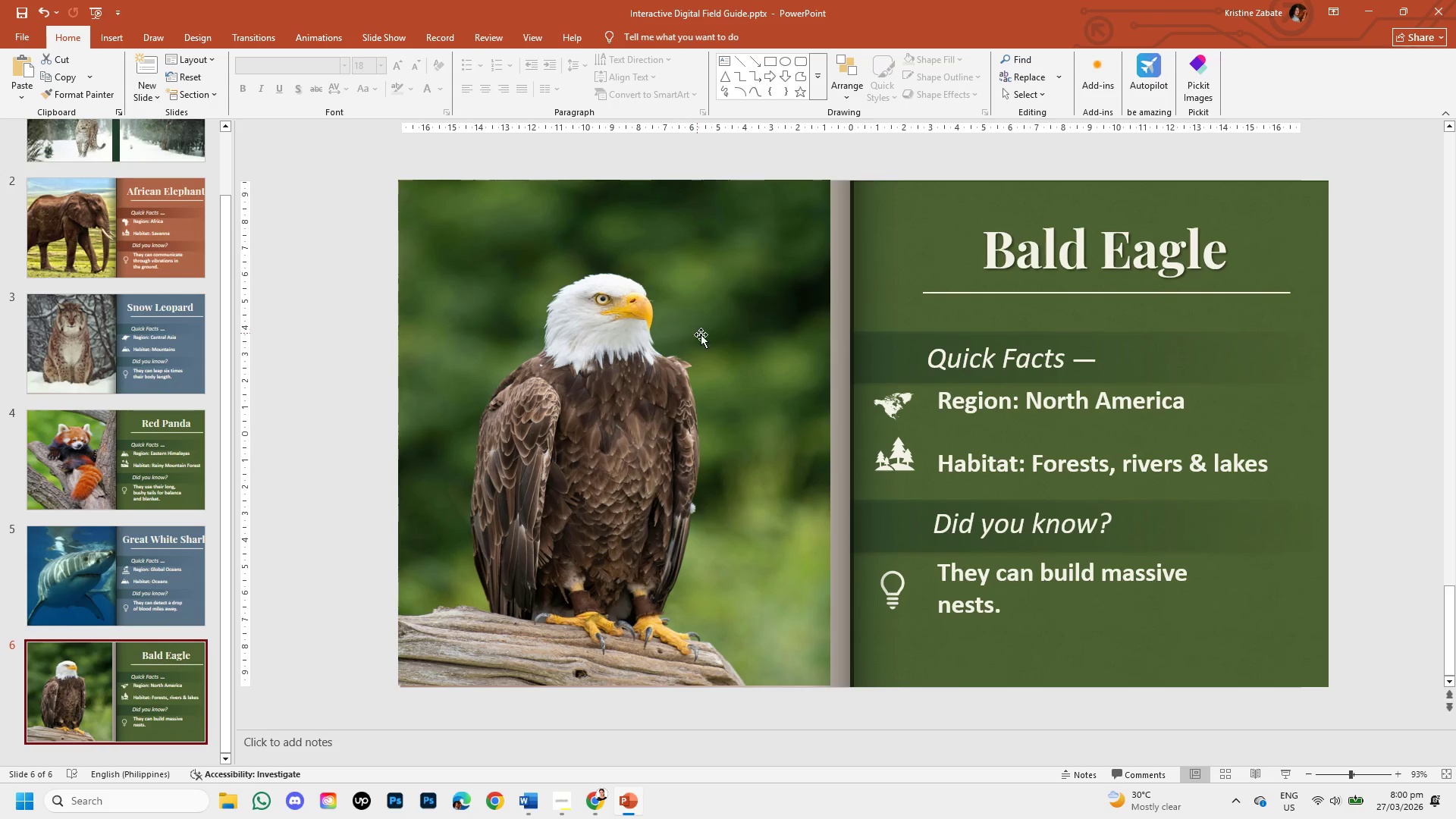 
wait(6.0)
 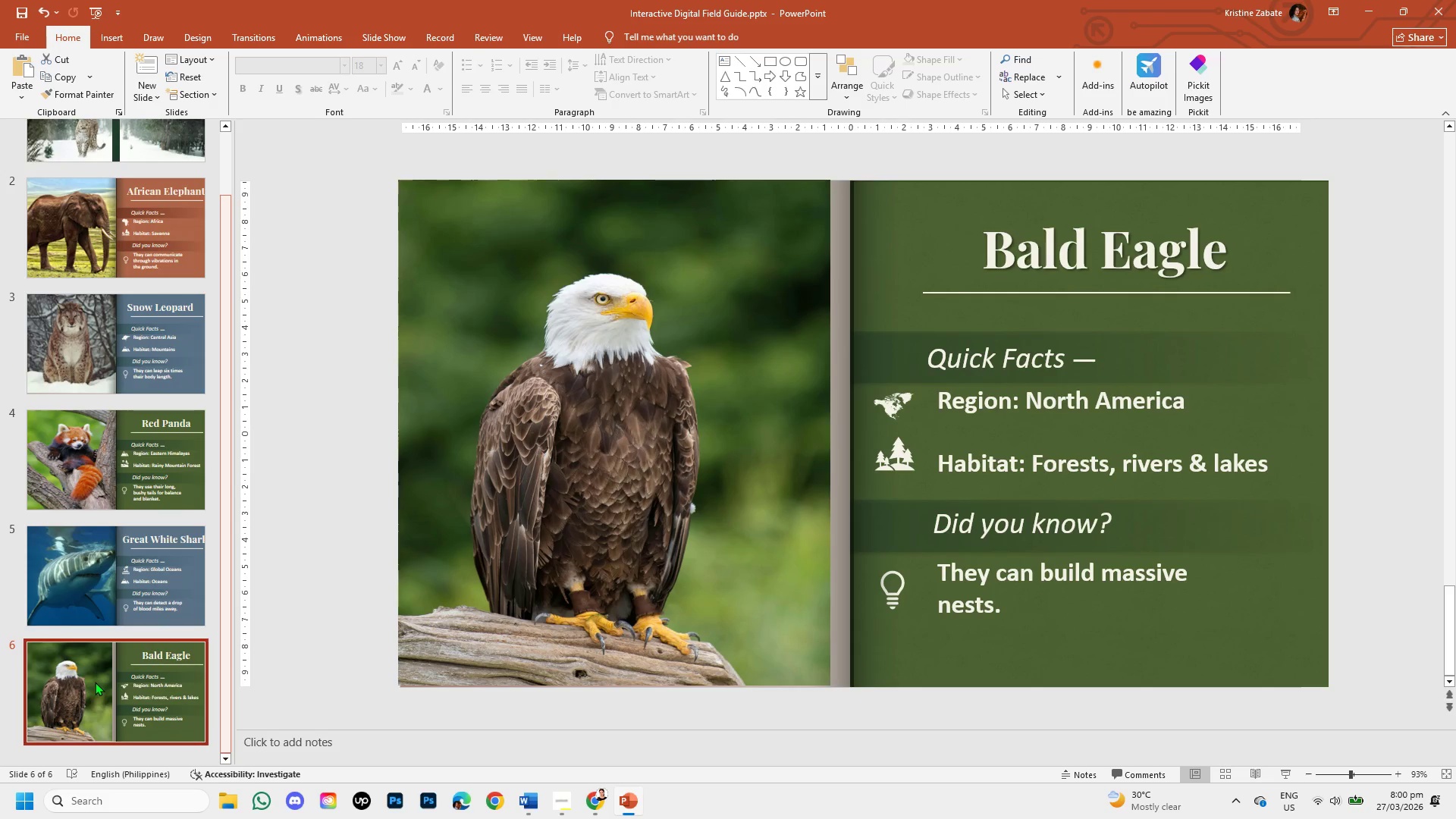 
left_click([1371, 347])
 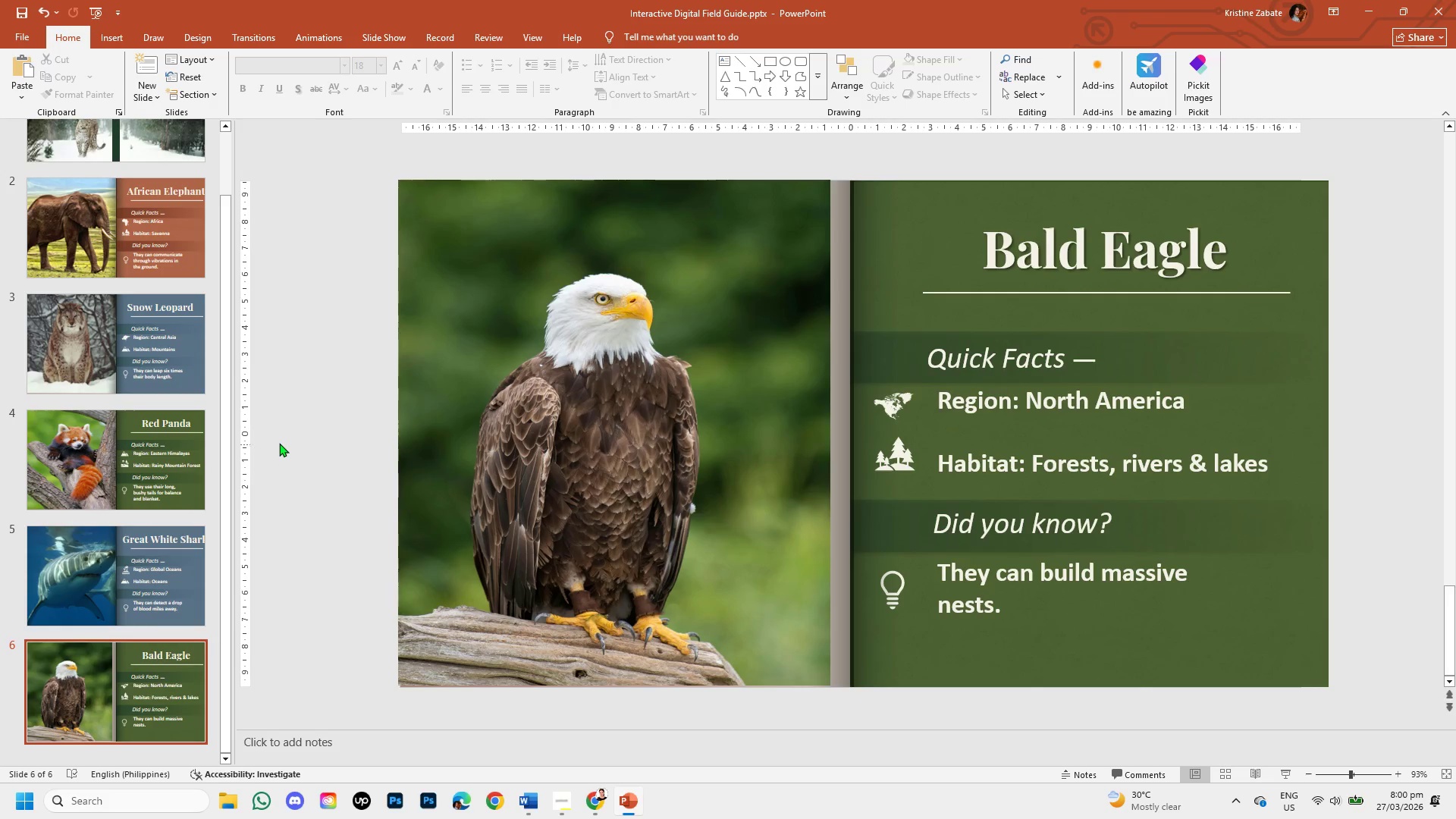 
scroll: coordinate [438, 513], scroll_direction: down, amount: 1.0
 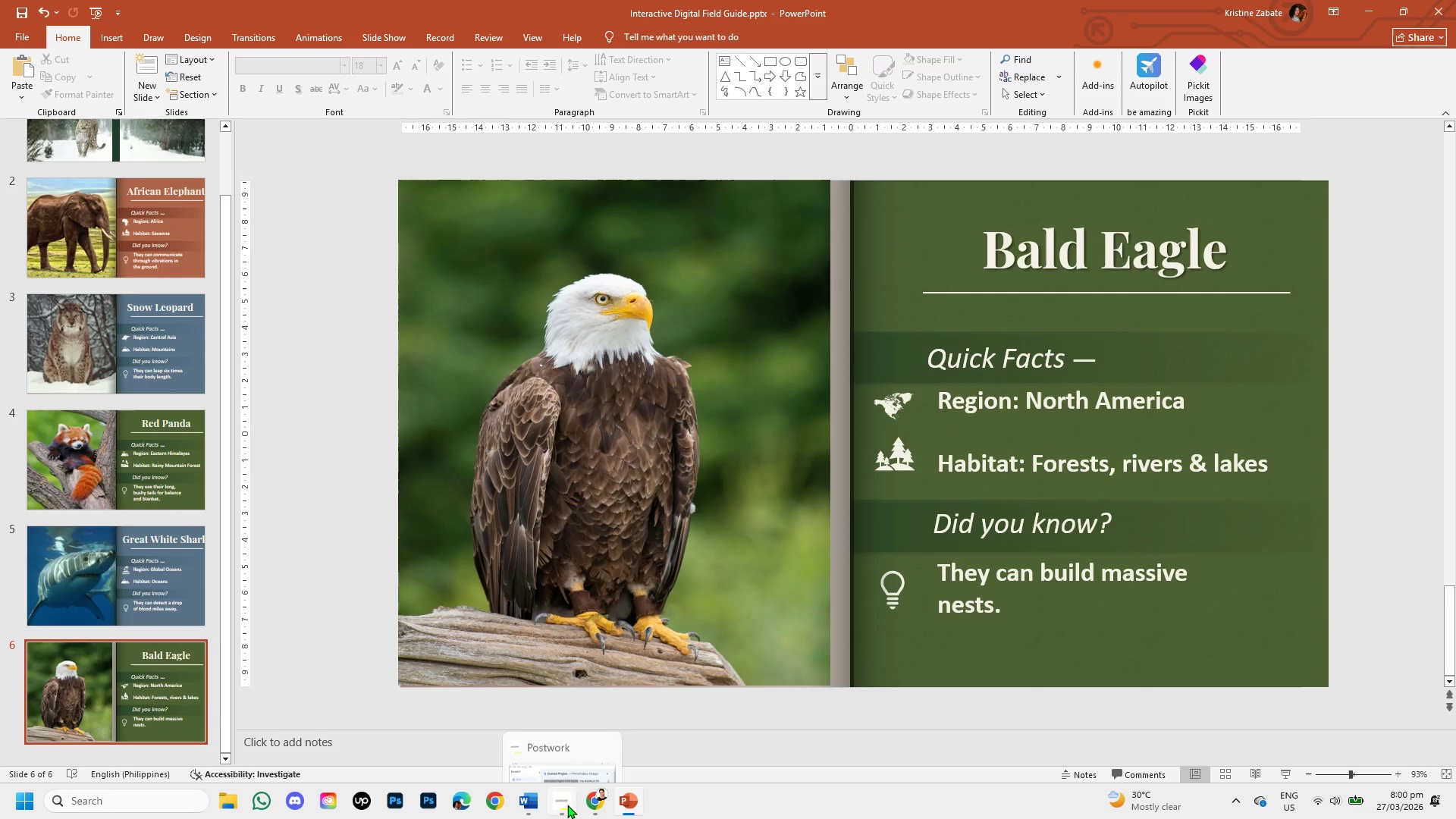 
left_click([591, 811])
 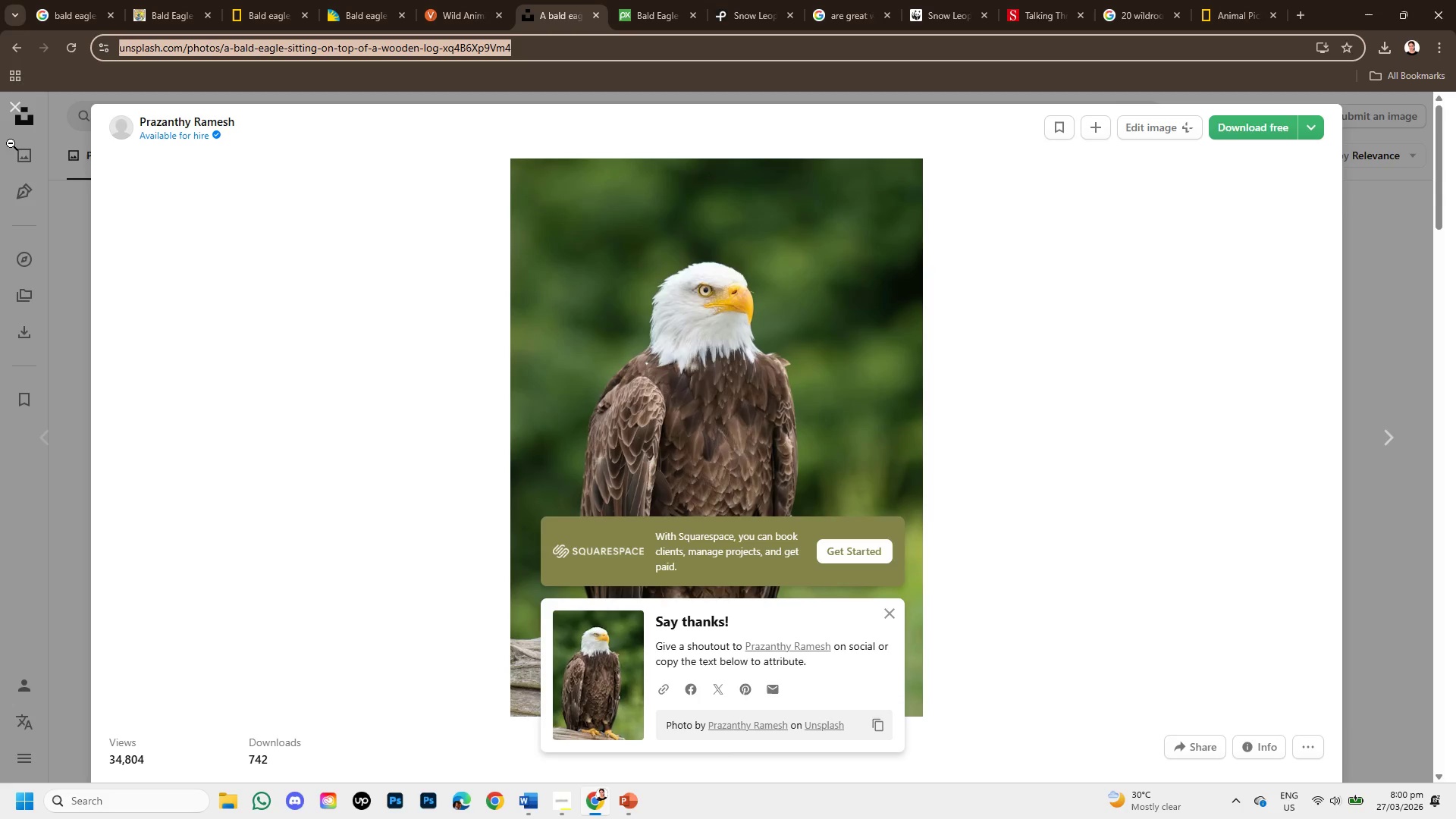 
left_click([15, 102])
 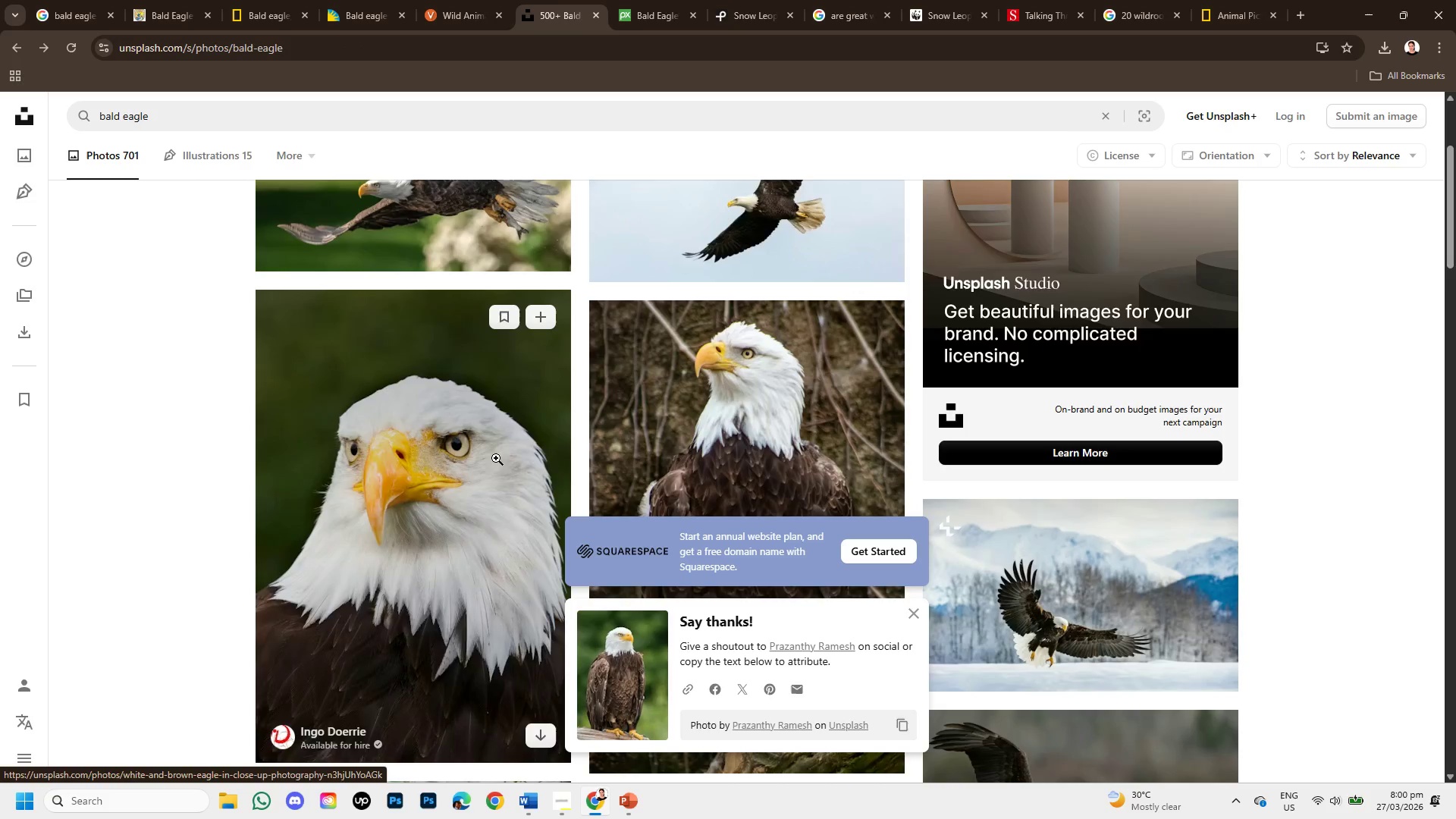 
scroll: coordinate [497, 473], scroll_direction: down, amount: 1.0
 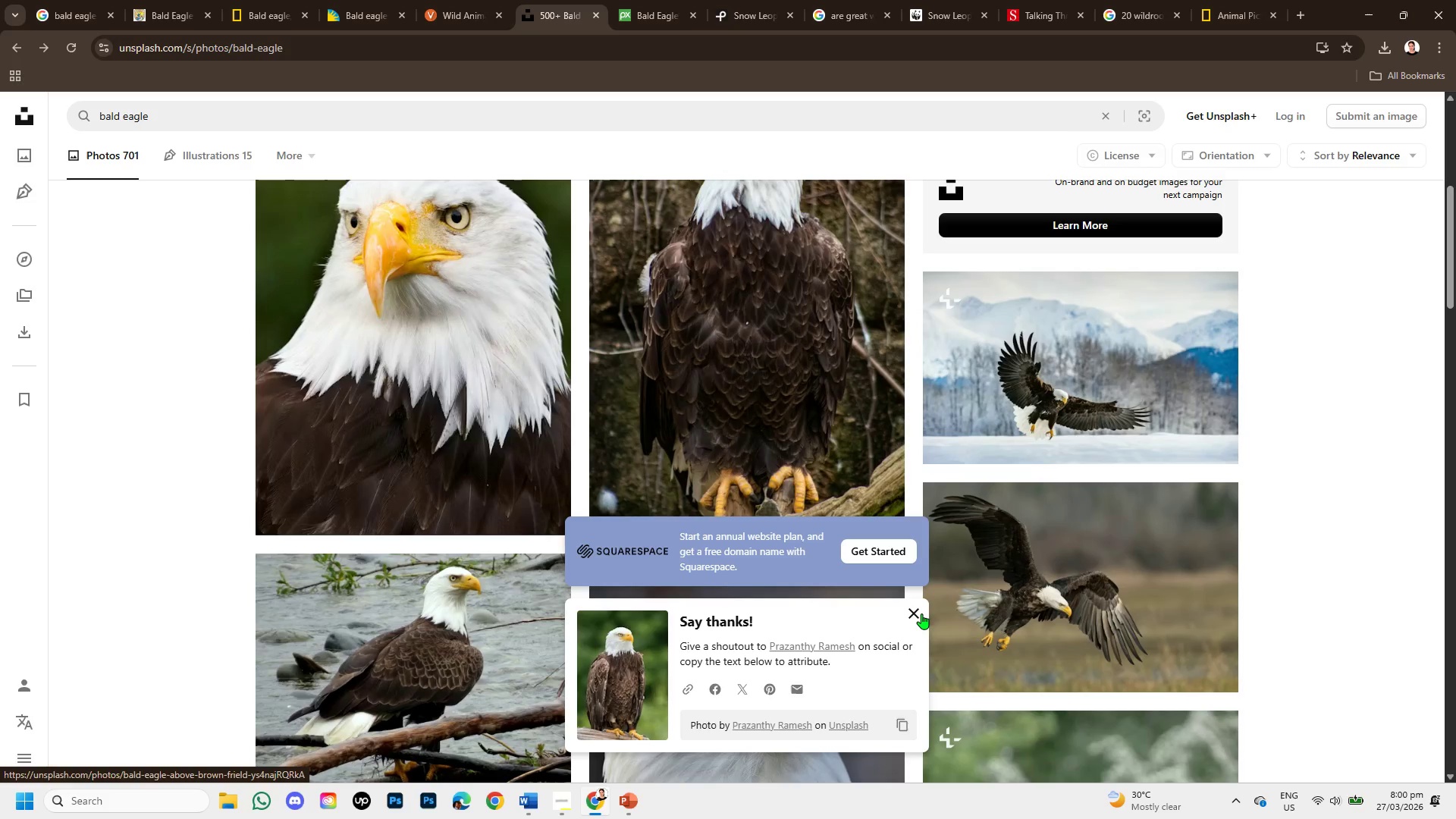 
left_click([914, 612])
 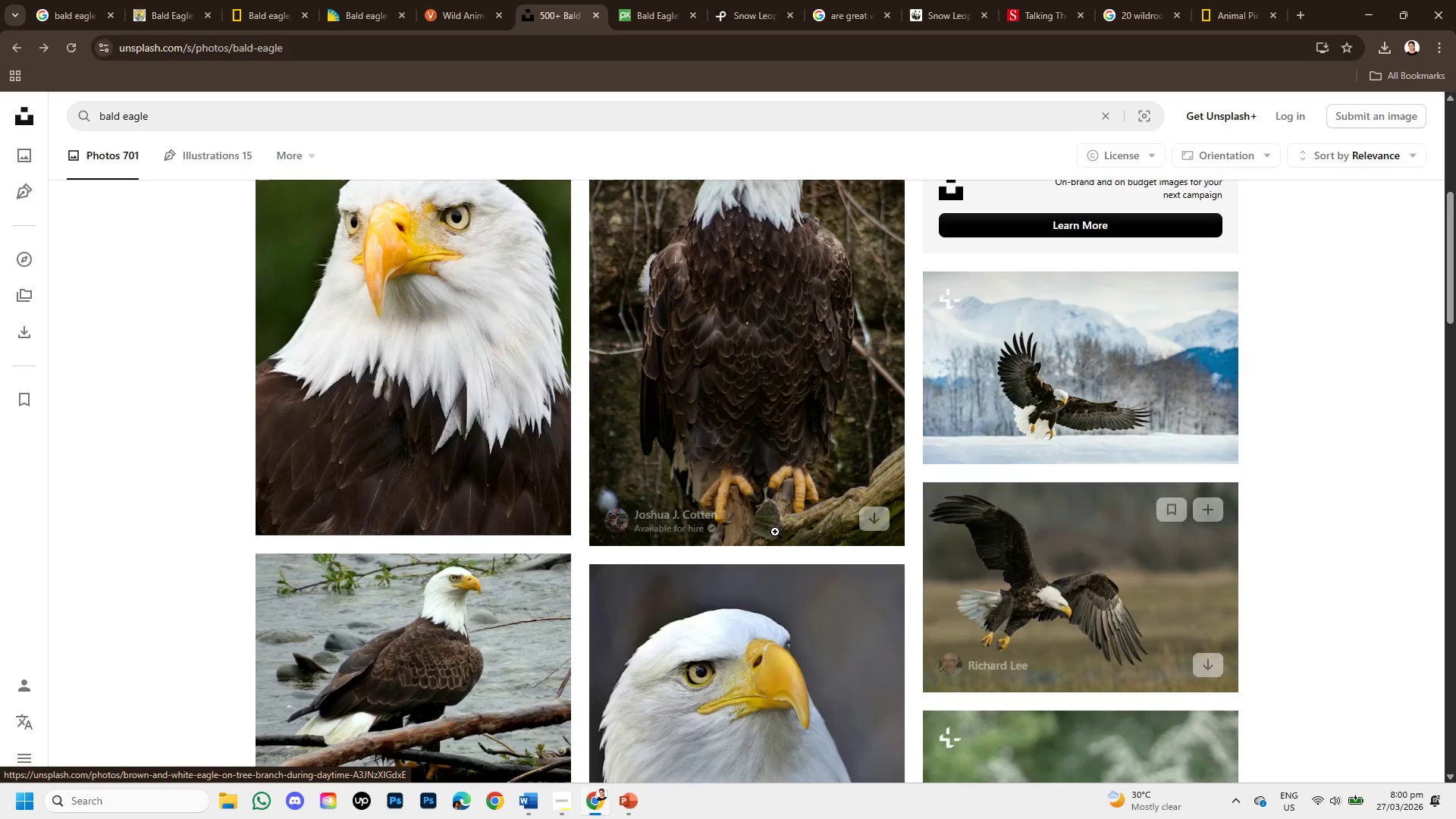 
scroll: coordinate [758, 528], scroll_direction: down, amount: 3.0
 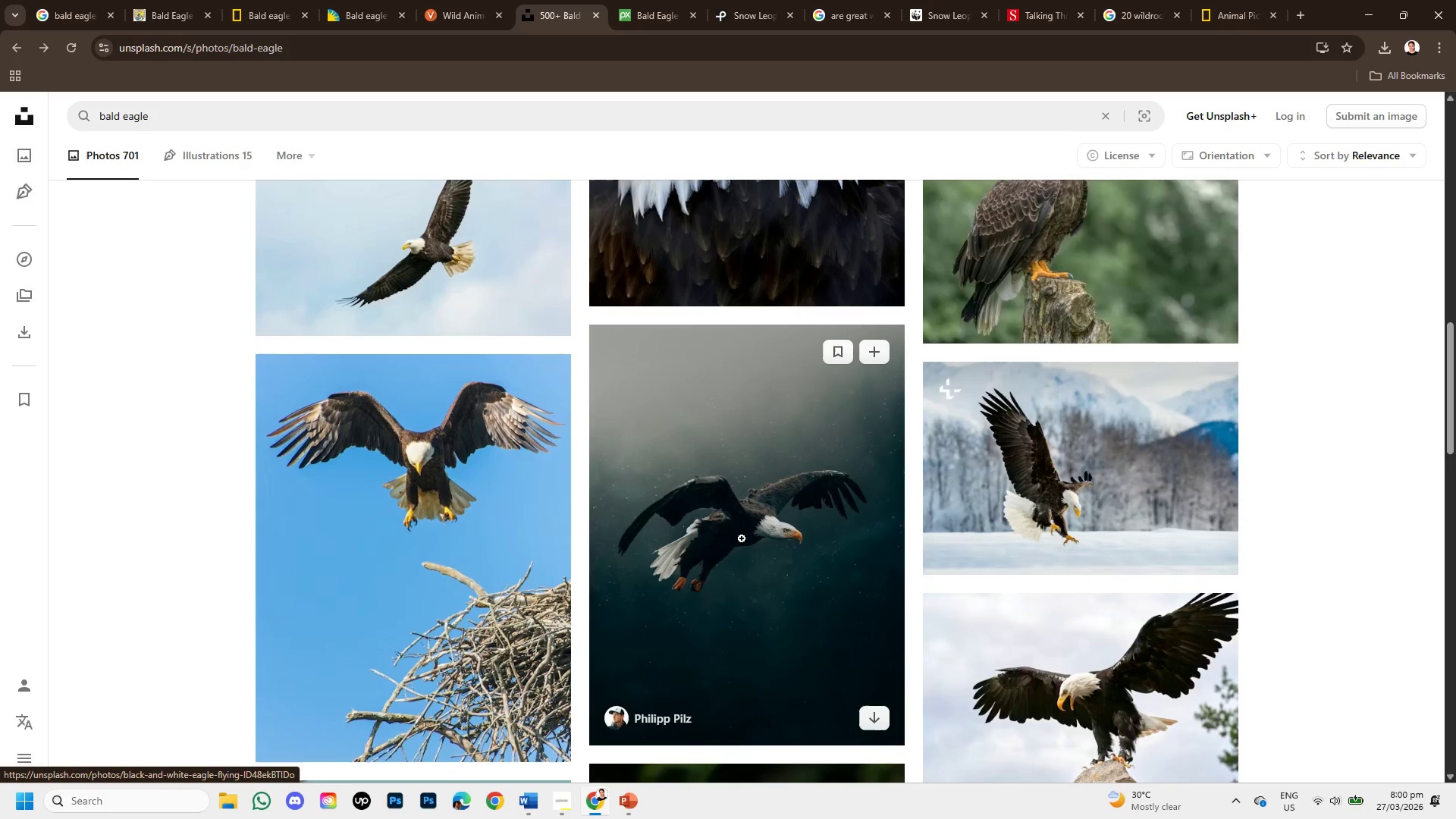 
mouse_move([709, 554])
 